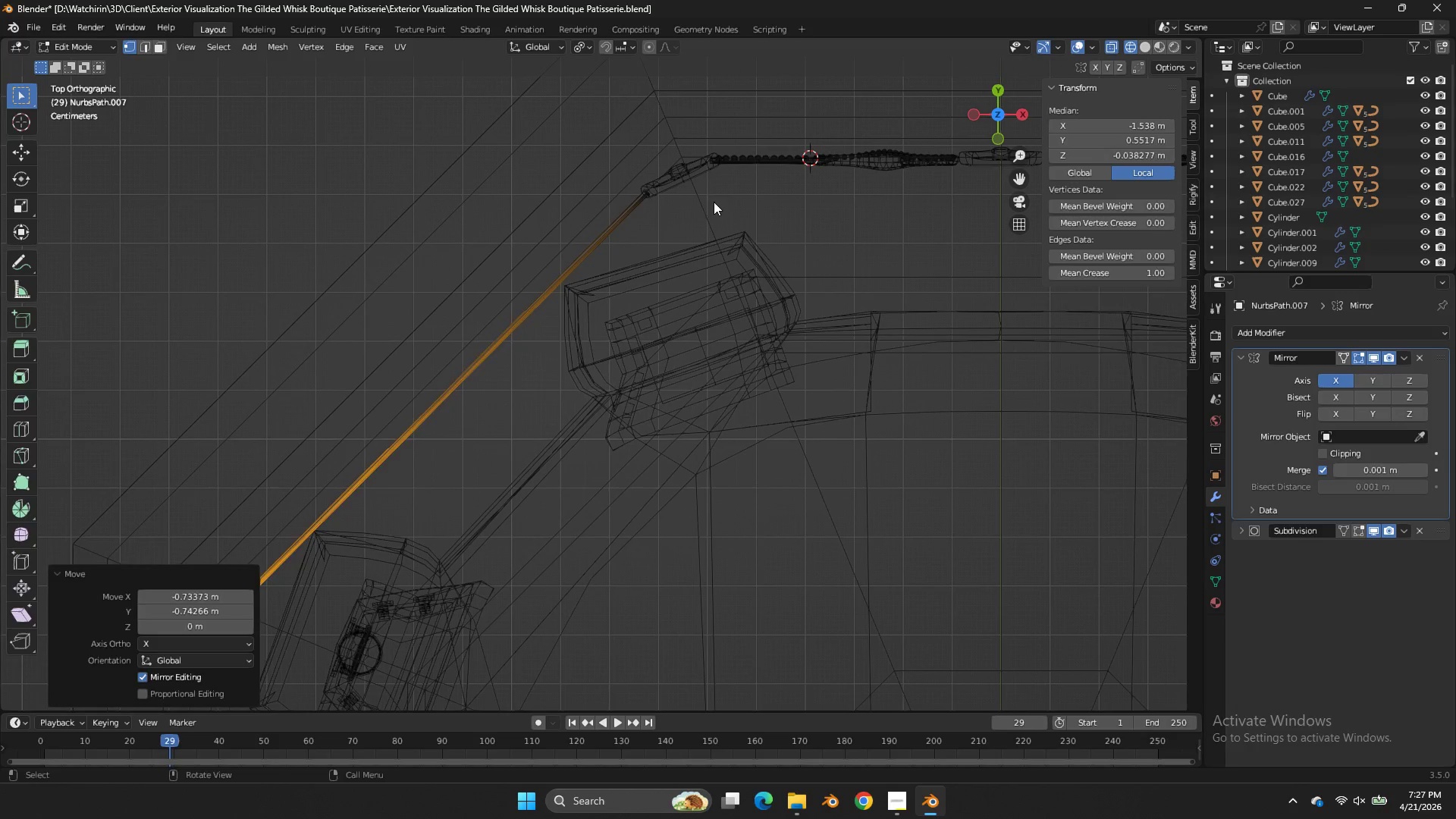 
key(Z)
 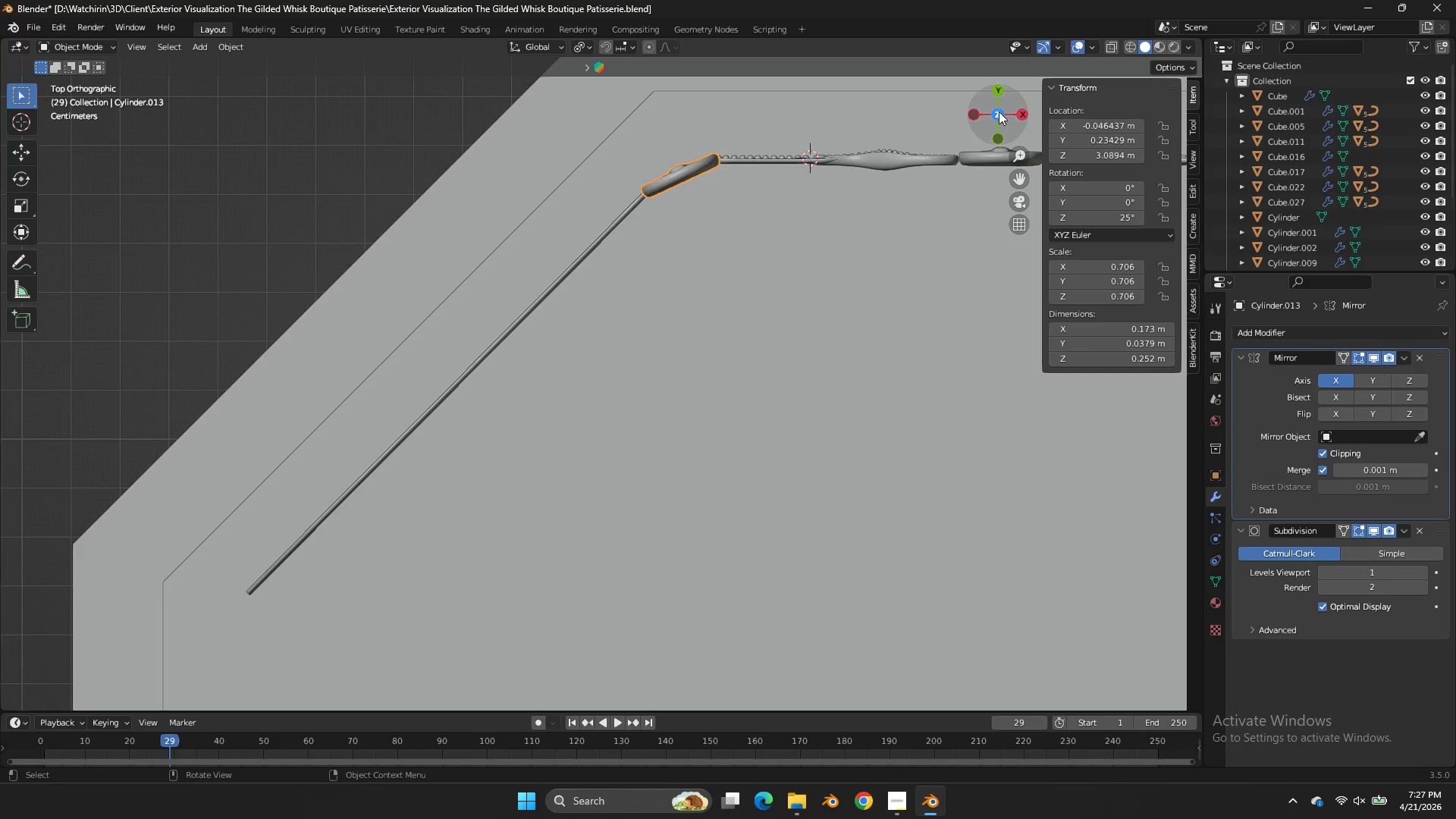 
left_click_drag(start_coordinate=[997, 111], to_coordinate=[130, 634])
 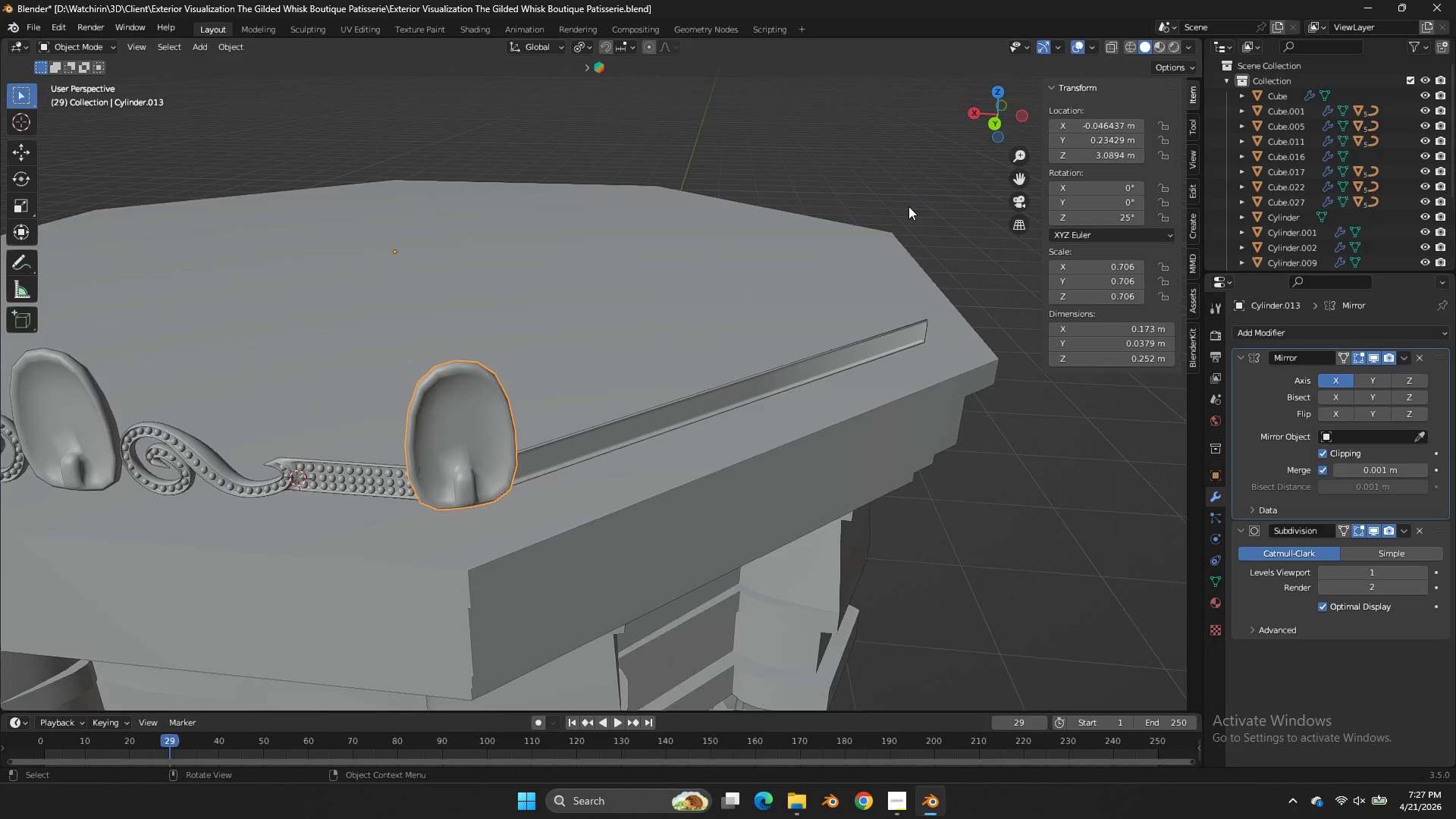 
key(Tab)
 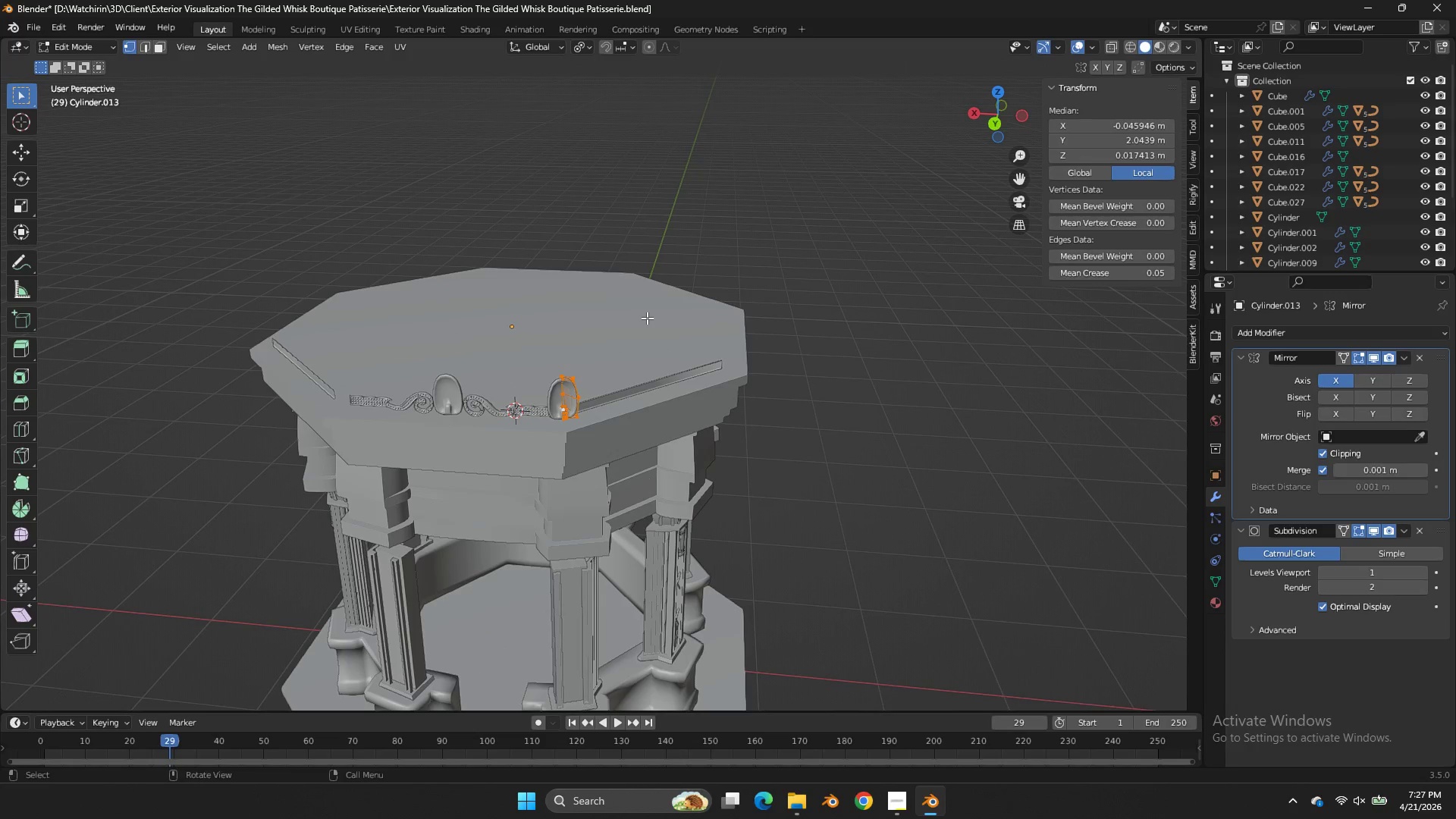 
key(Tab)
 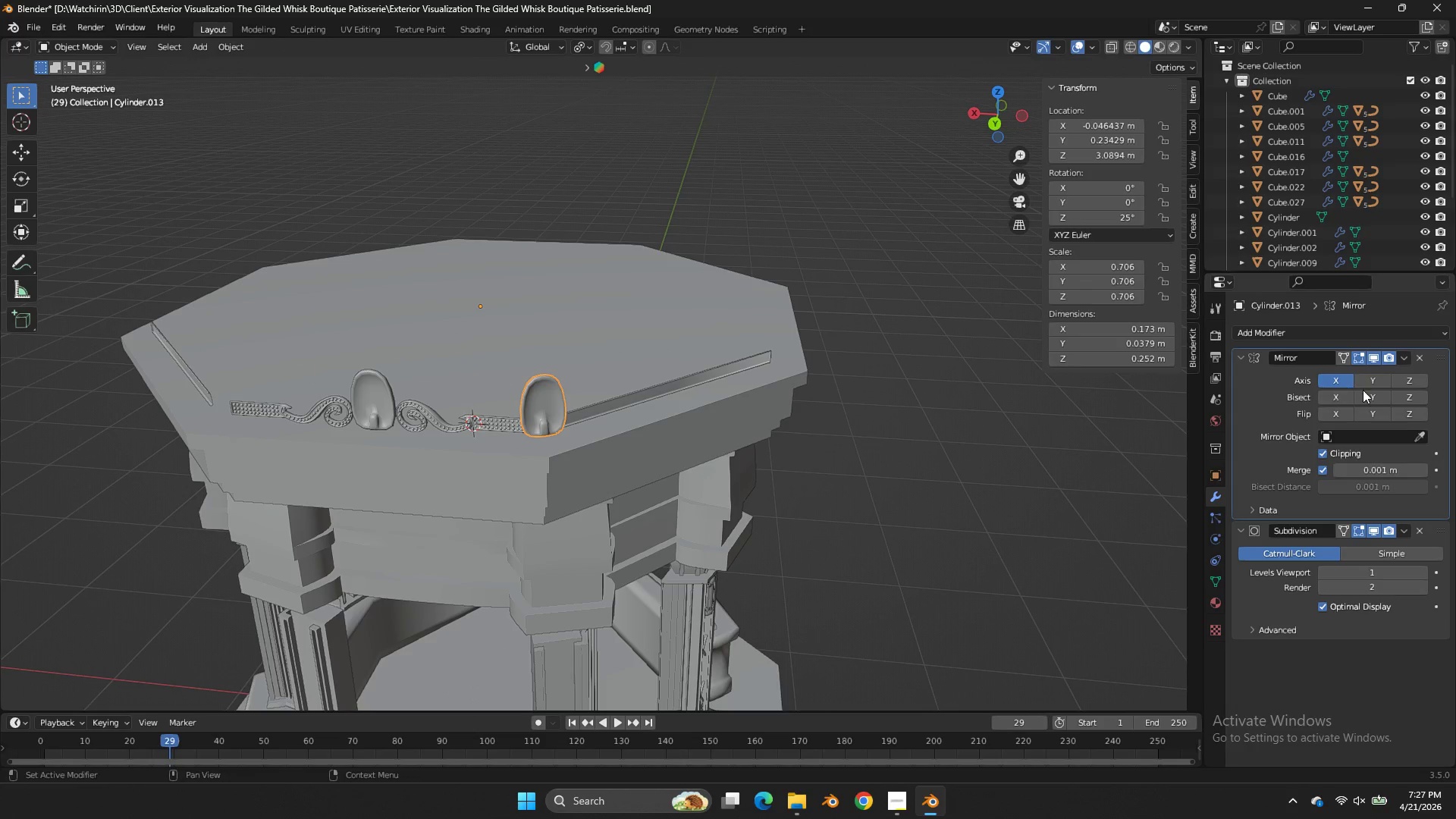 
scroll: coordinate [647, 318], scroll_direction: down, amount: 4.0
 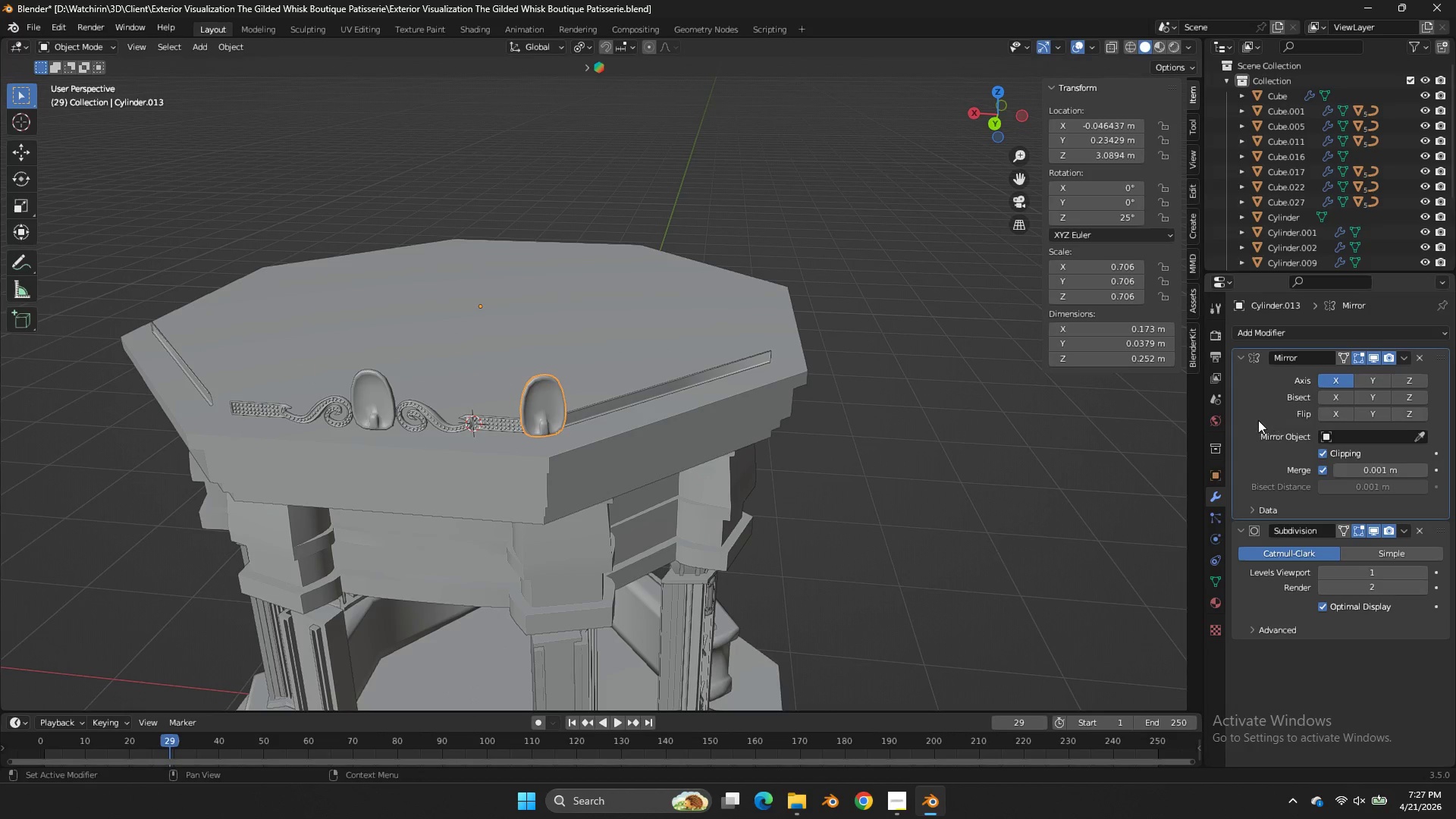 
double_click([1373, 378])
 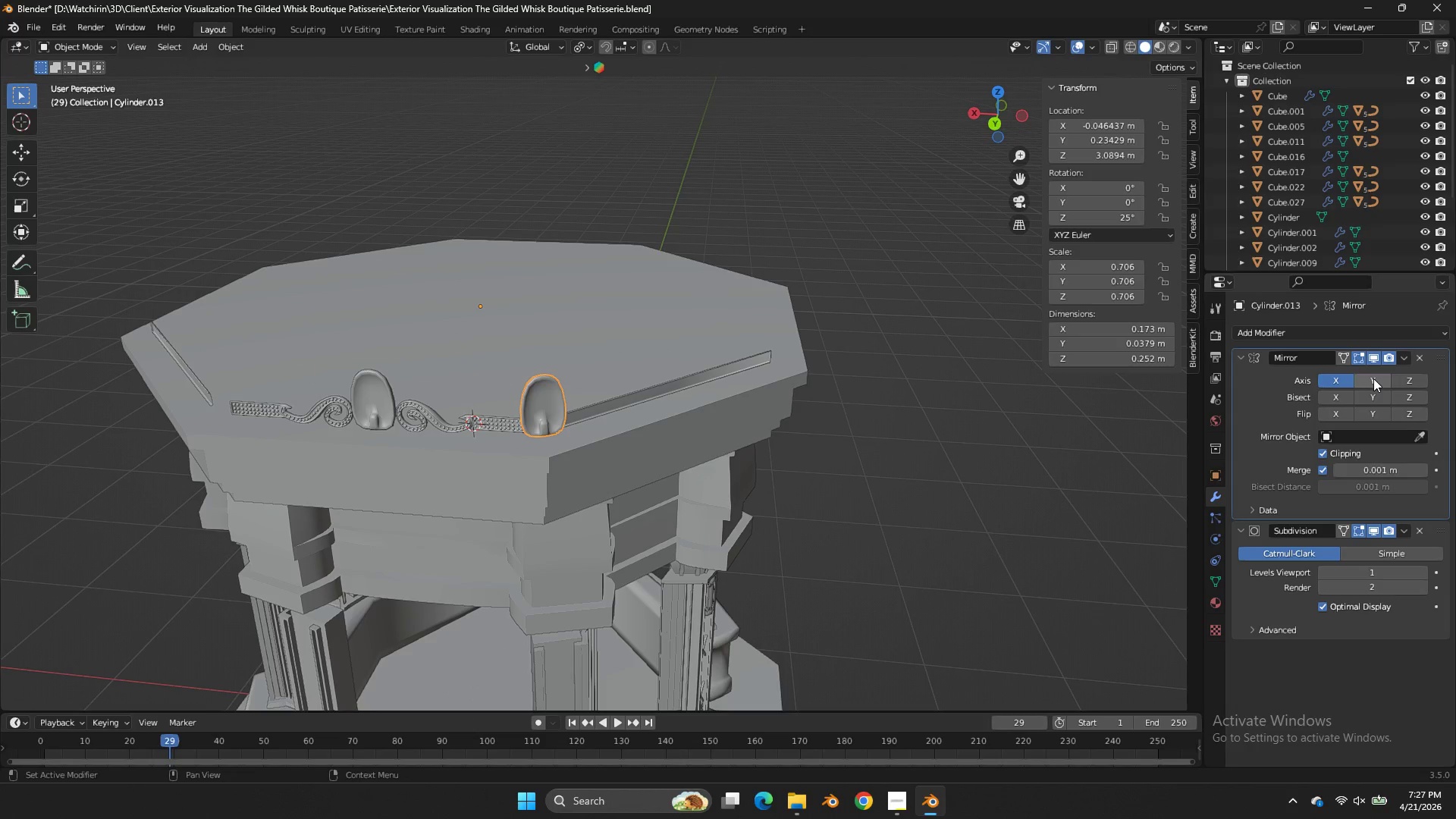 
triple_click([1373, 378])
 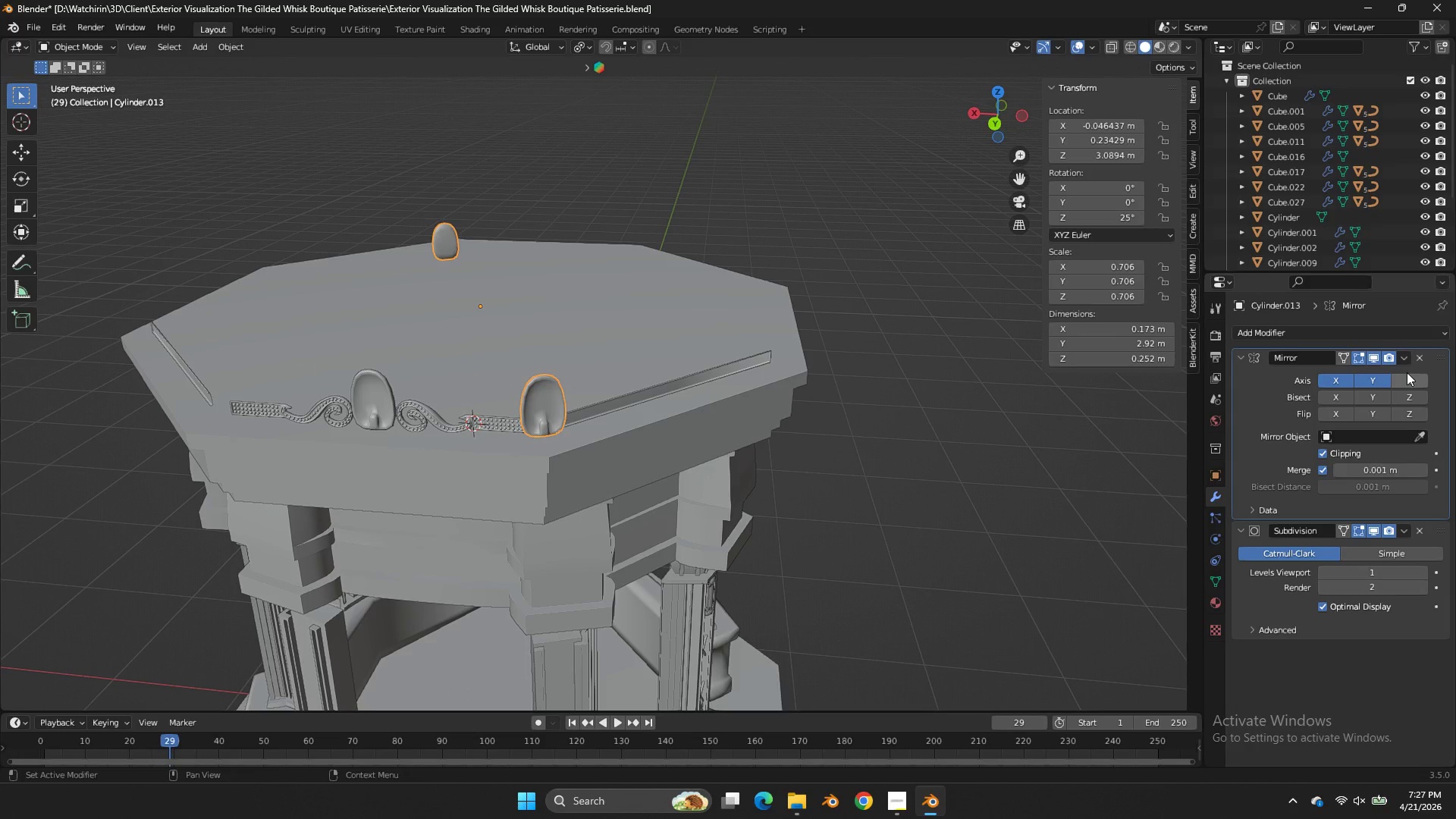 
triple_click([1410, 374])
 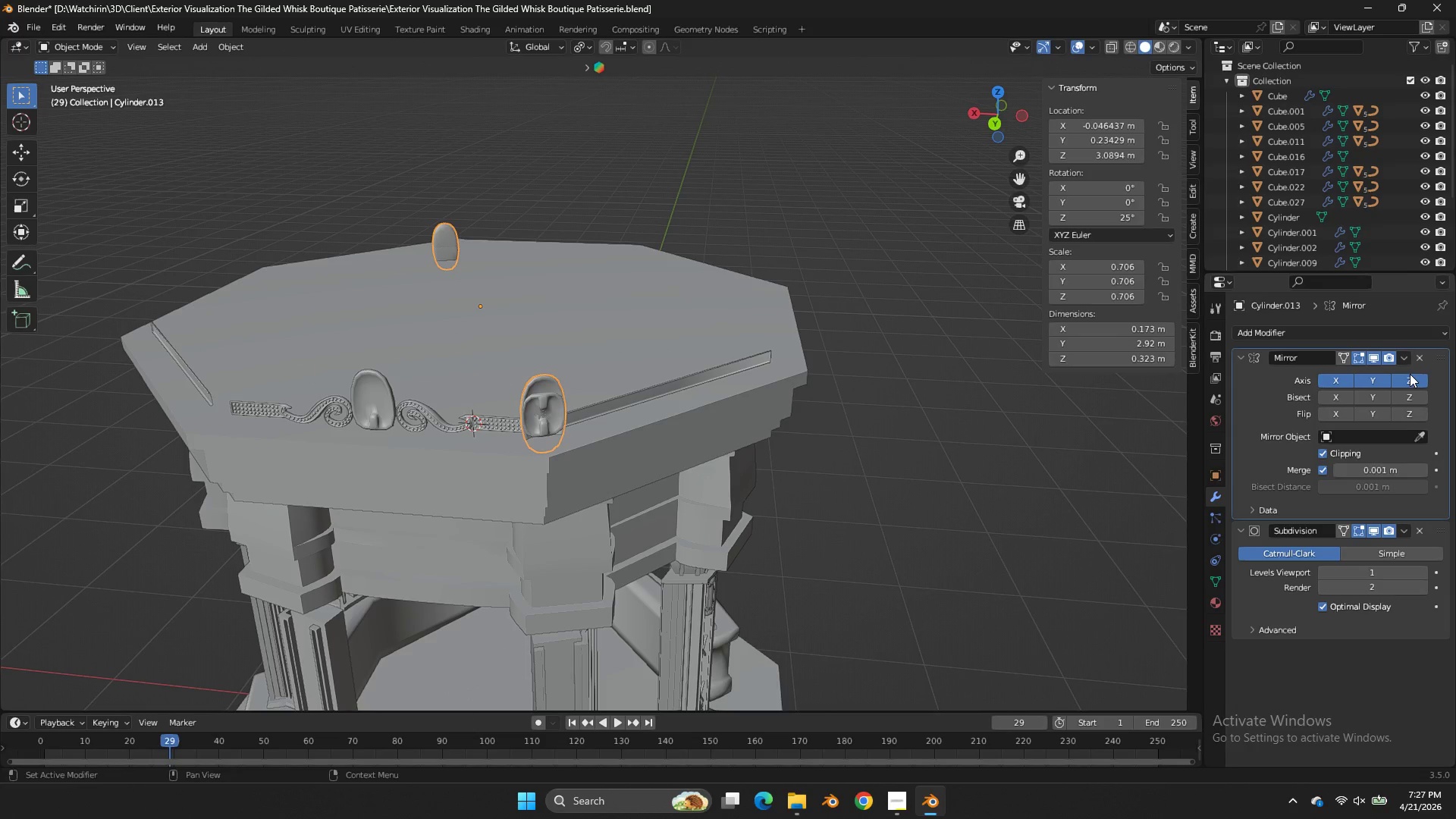 
triple_click([1410, 374])
 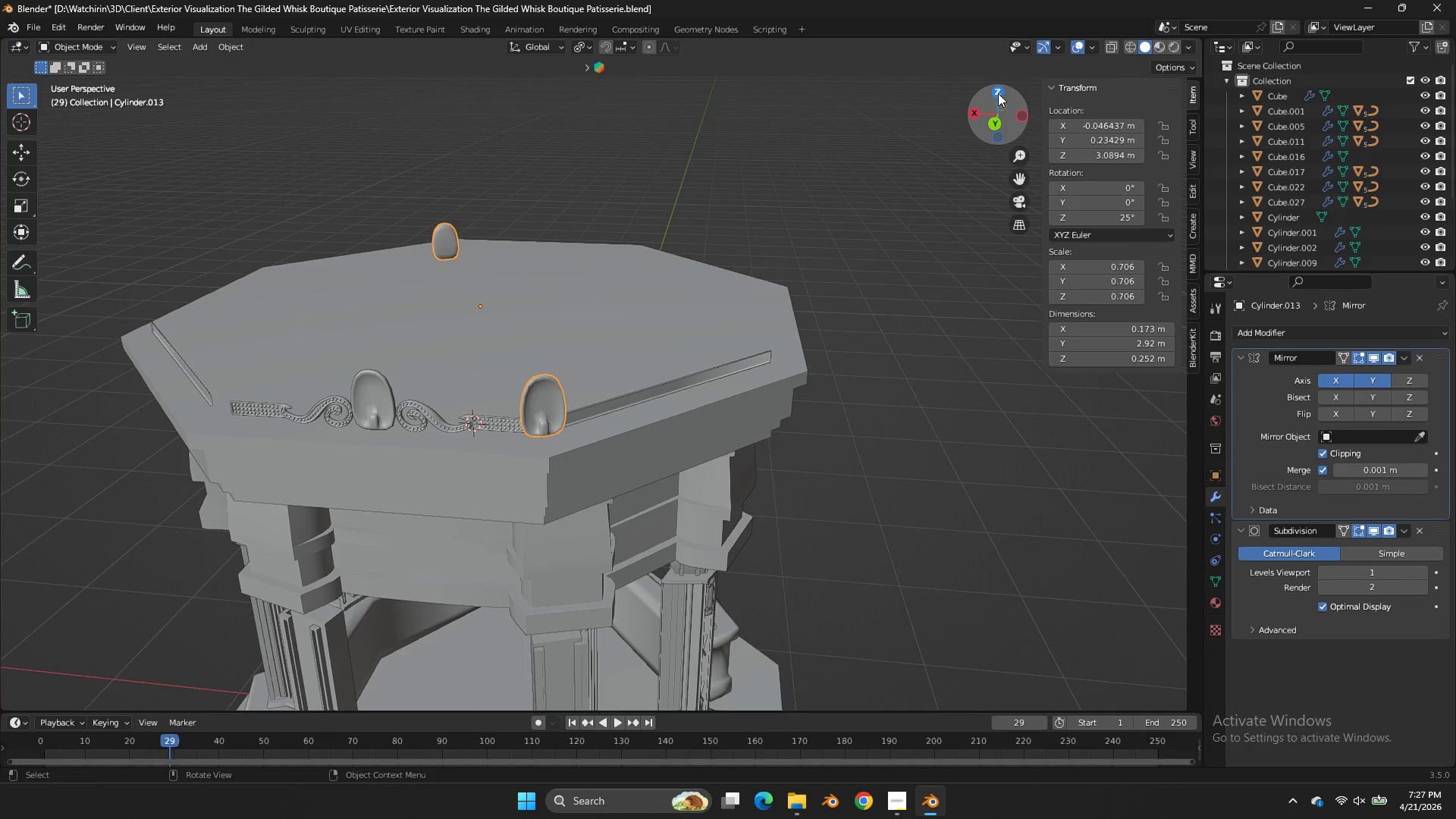 
double_click([997, 83])
 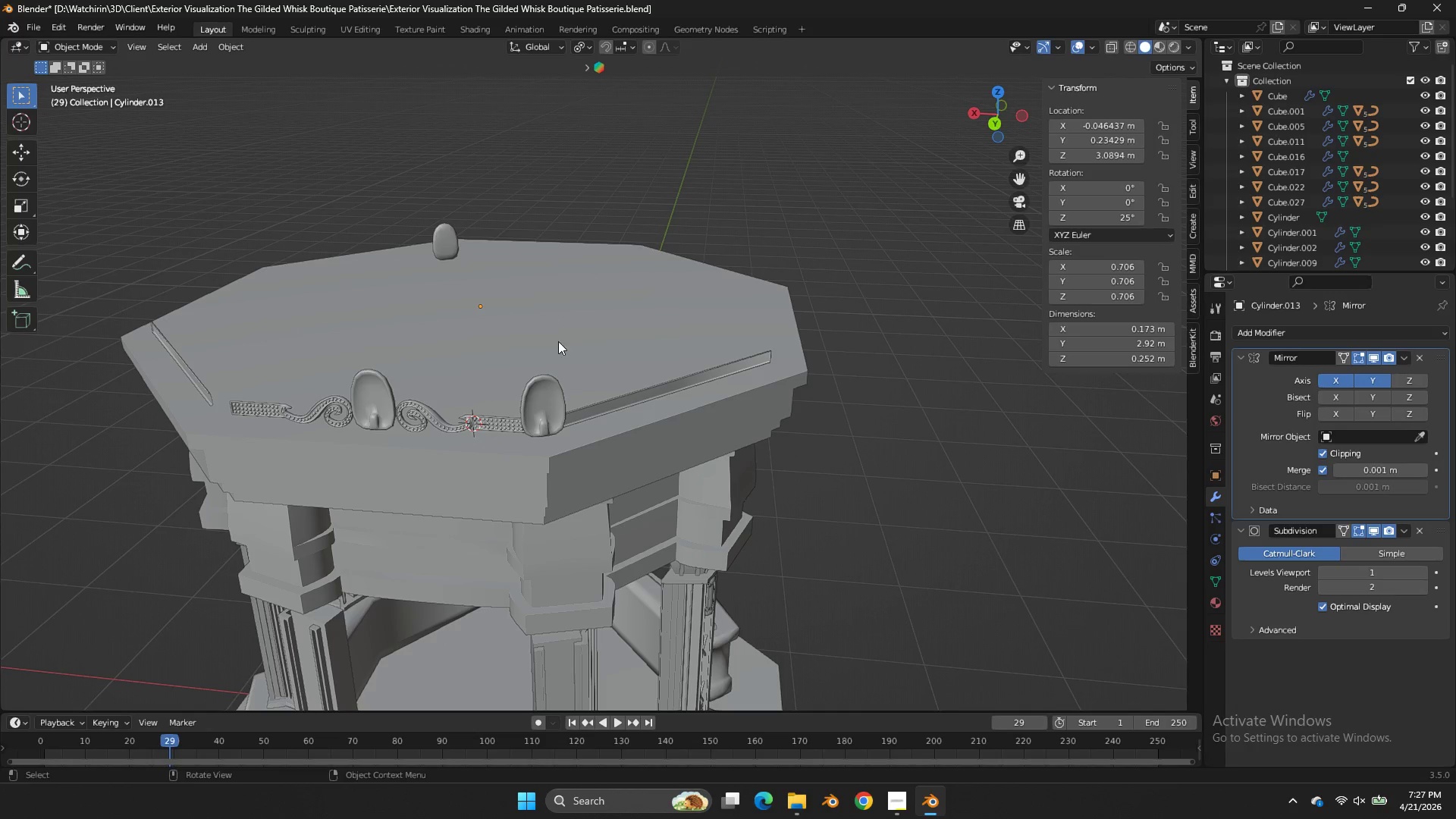 
left_click([554, 387])
 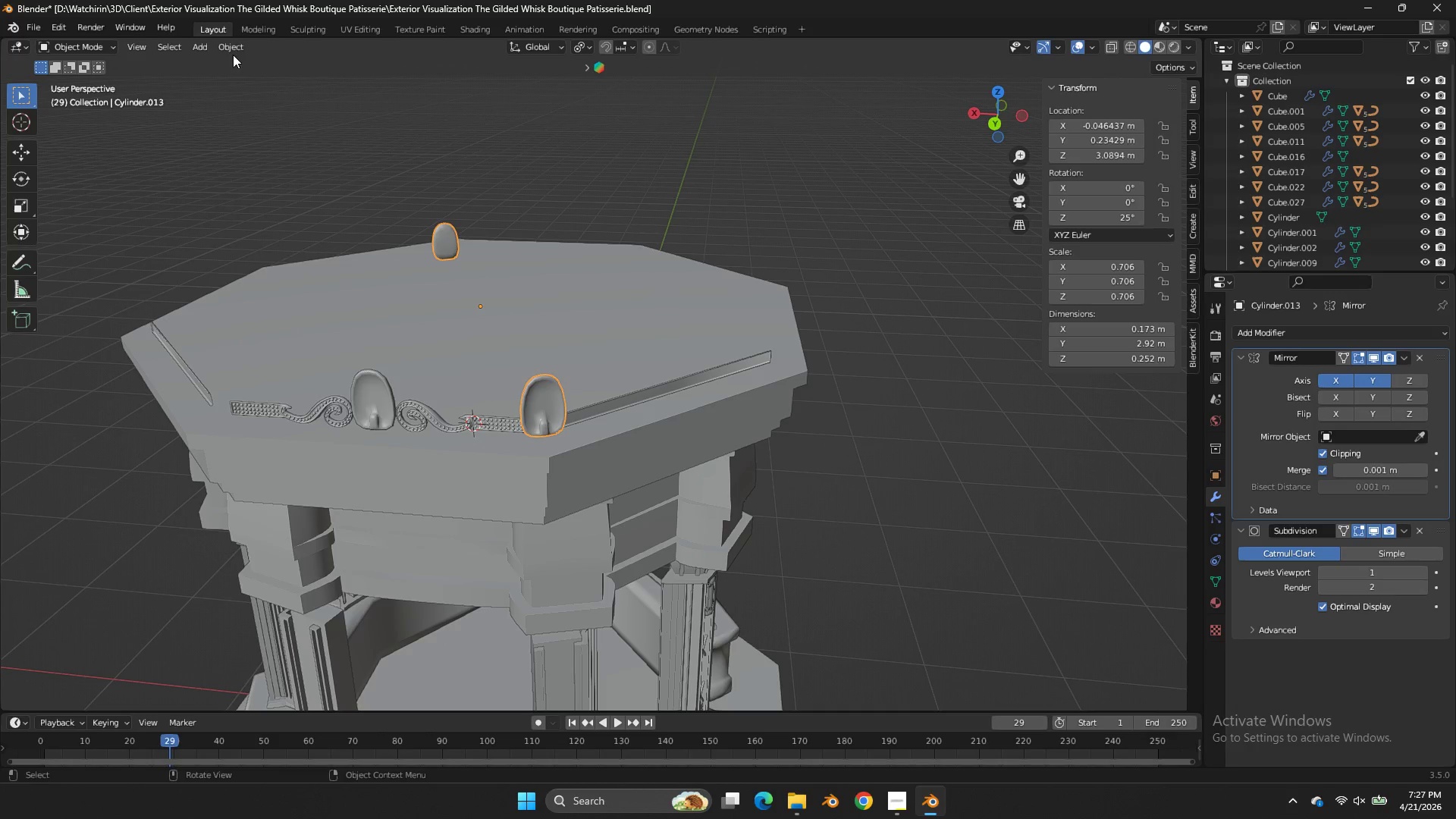 
left_click([224, 50])
 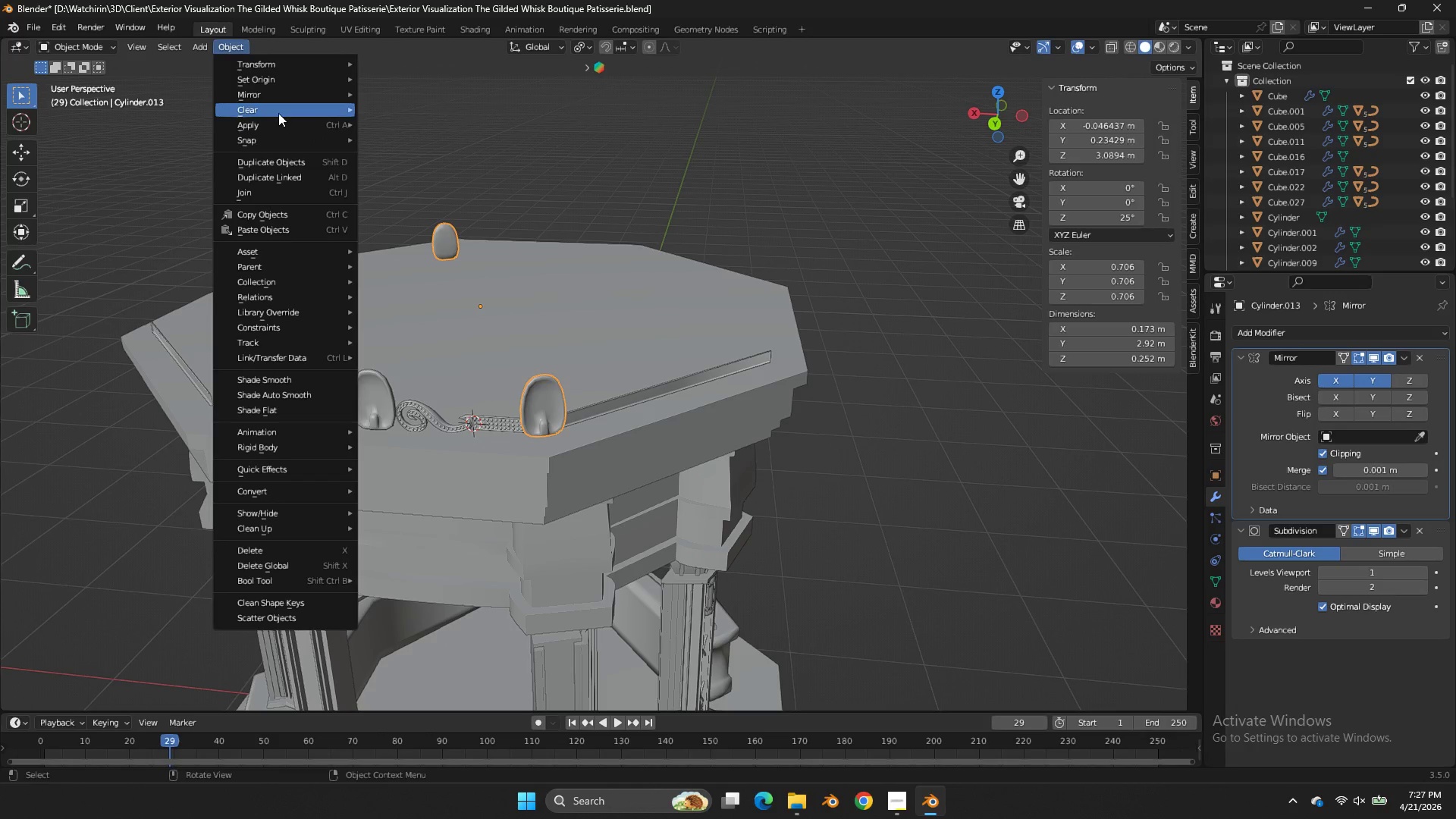 
left_click([284, 131])
 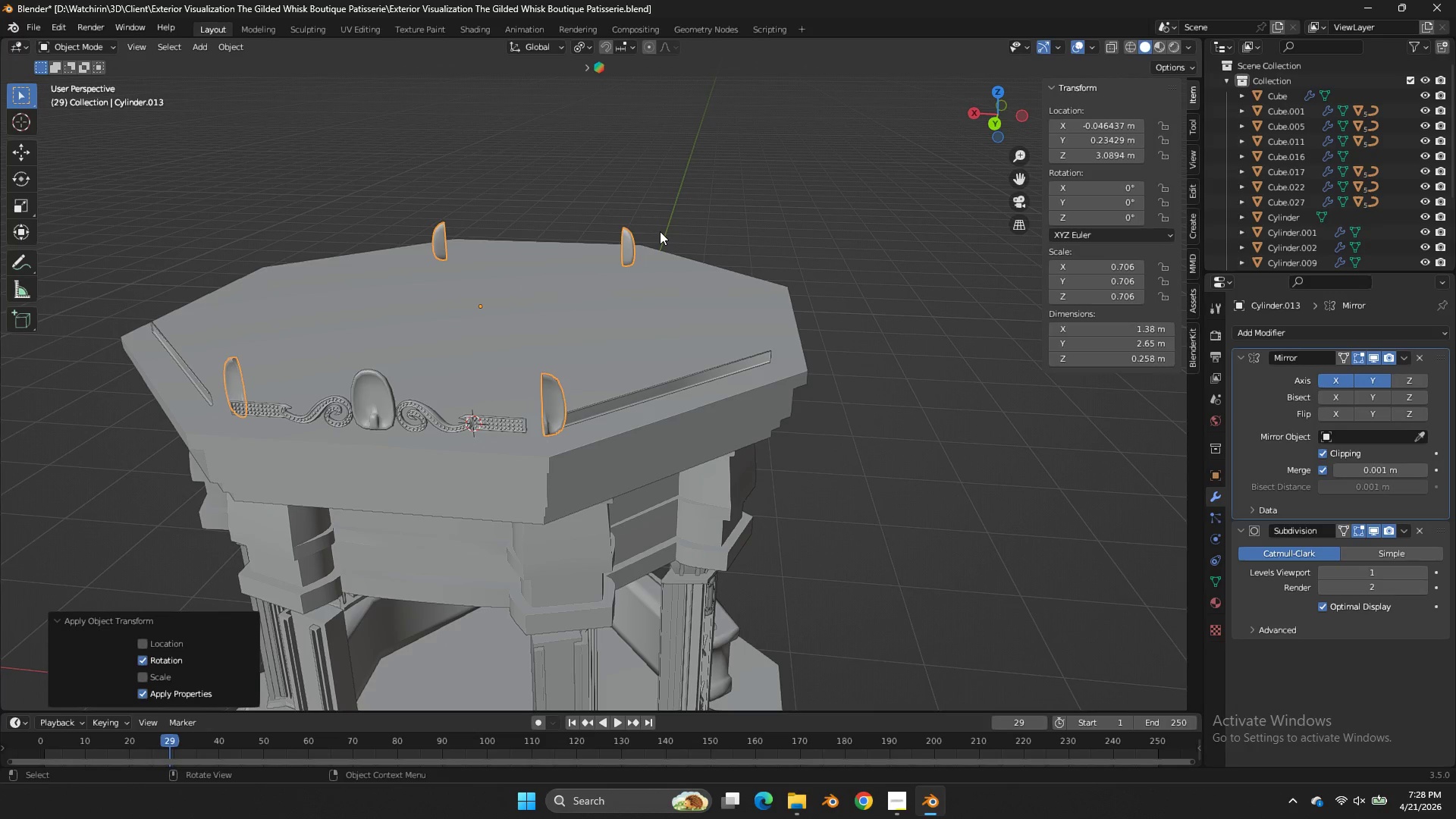 
key(Control+Z)
 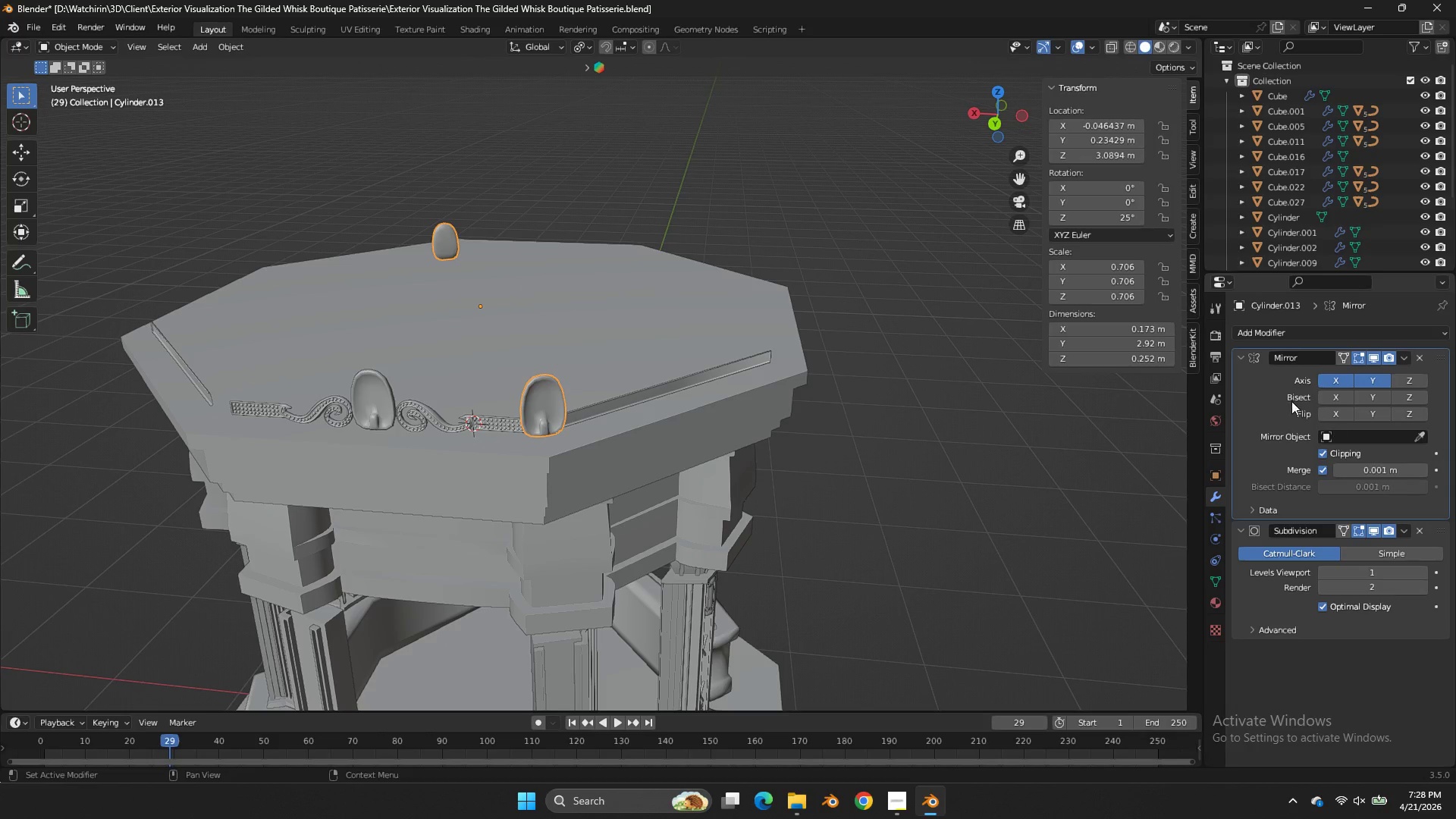 
key(Control+A)
 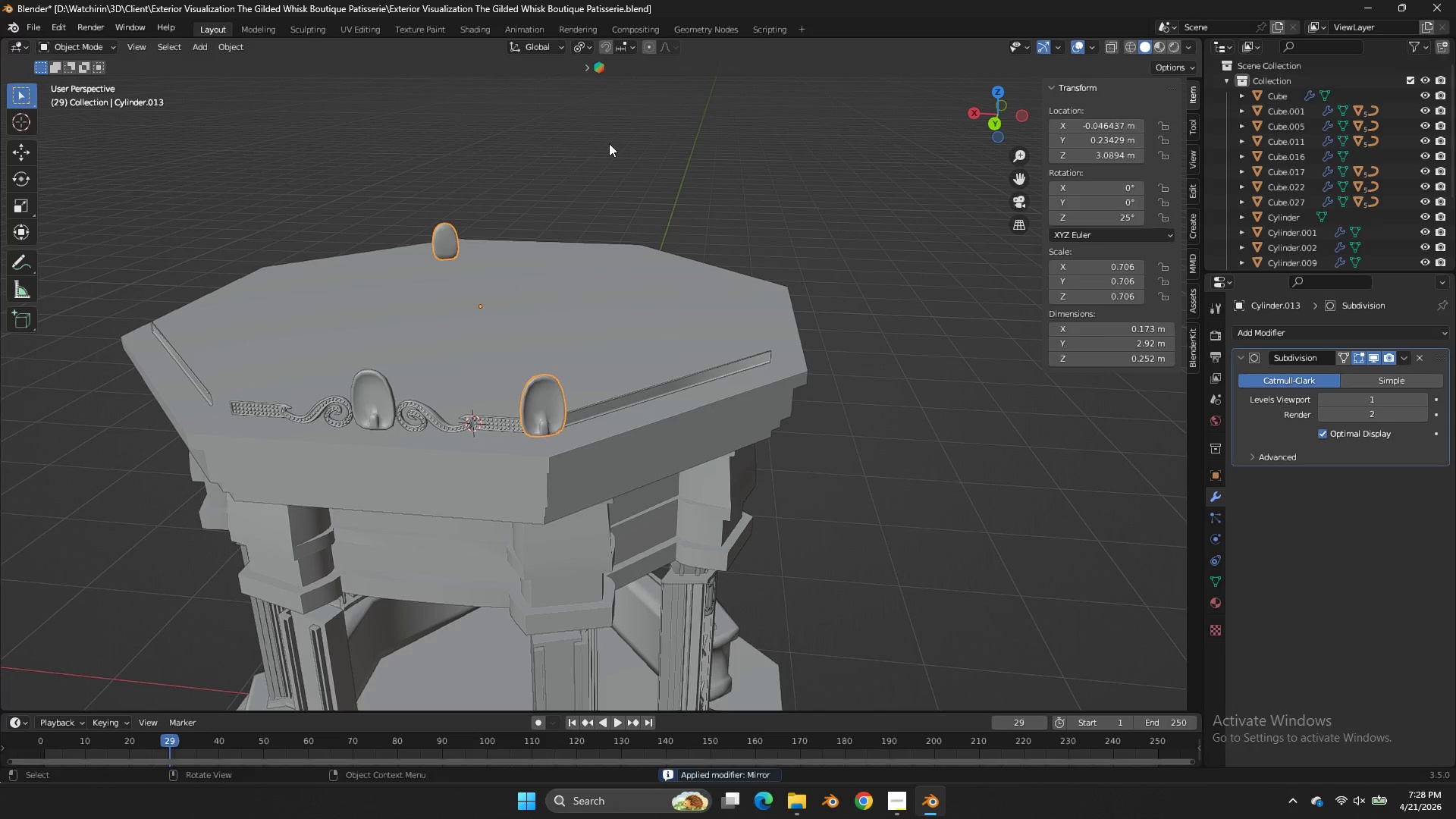 
key(Tab)
 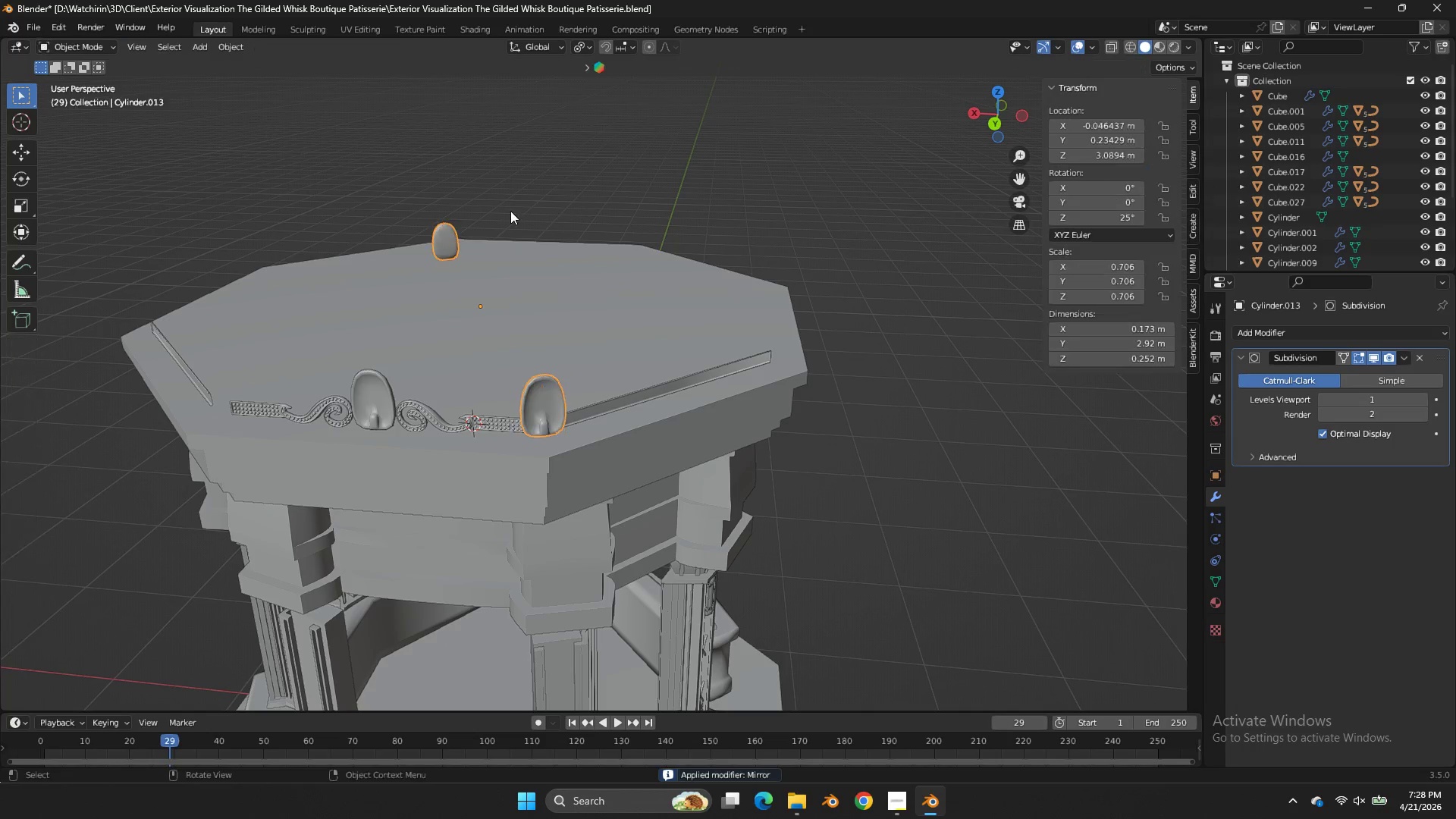 
key(Tab)
 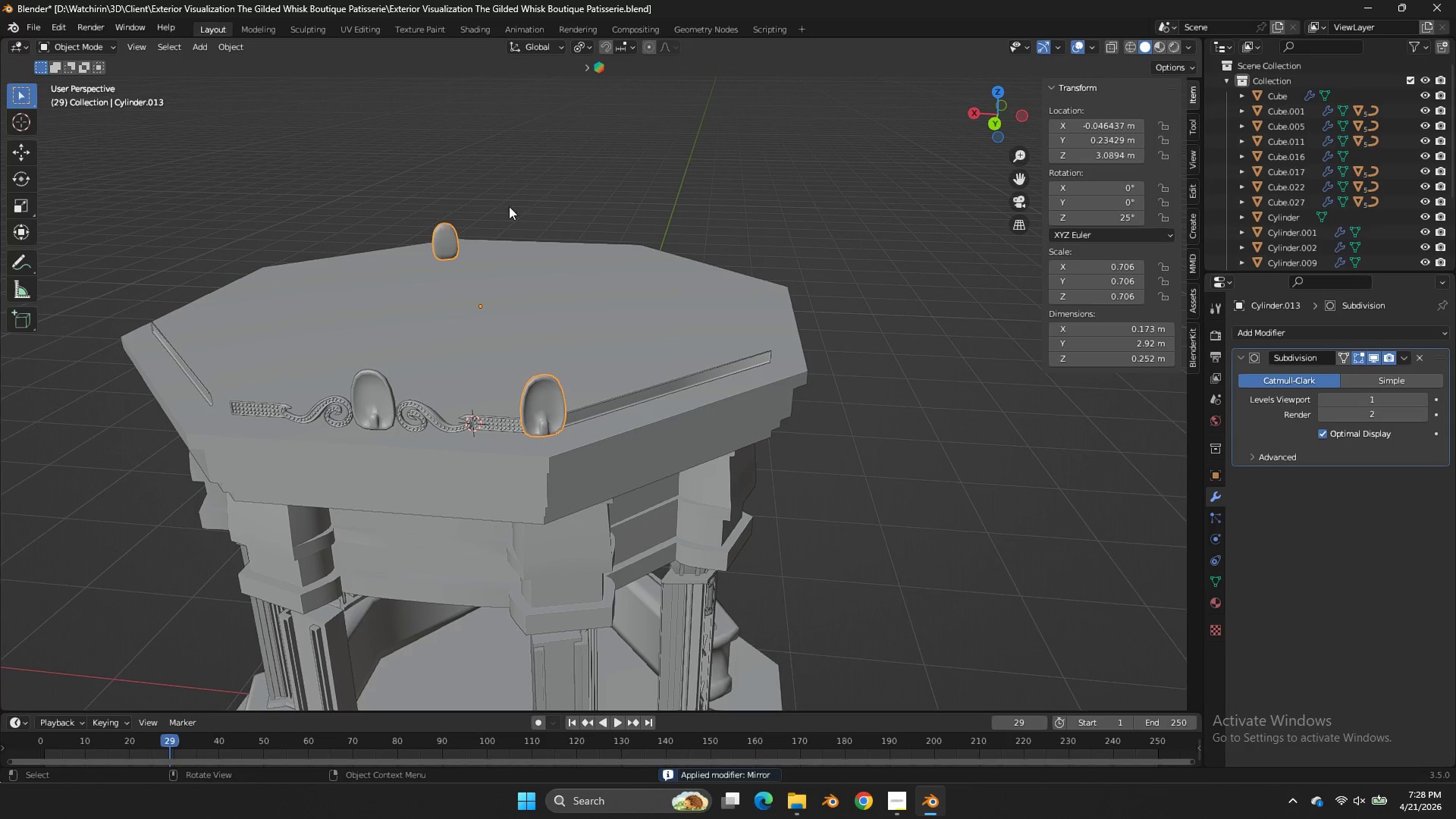 
key(Z)
 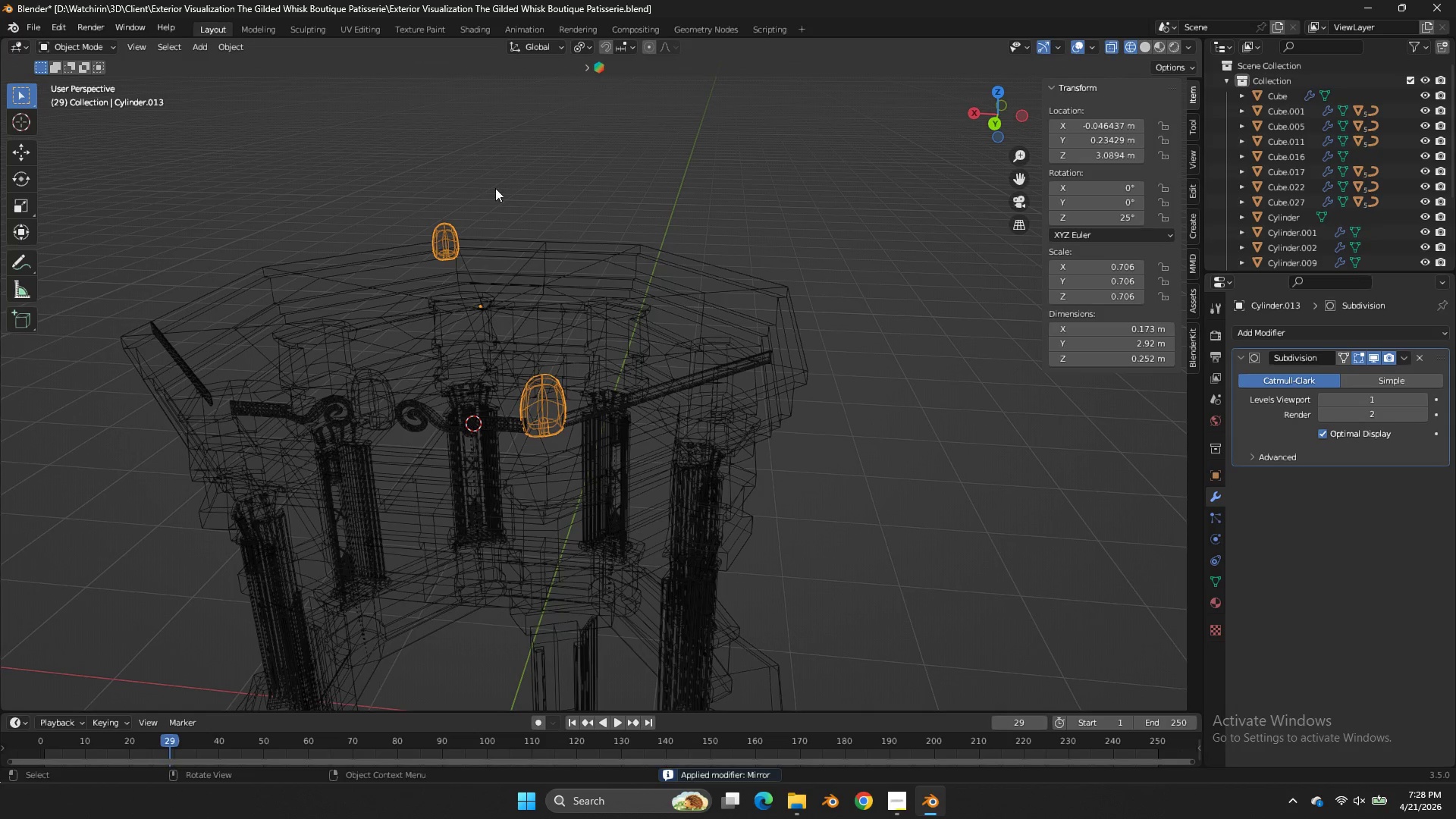 
key(Tab)
 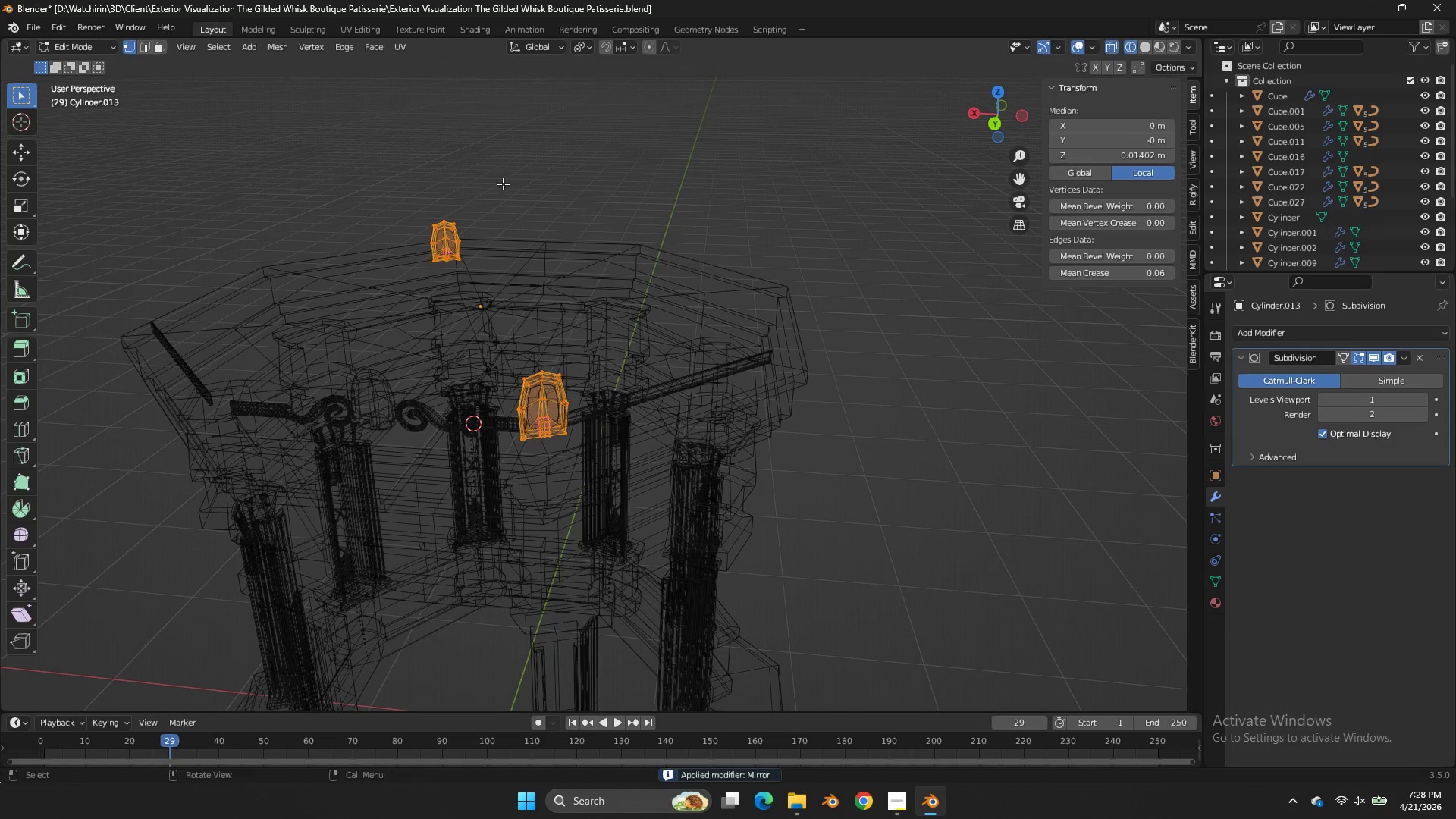 
left_click_drag(start_coordinate=[501, 186], to_coordinate=[359, 294])
 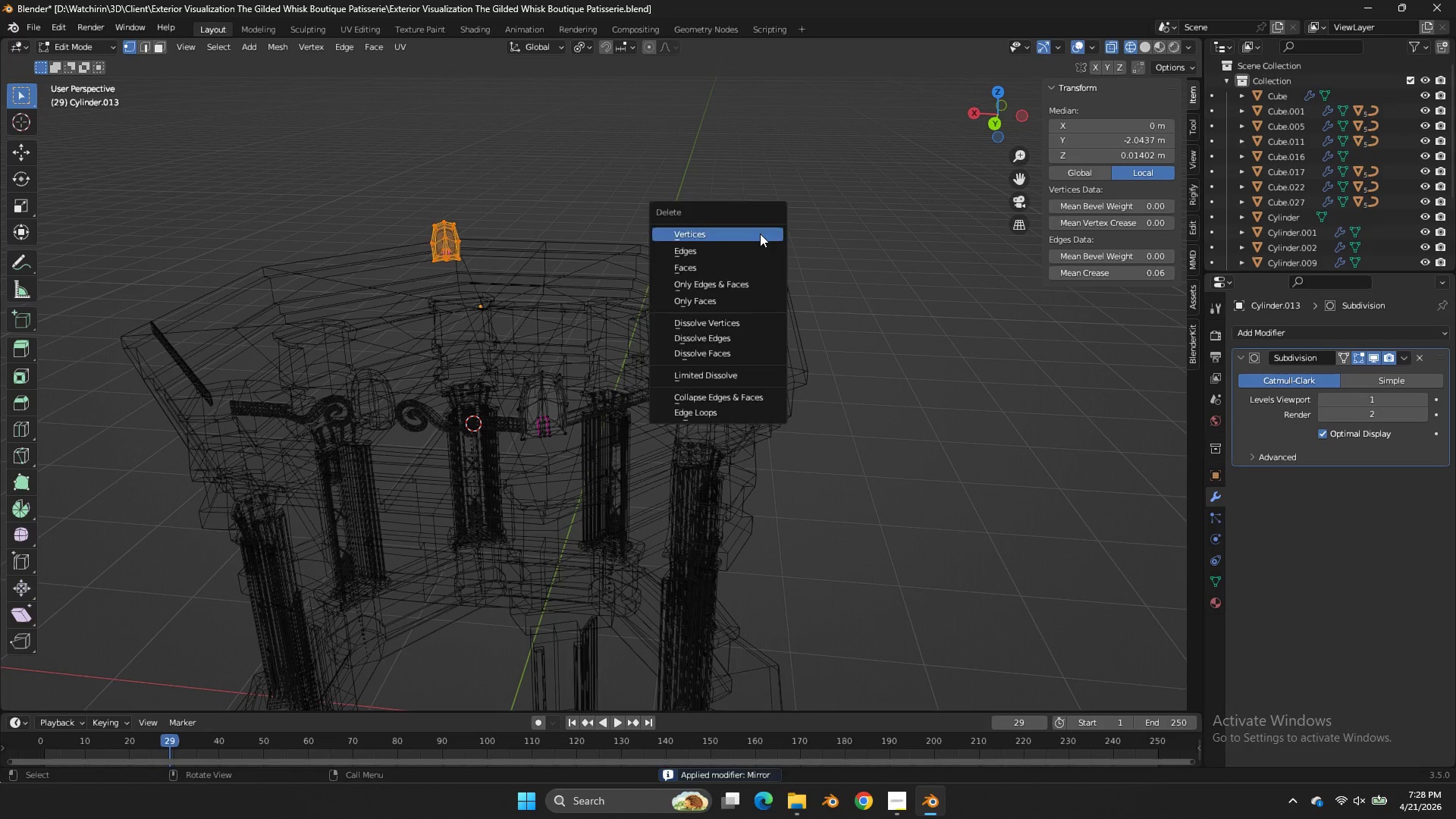 
key(X)
 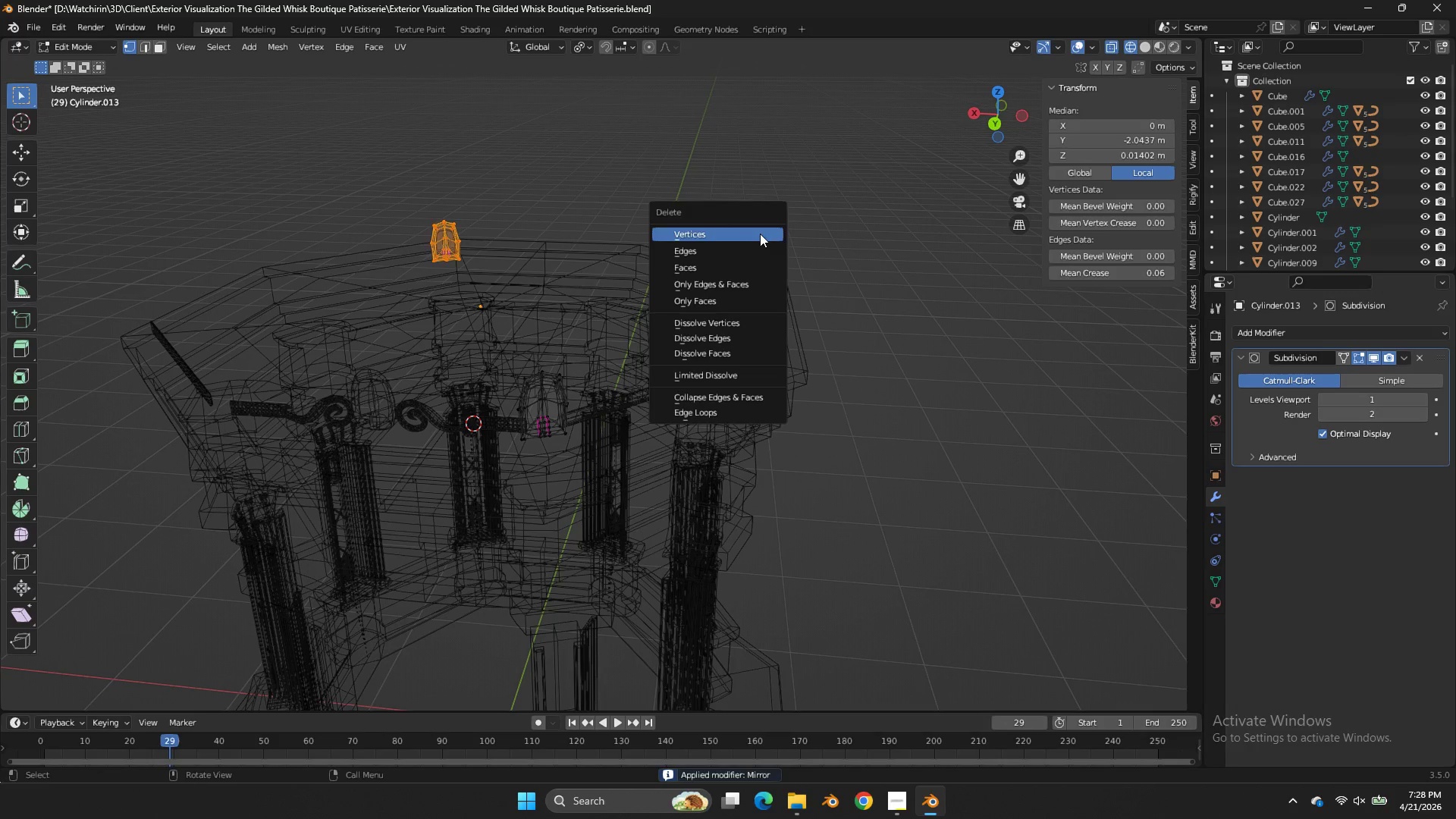 
left_click([760, 234])
 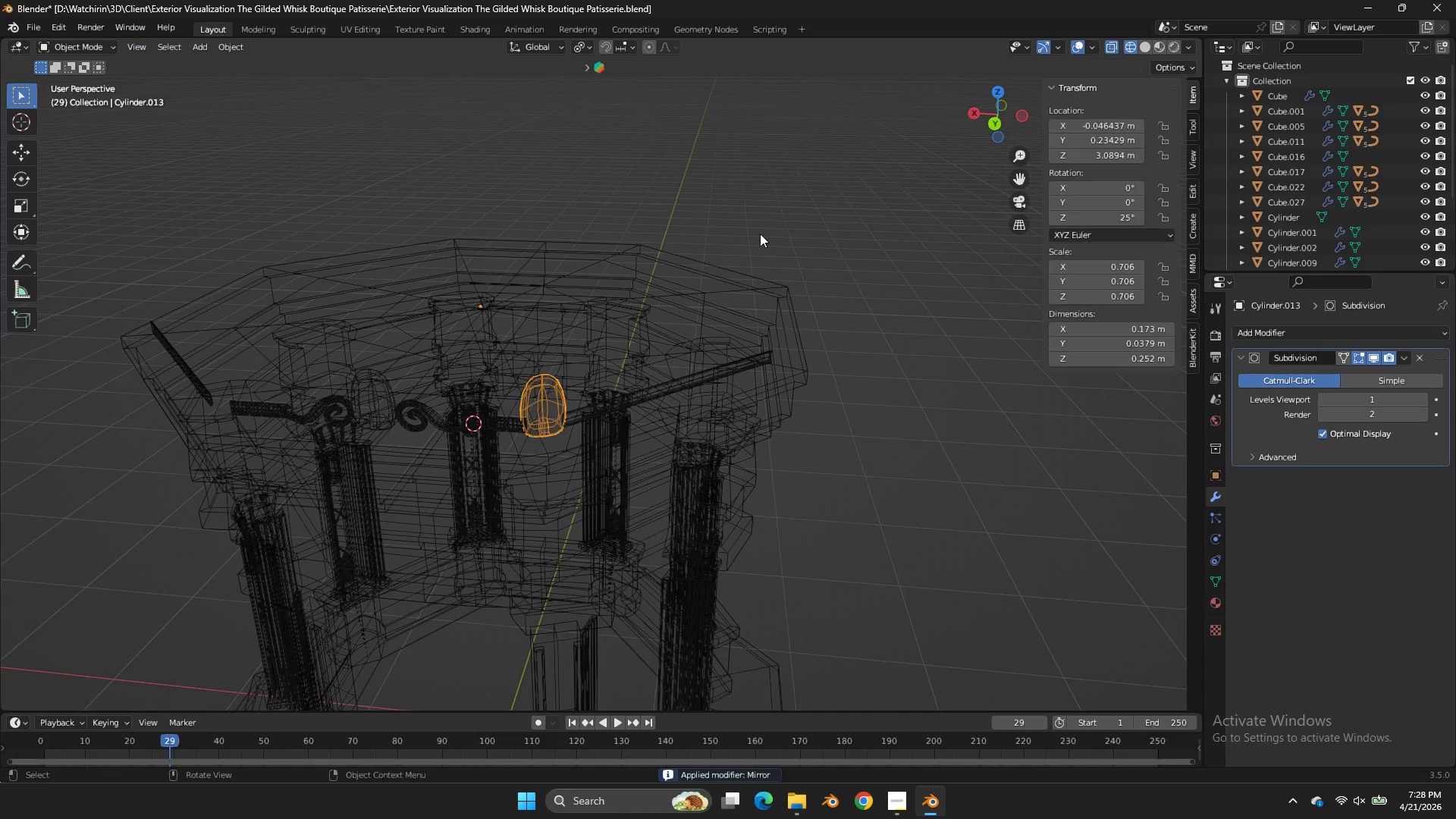 
key(Tab)
 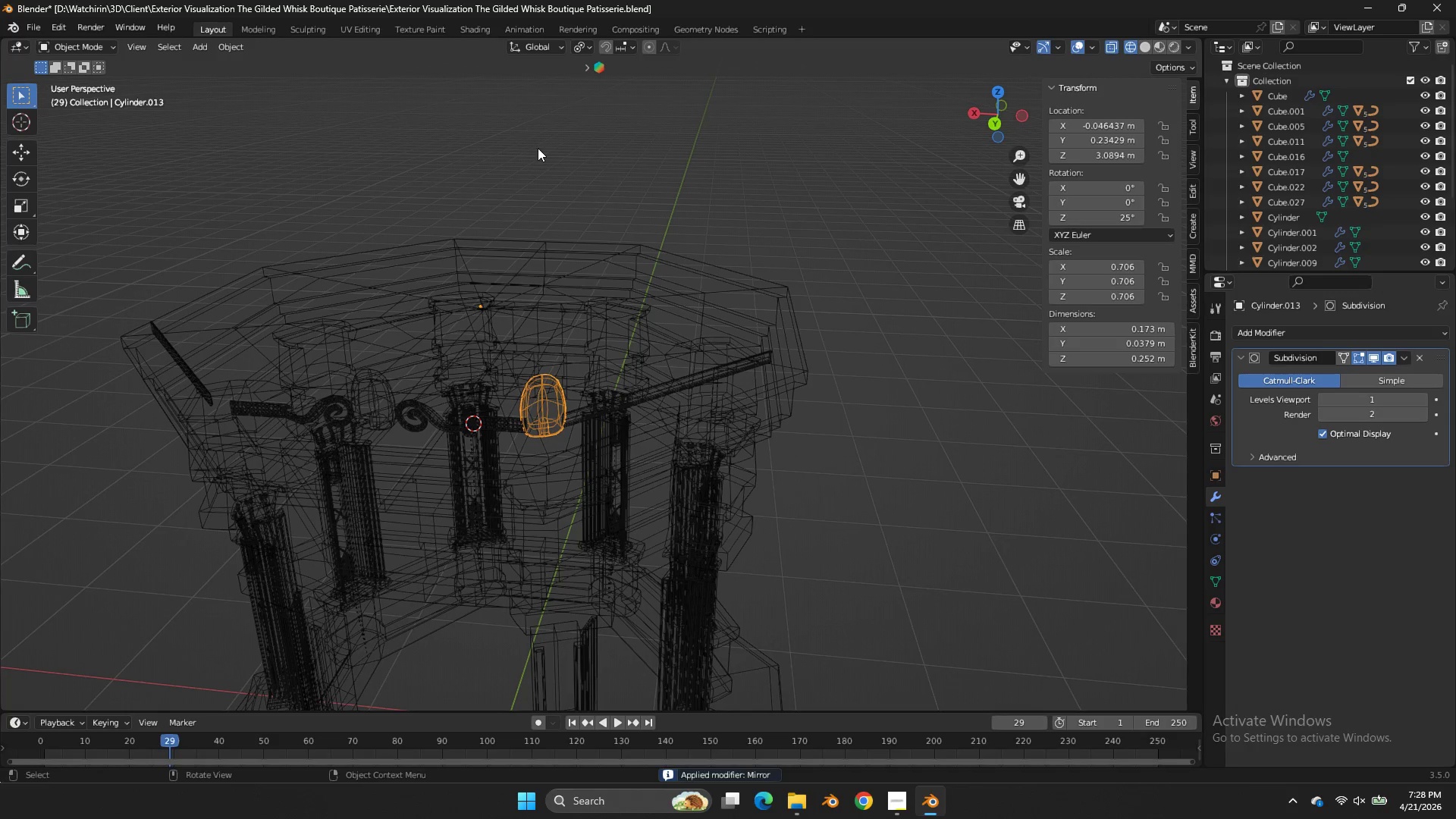 
key(Z)
 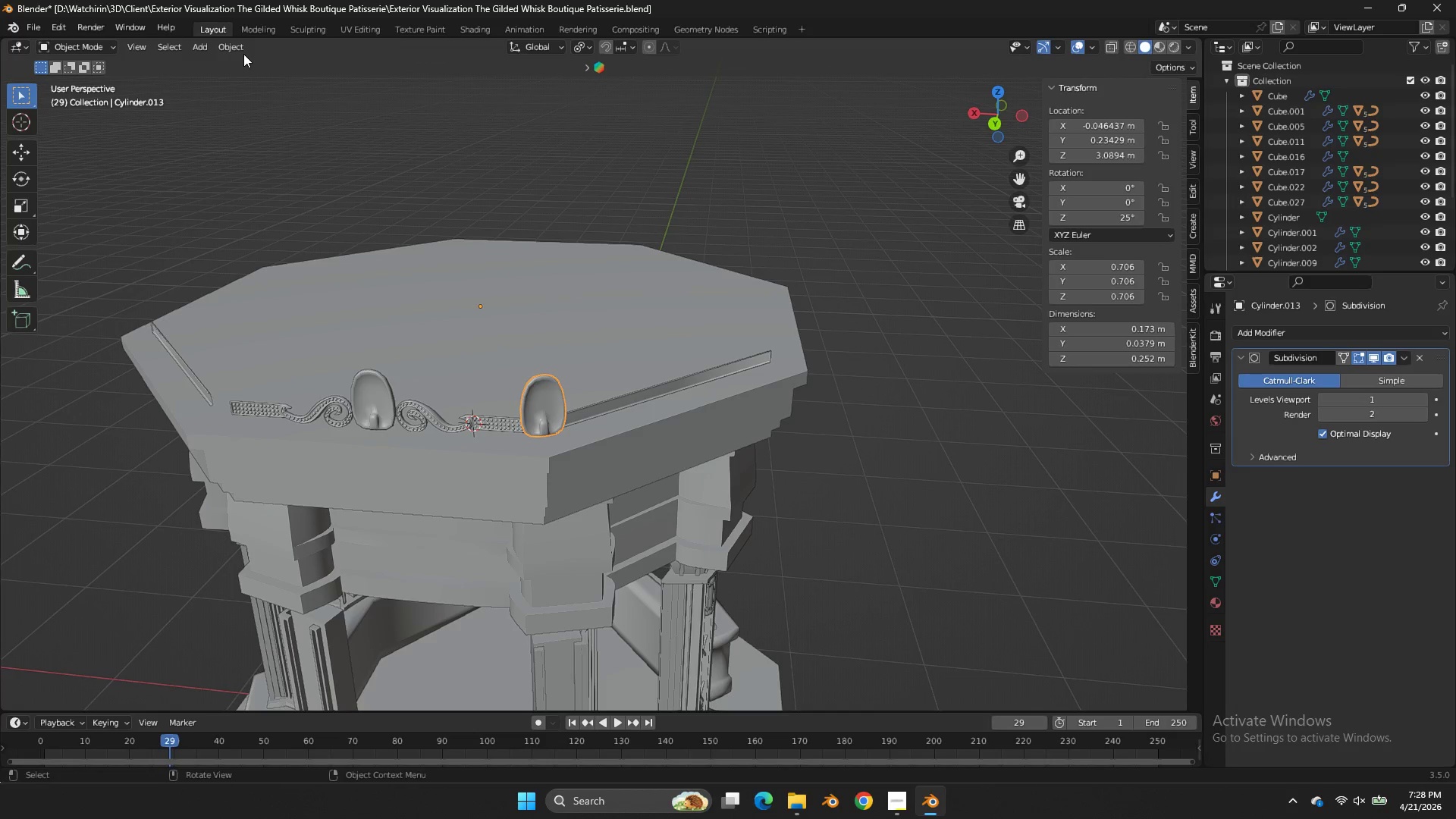 
double_click([237, 42])
 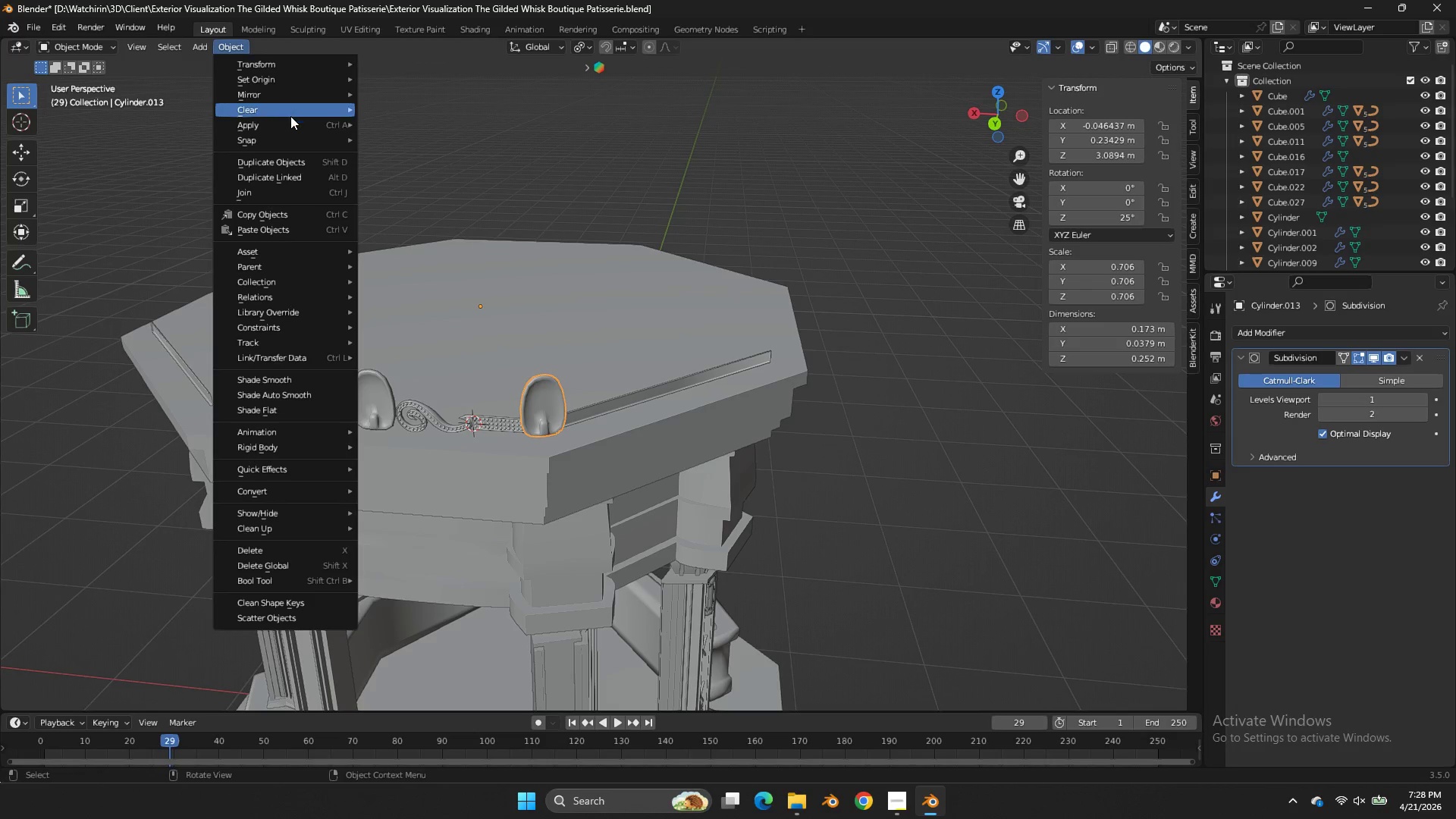 
left_click([290, 118])
 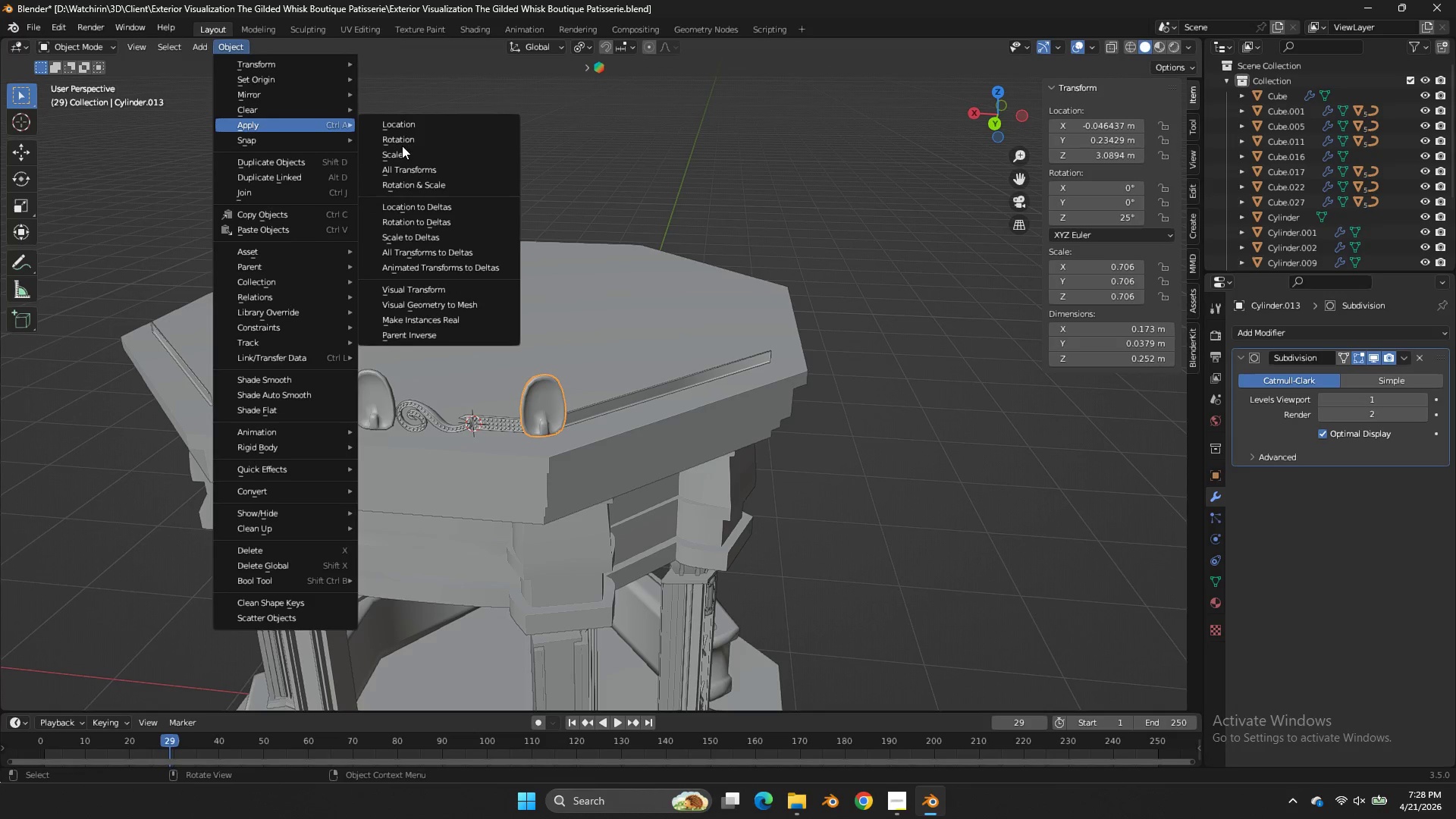 
left_click([400, 143])
 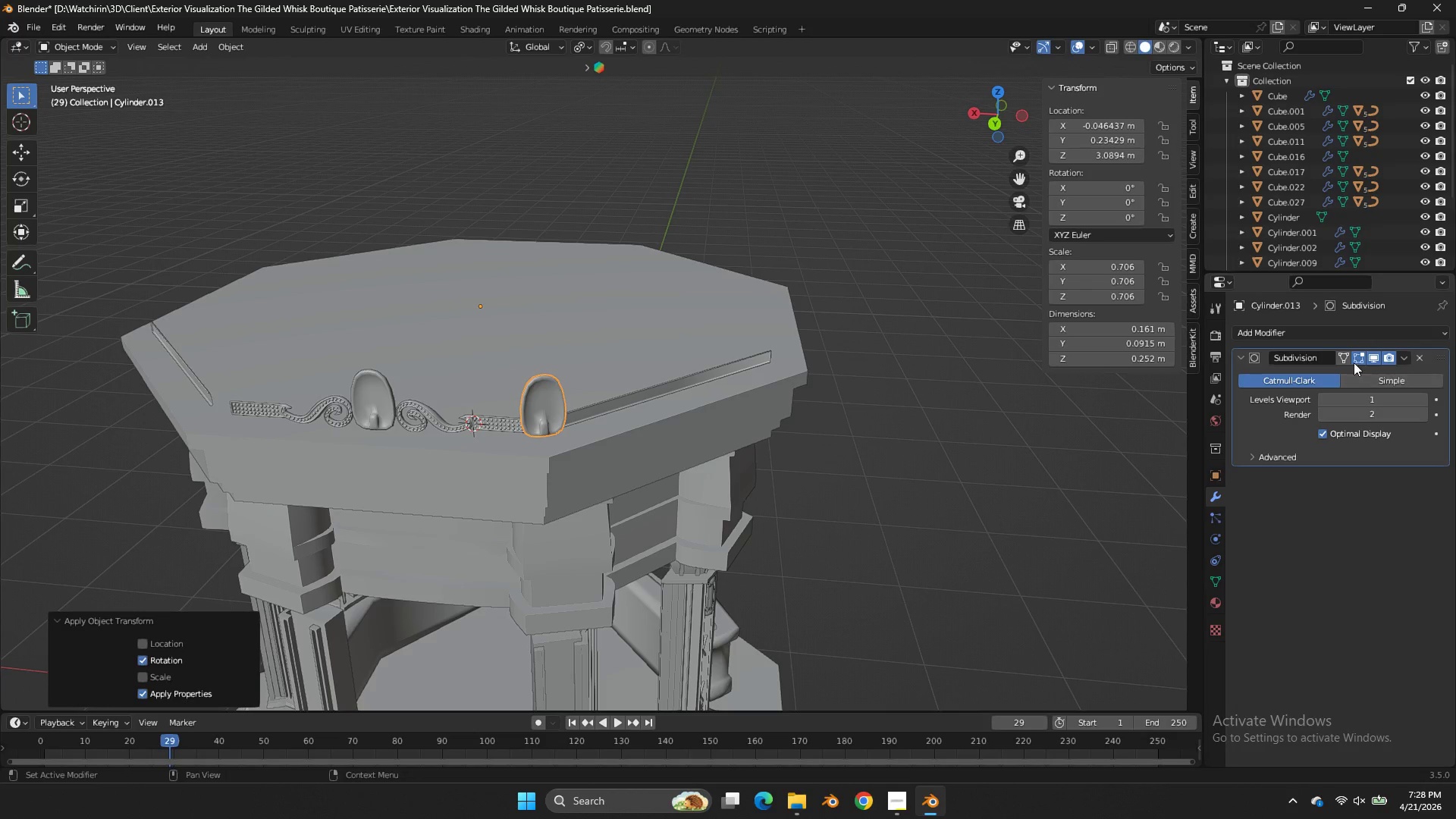 
left_click([1368, 328])
 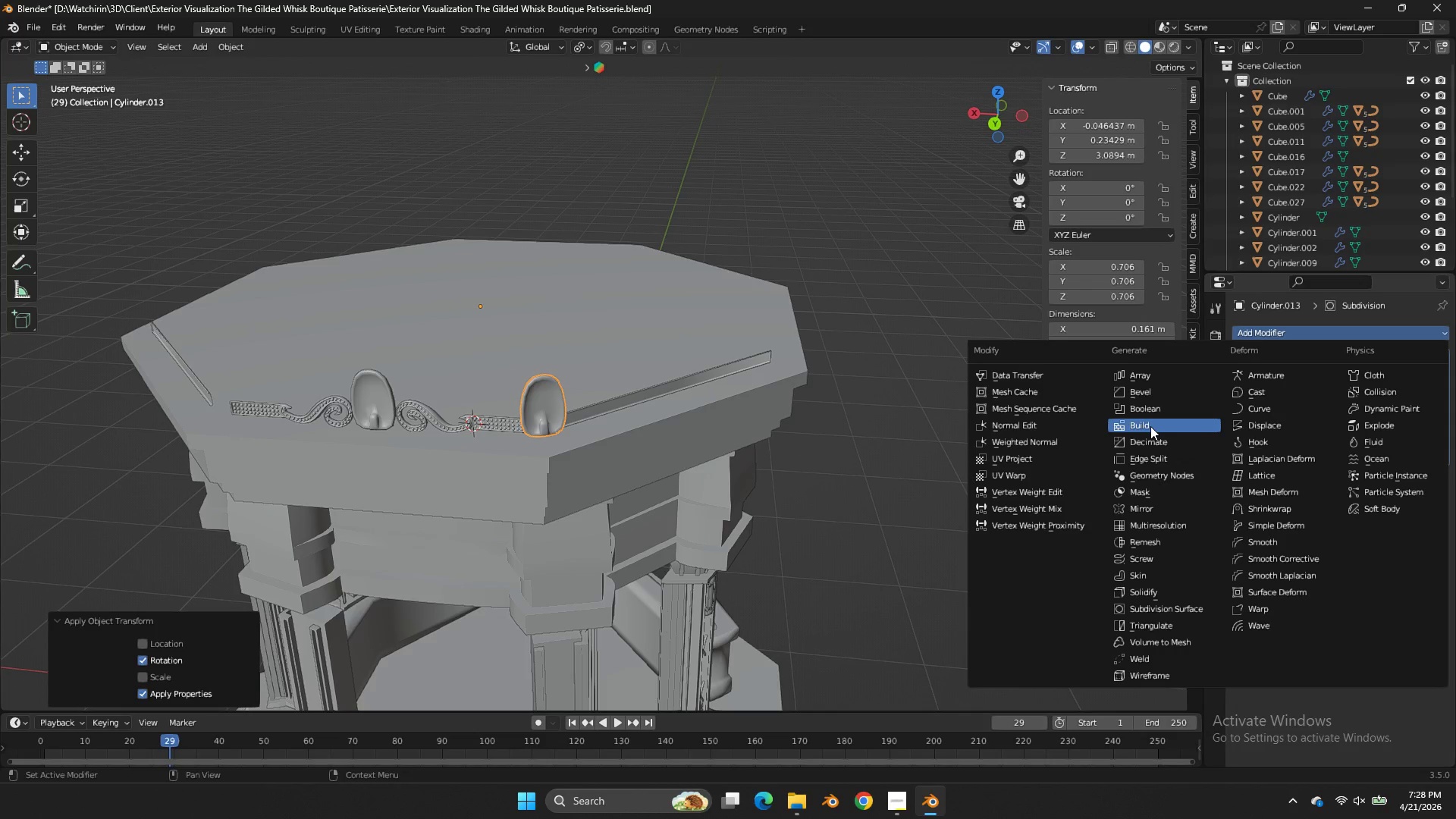 
left_click([1152, 505])
 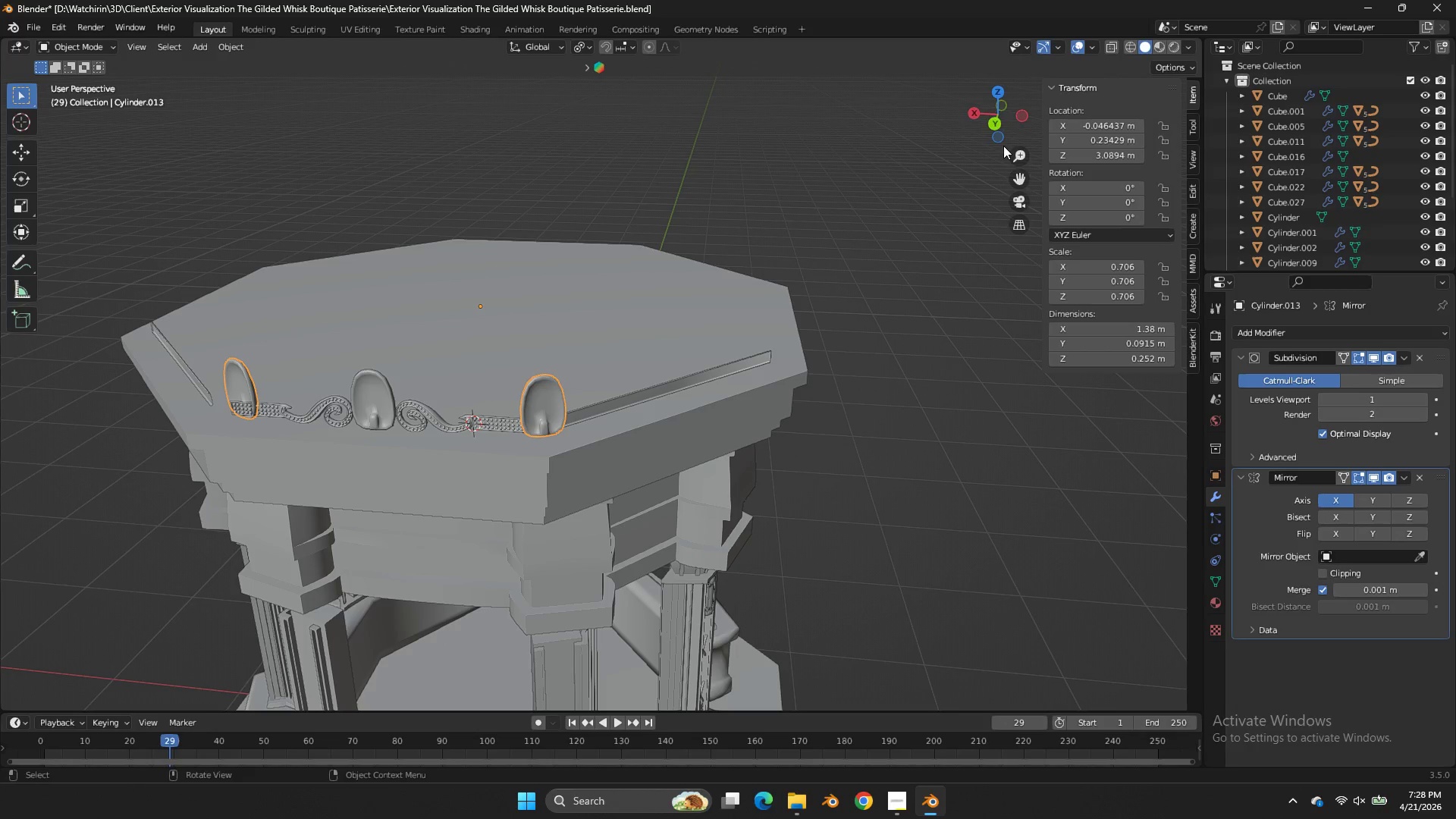 
left_click_drag(start_coordinate=[976, 112], to_coordinate=[1020, 111])
 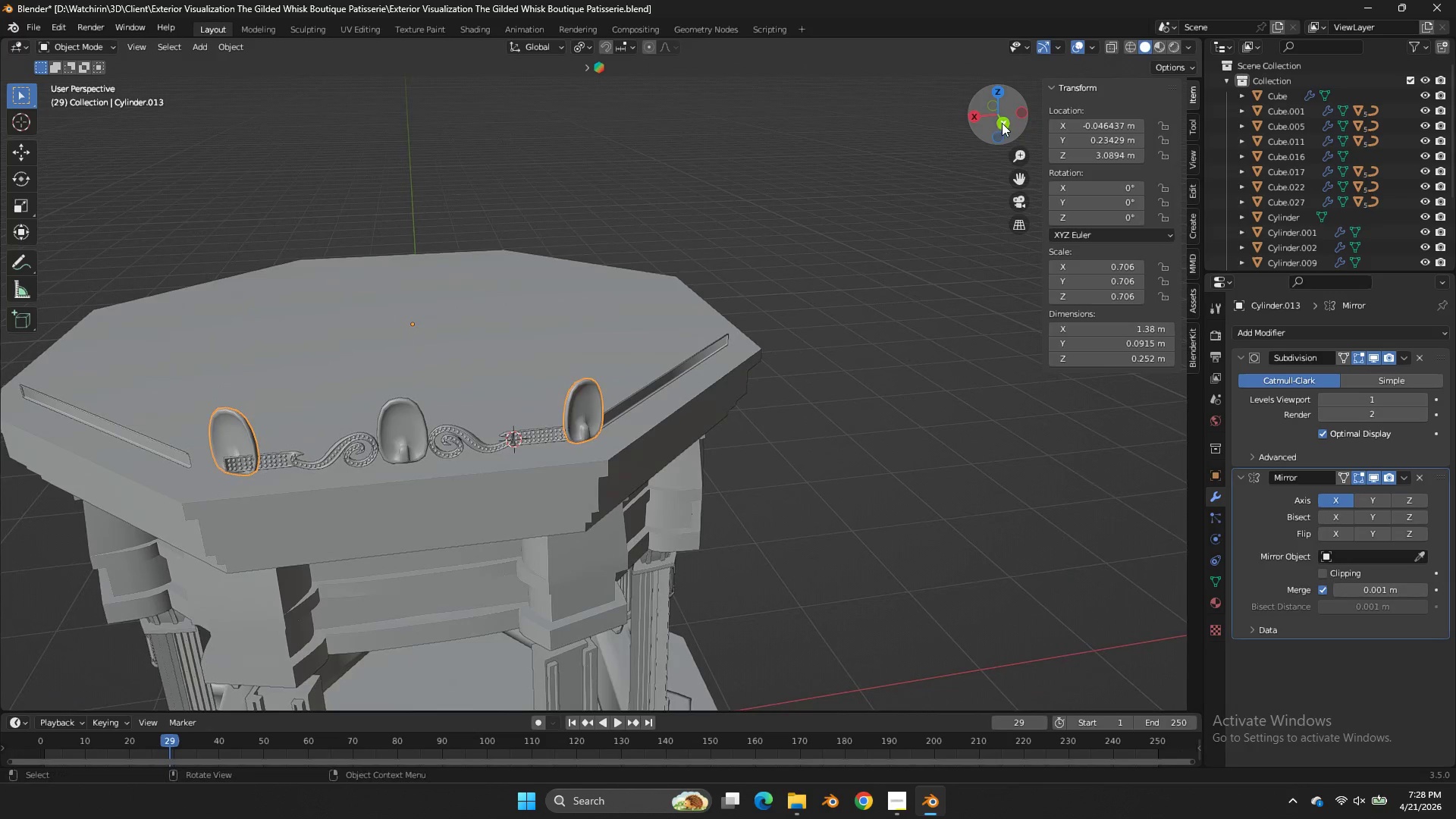 
left_click([1003, 123])
 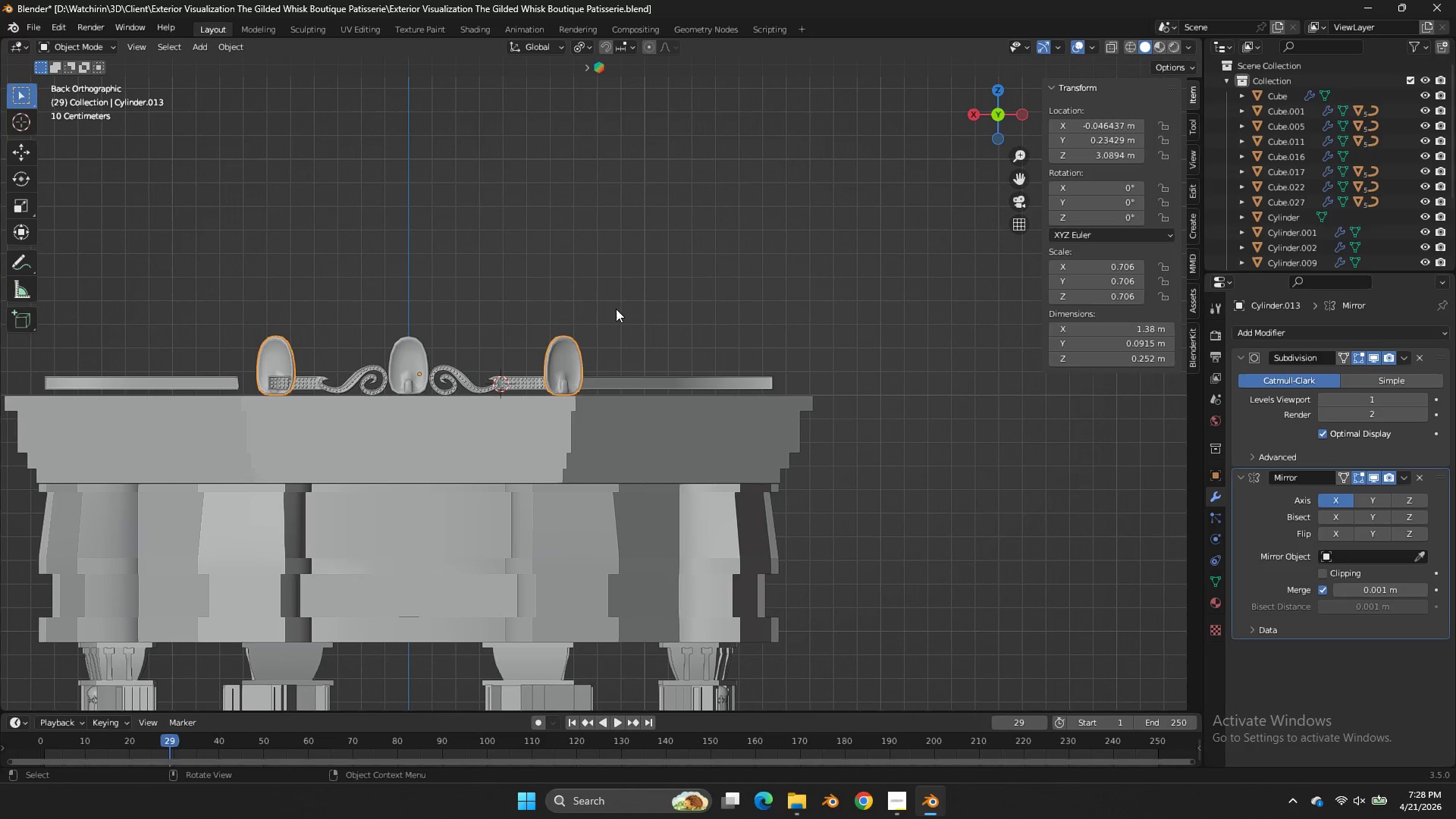 
hold_key(key=ShiftLeft, duration=1.33)
 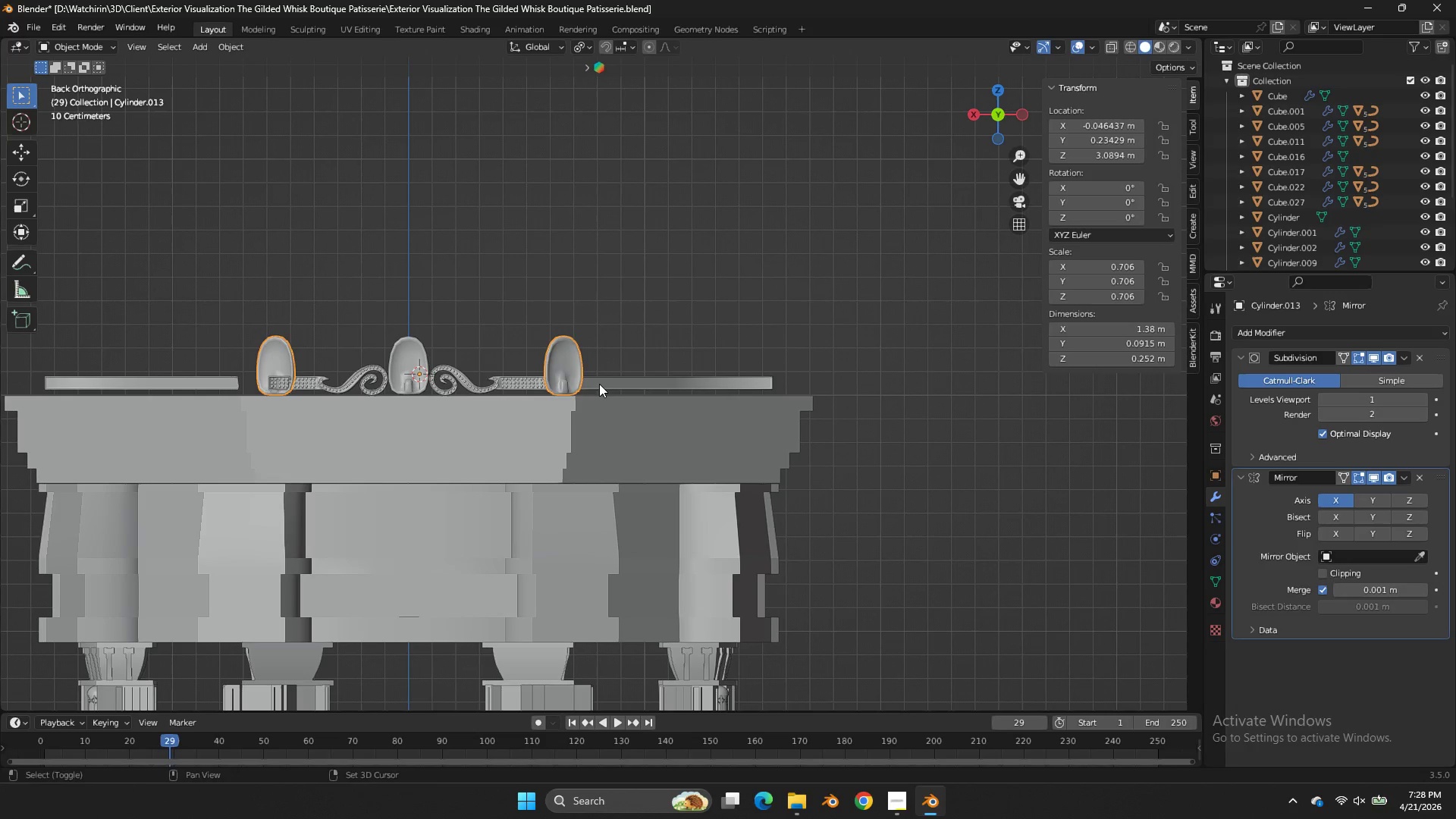 
hold_key(key=S, duration=1.14)
 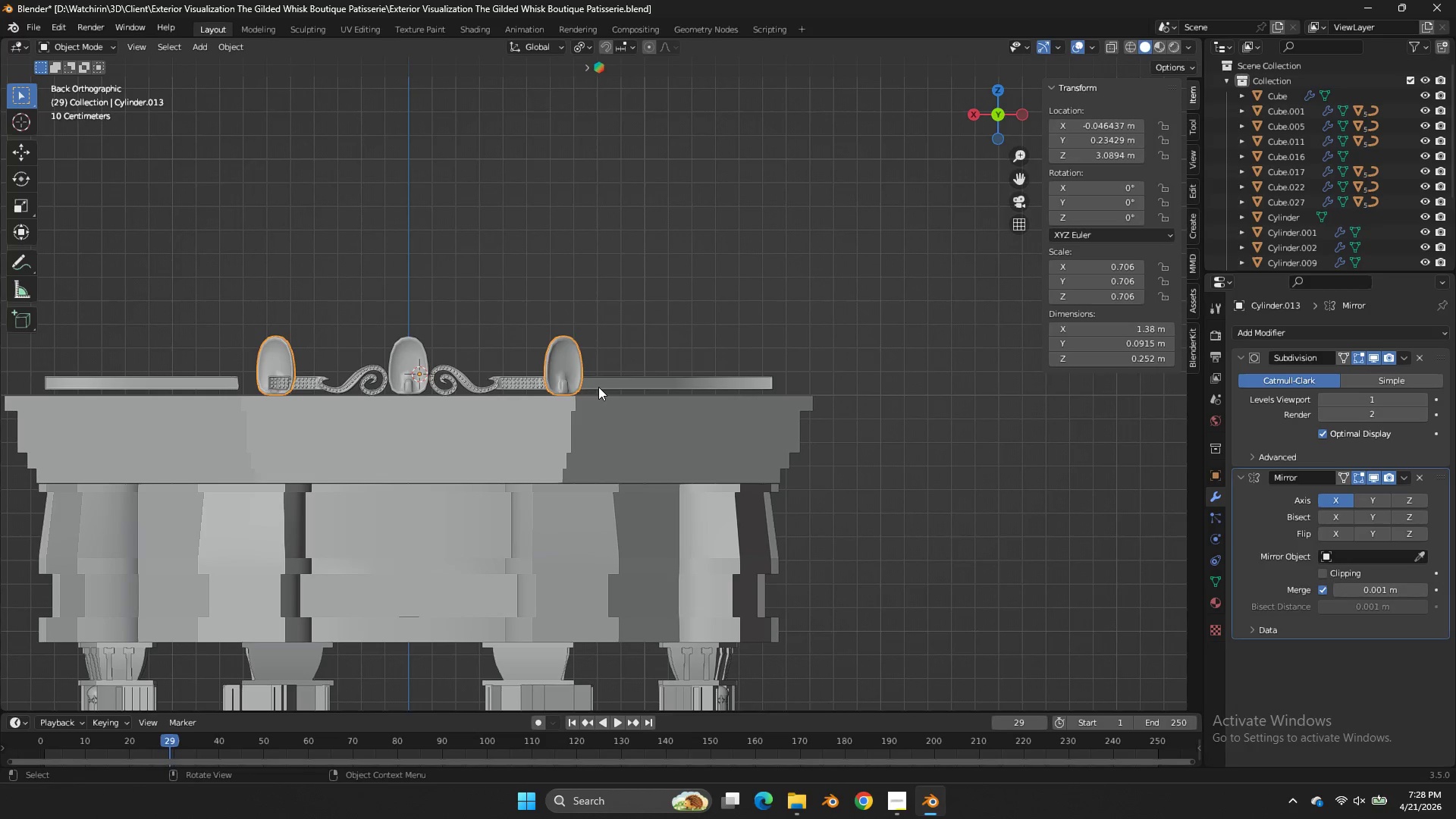 
key(Shift+ShiftLeft)
 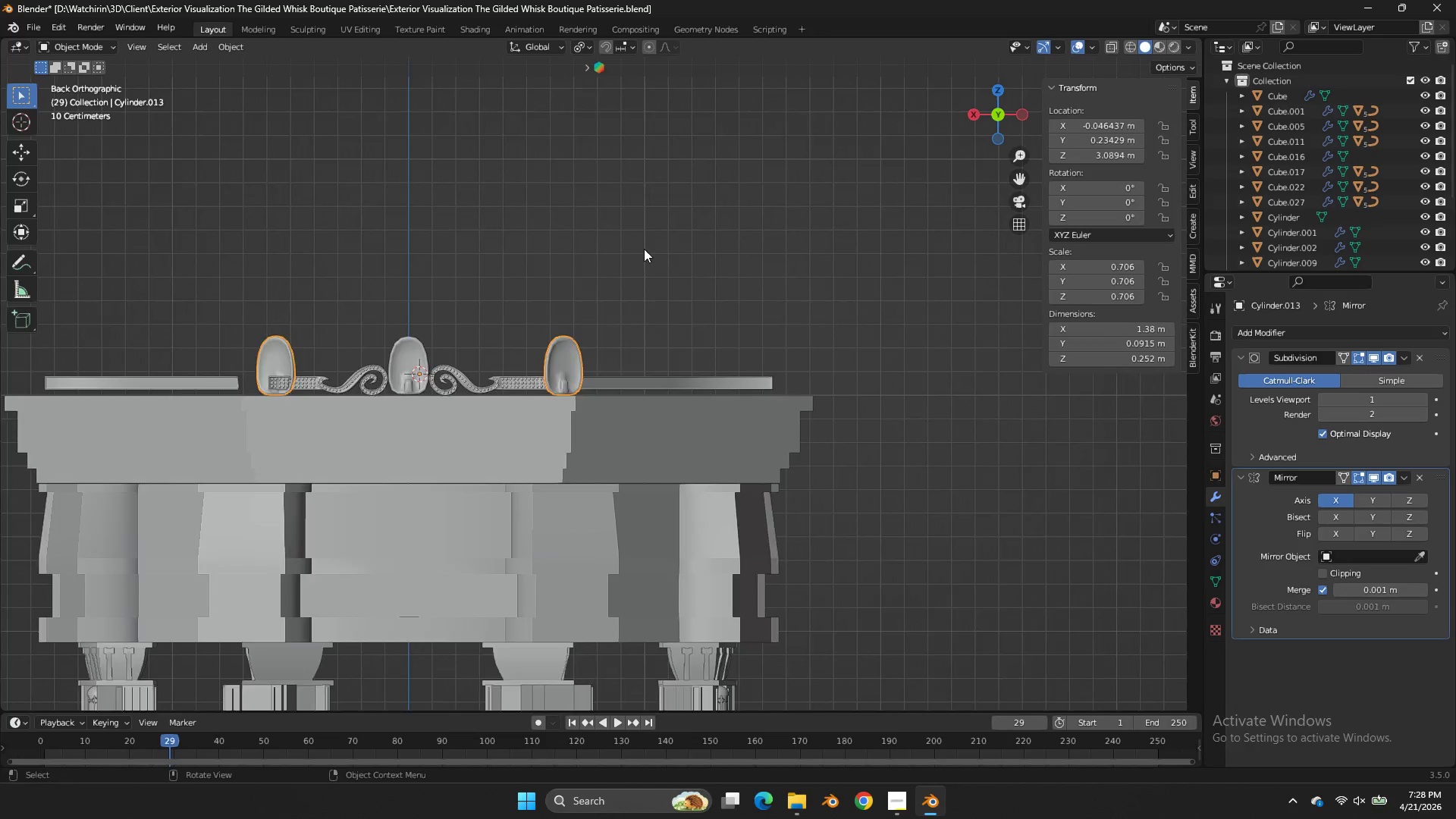 
hold_key(key=ShiftLeft, duration=0.75)
 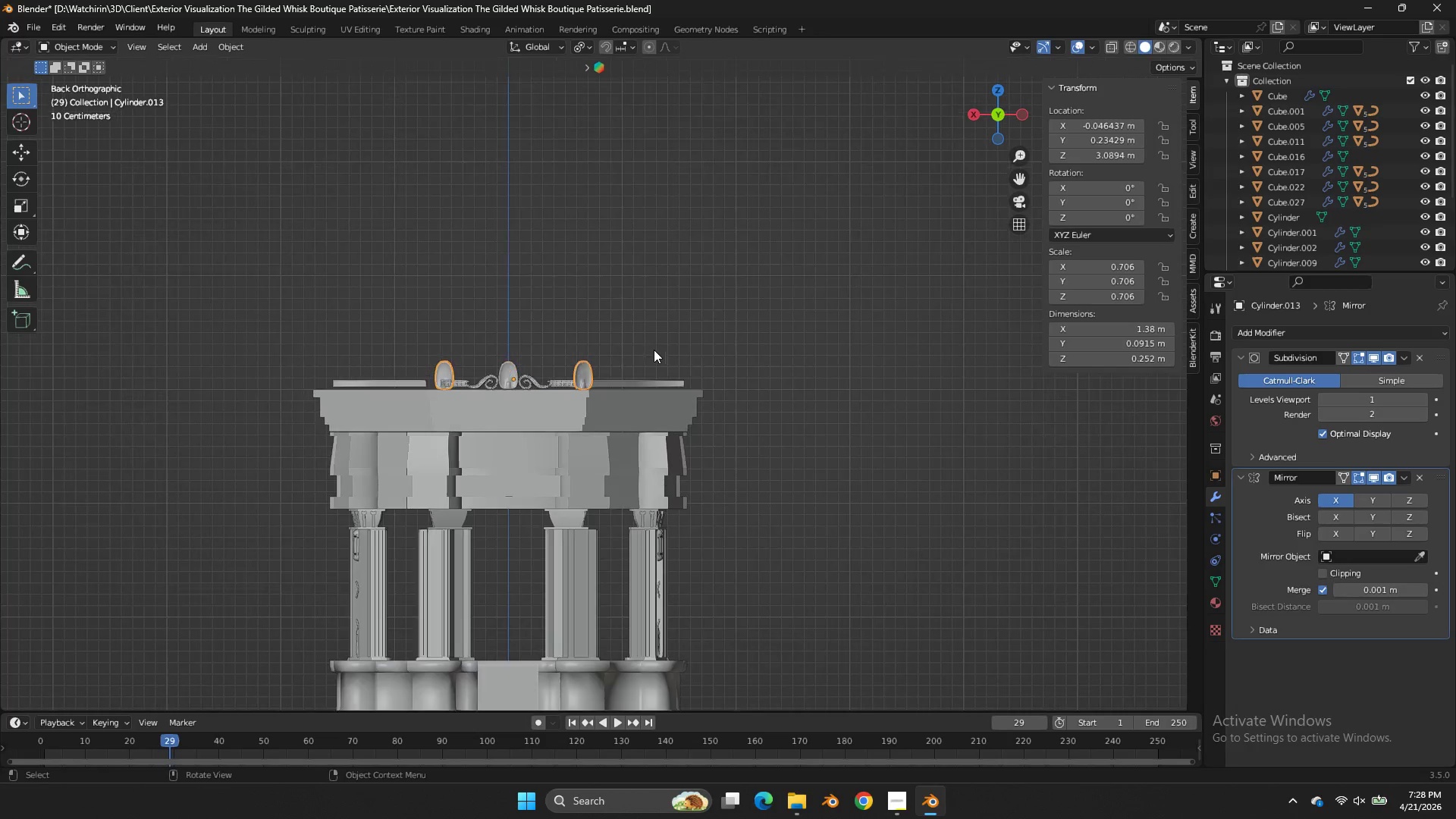 
hold_key(key=S, duration=0.64)
 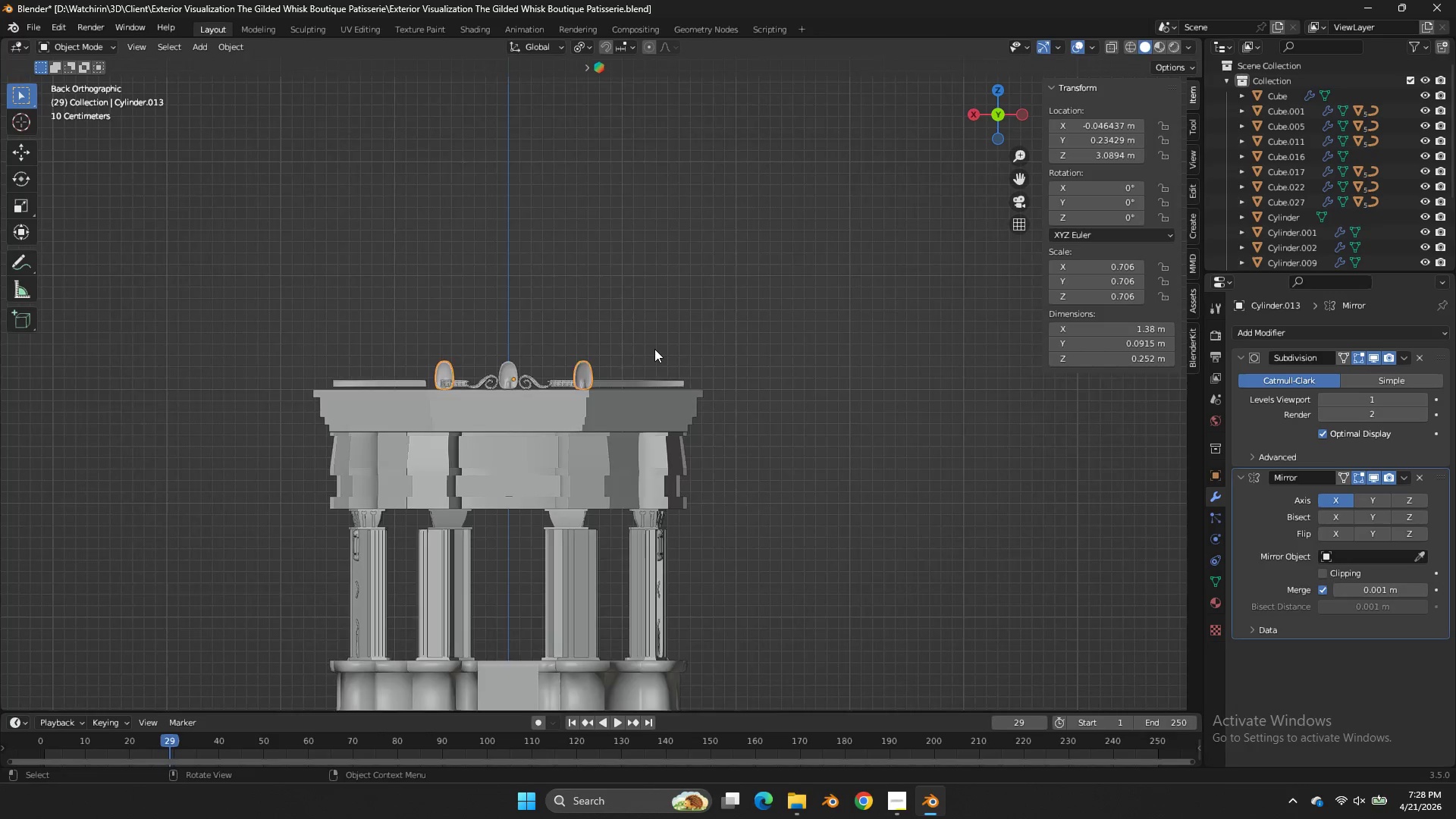 
scroll: coordinate [647, 250], scroll_direction: down, amount: 3.0
 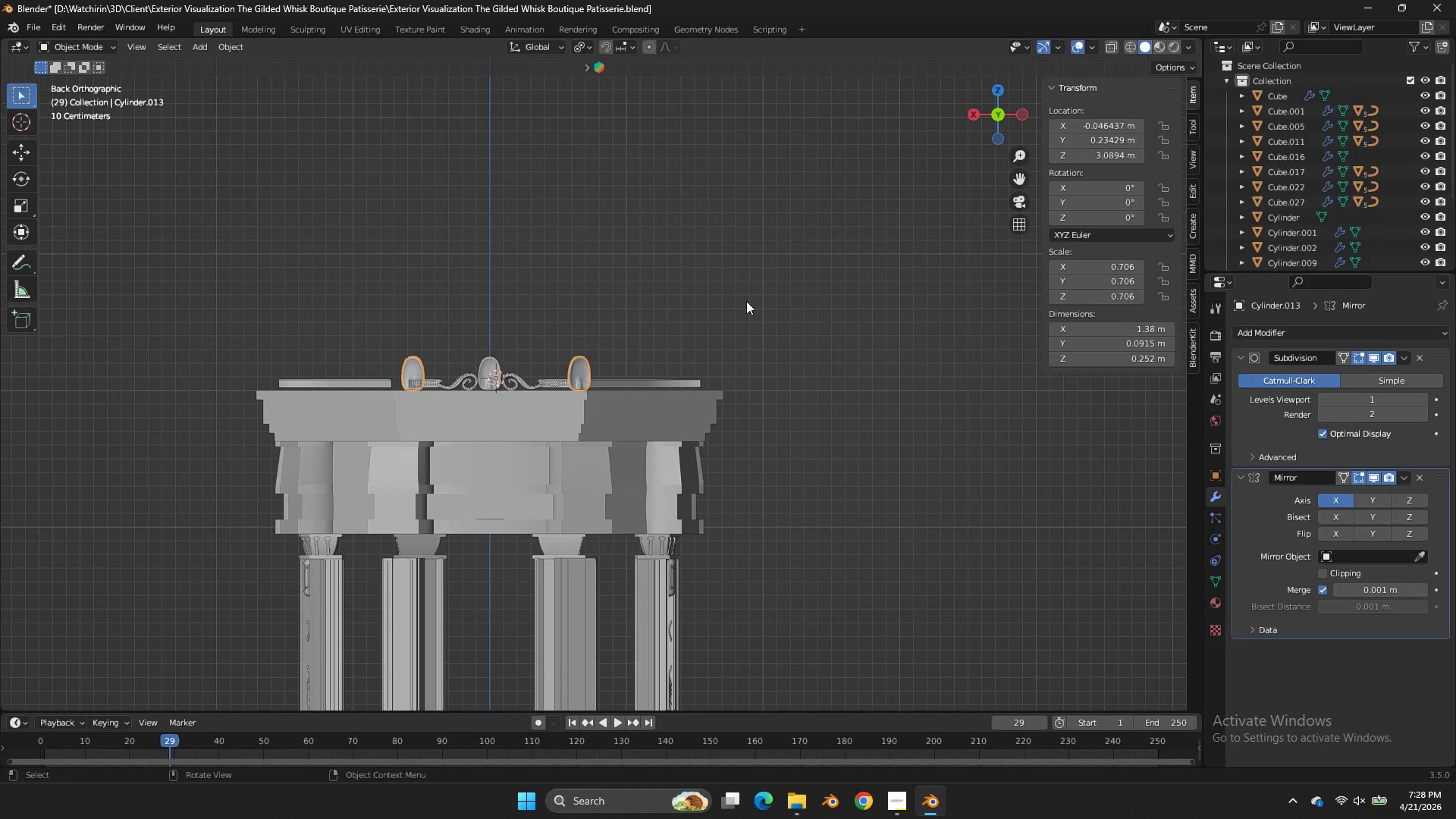 
left_click([507, 369])
 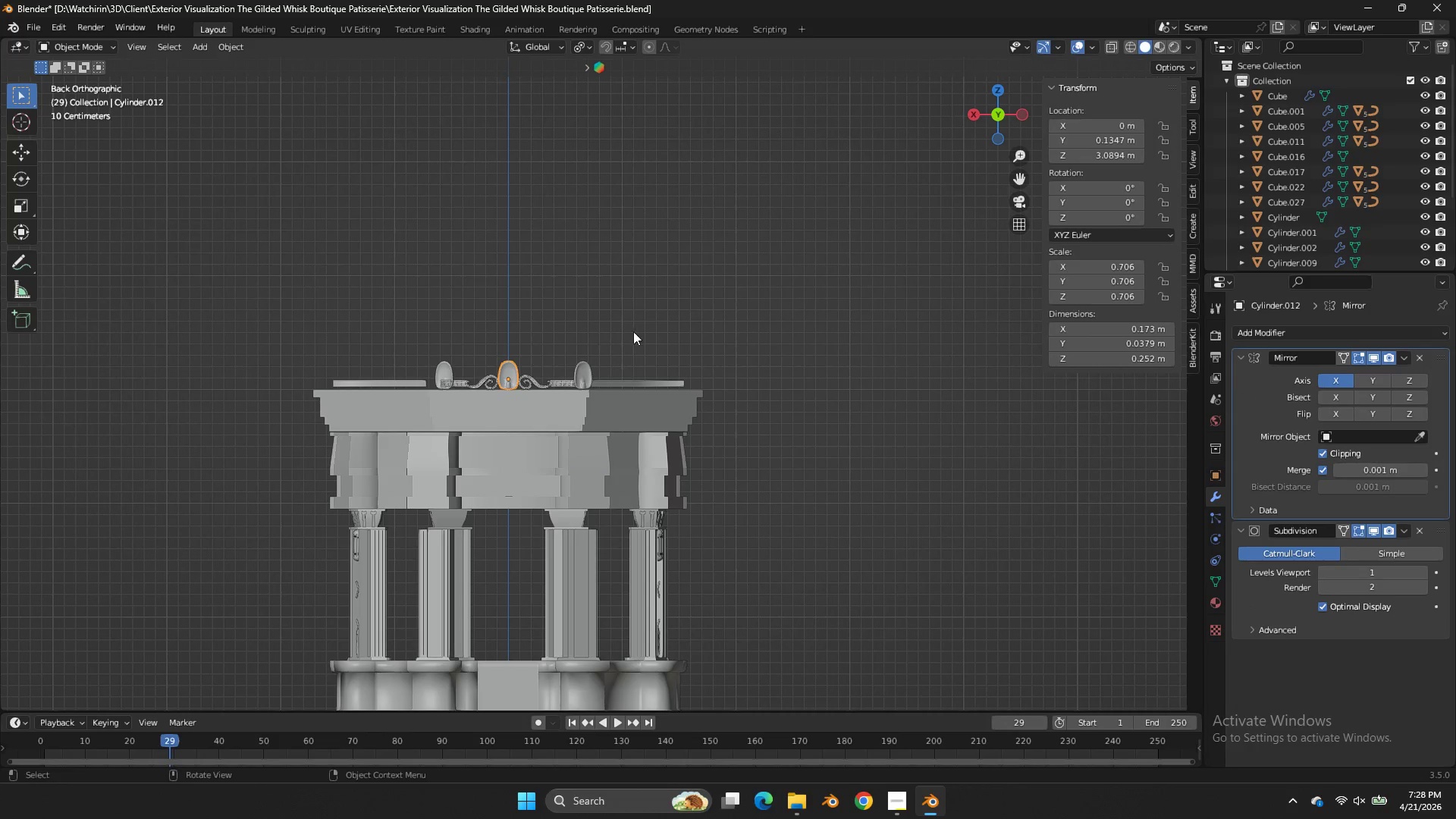 
scroll: coordinate [654, 349], scroll_direction: down, amount: 1.0
 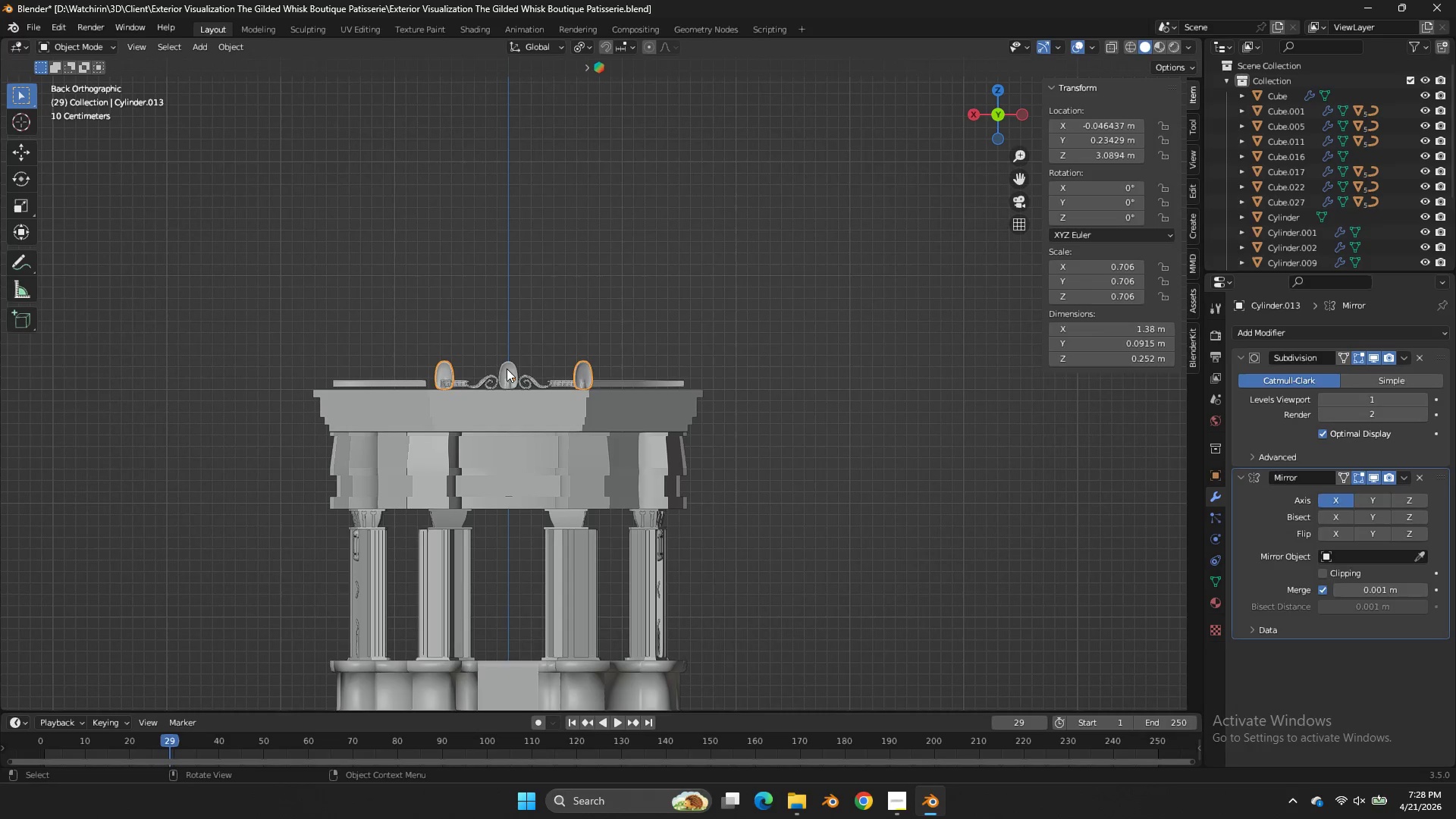 
hold_key(key=ShiftLeft, duration=1.26)
 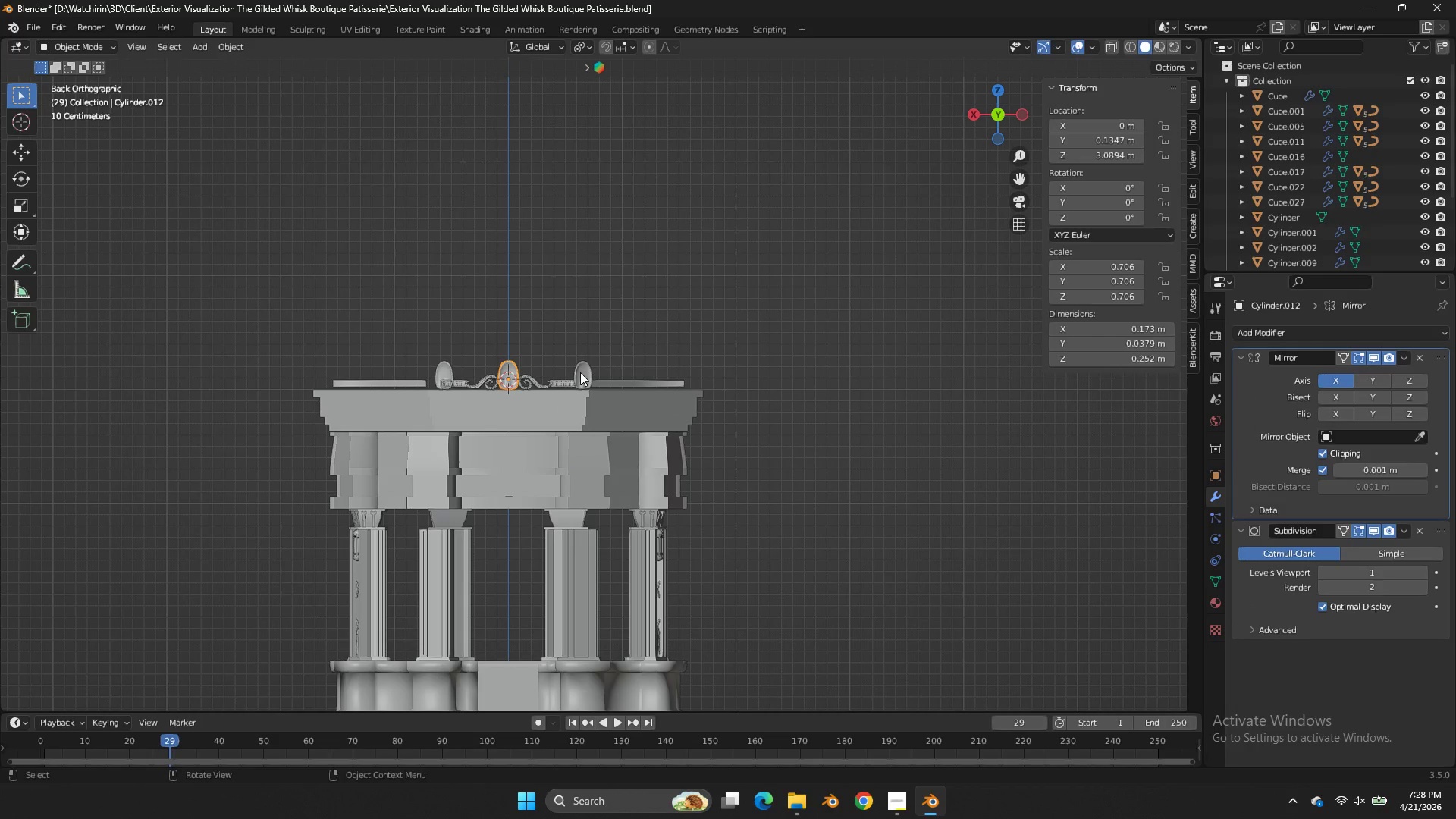 
hold_key(key=S, duration=1.16)
 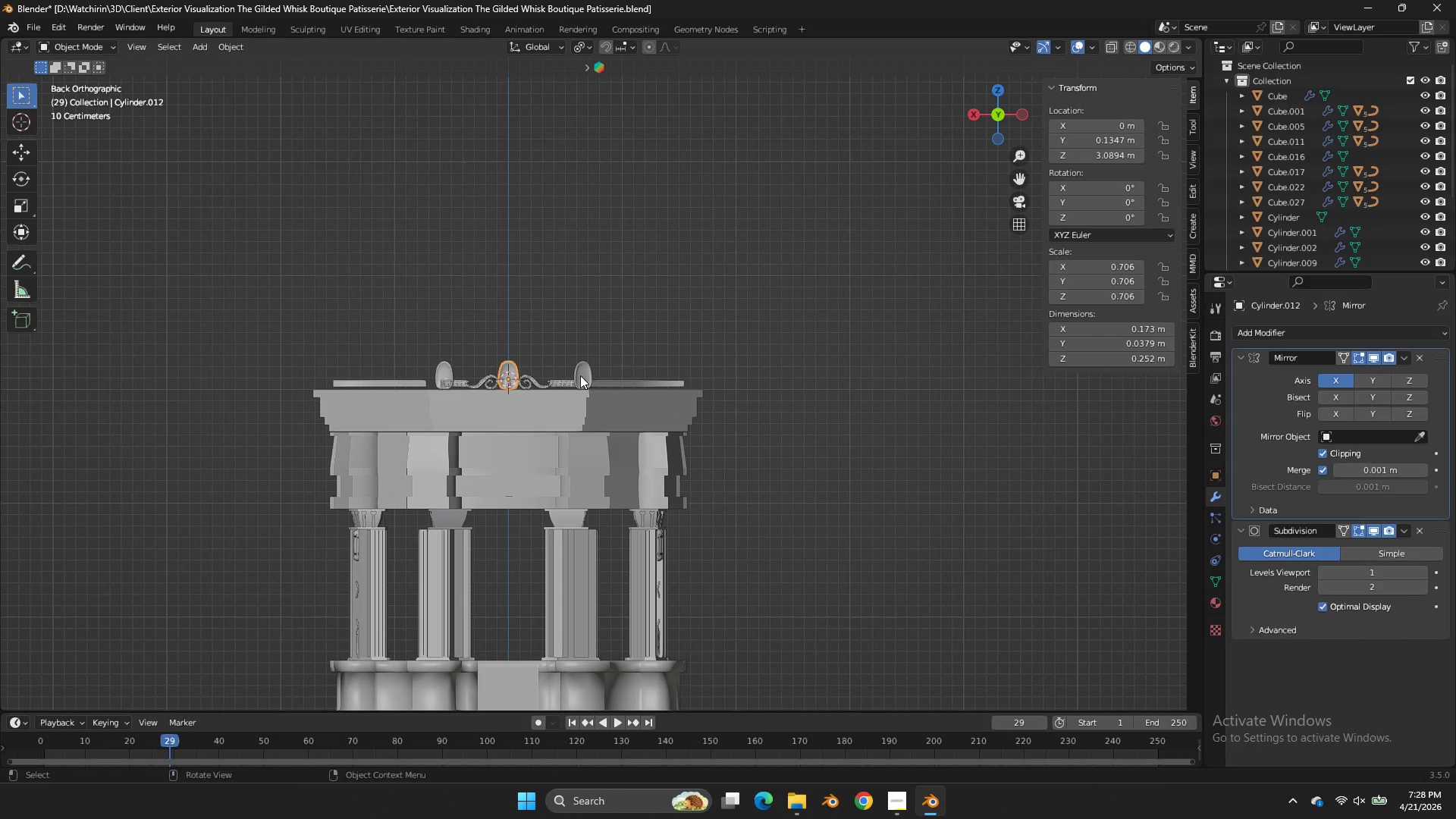 
left_click([580, 372])
 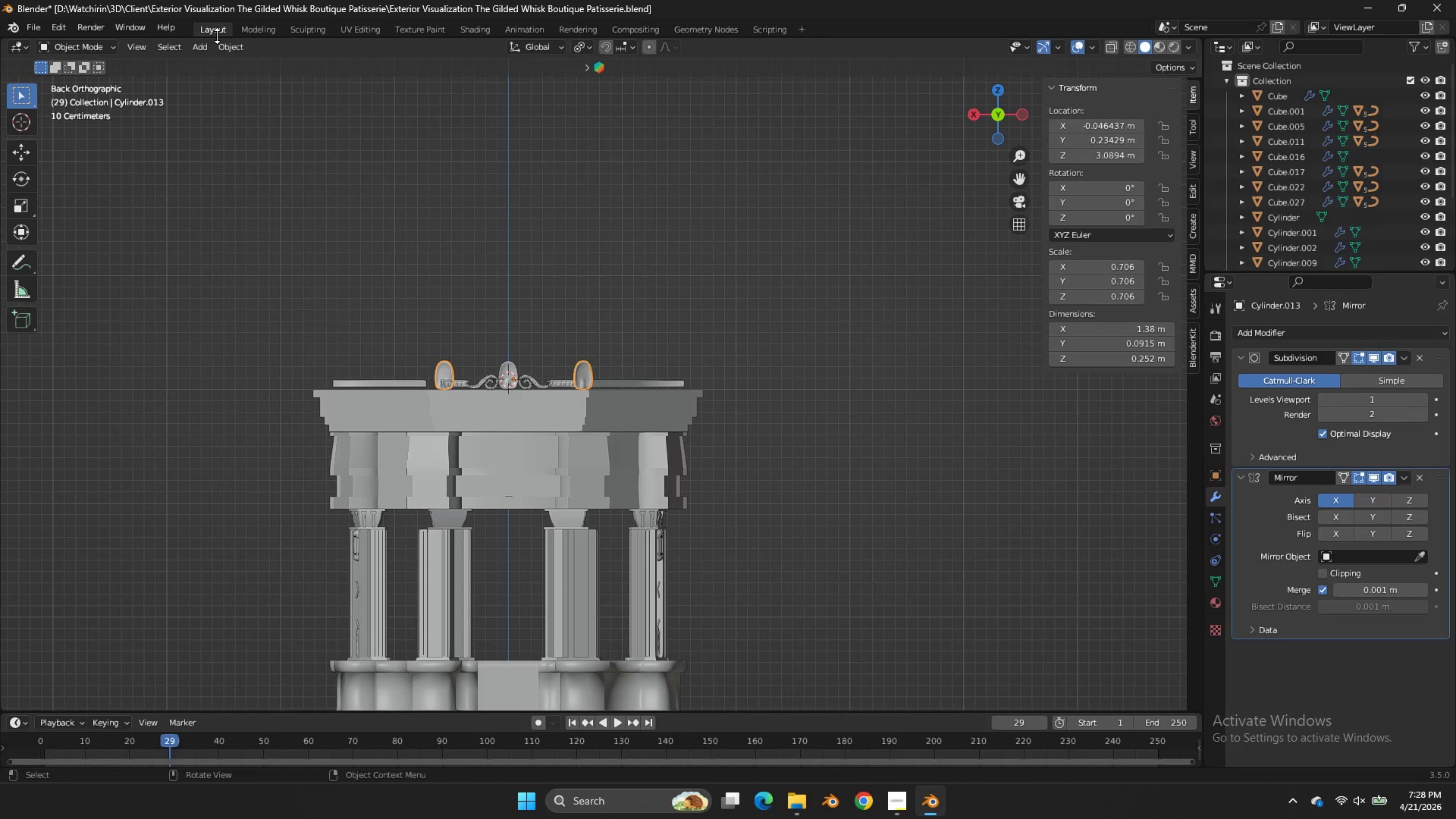 
left_click([228, 42])
 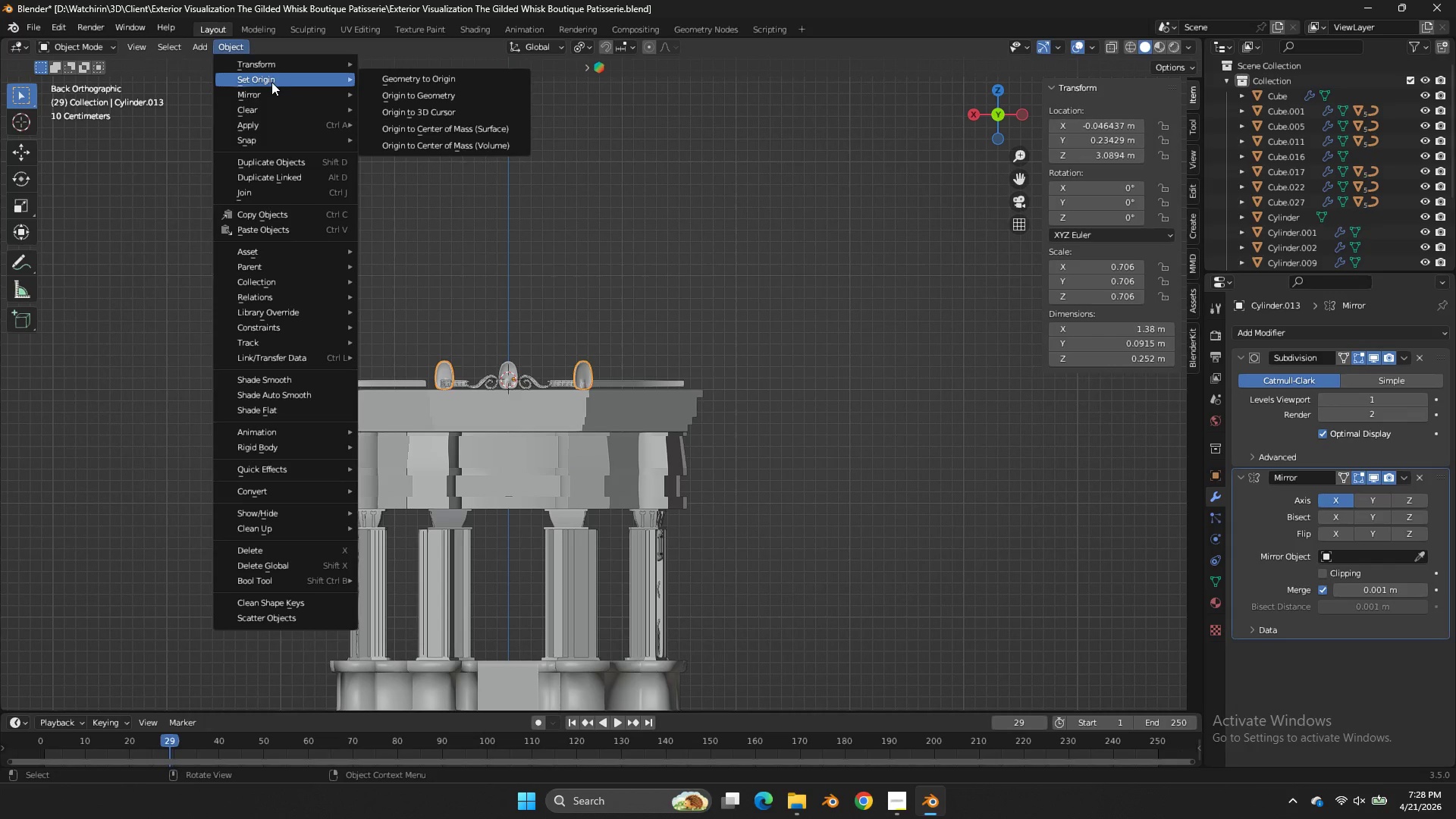 
left_click([270, 74])
 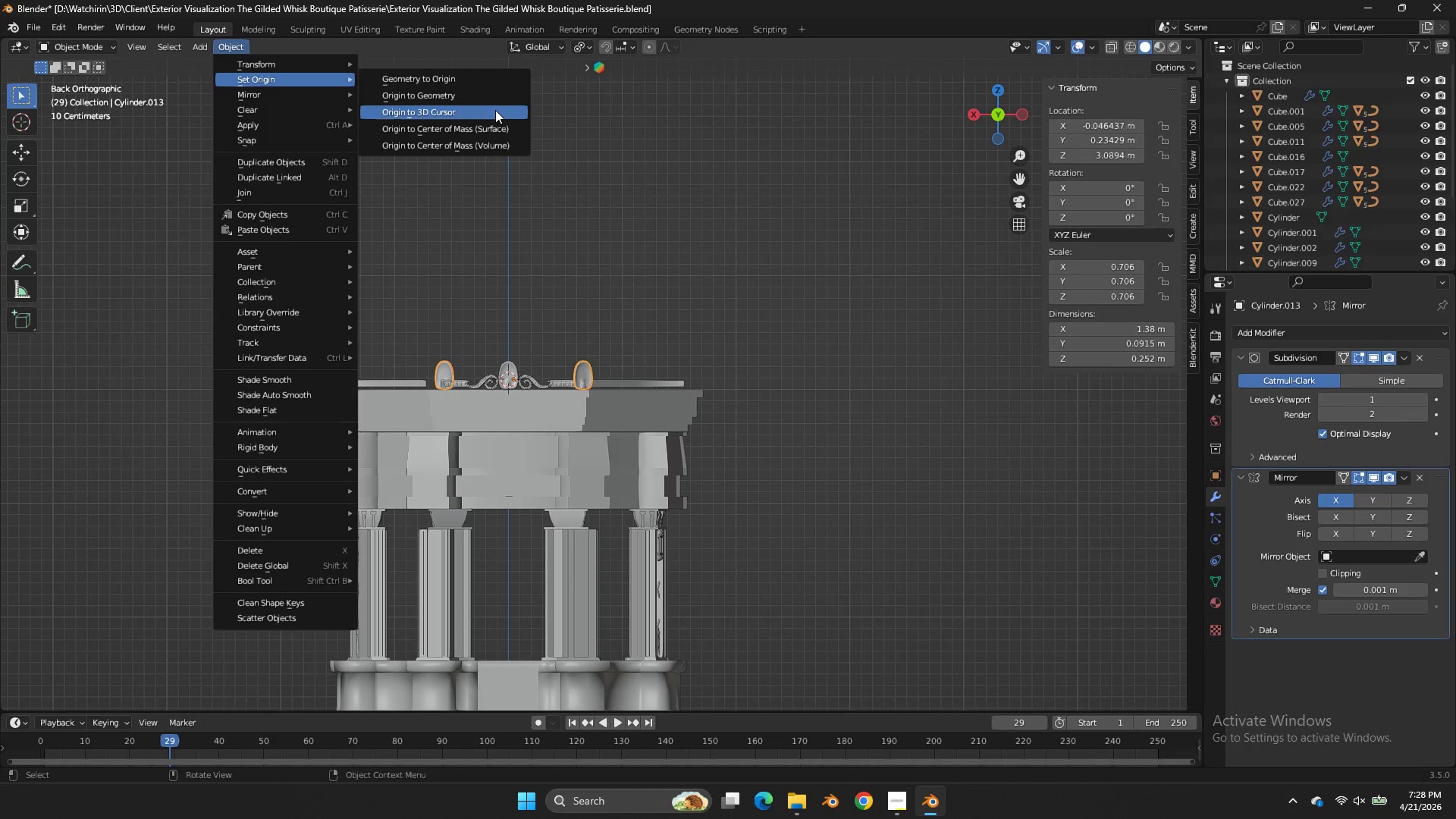 
left_click([495, 110])
 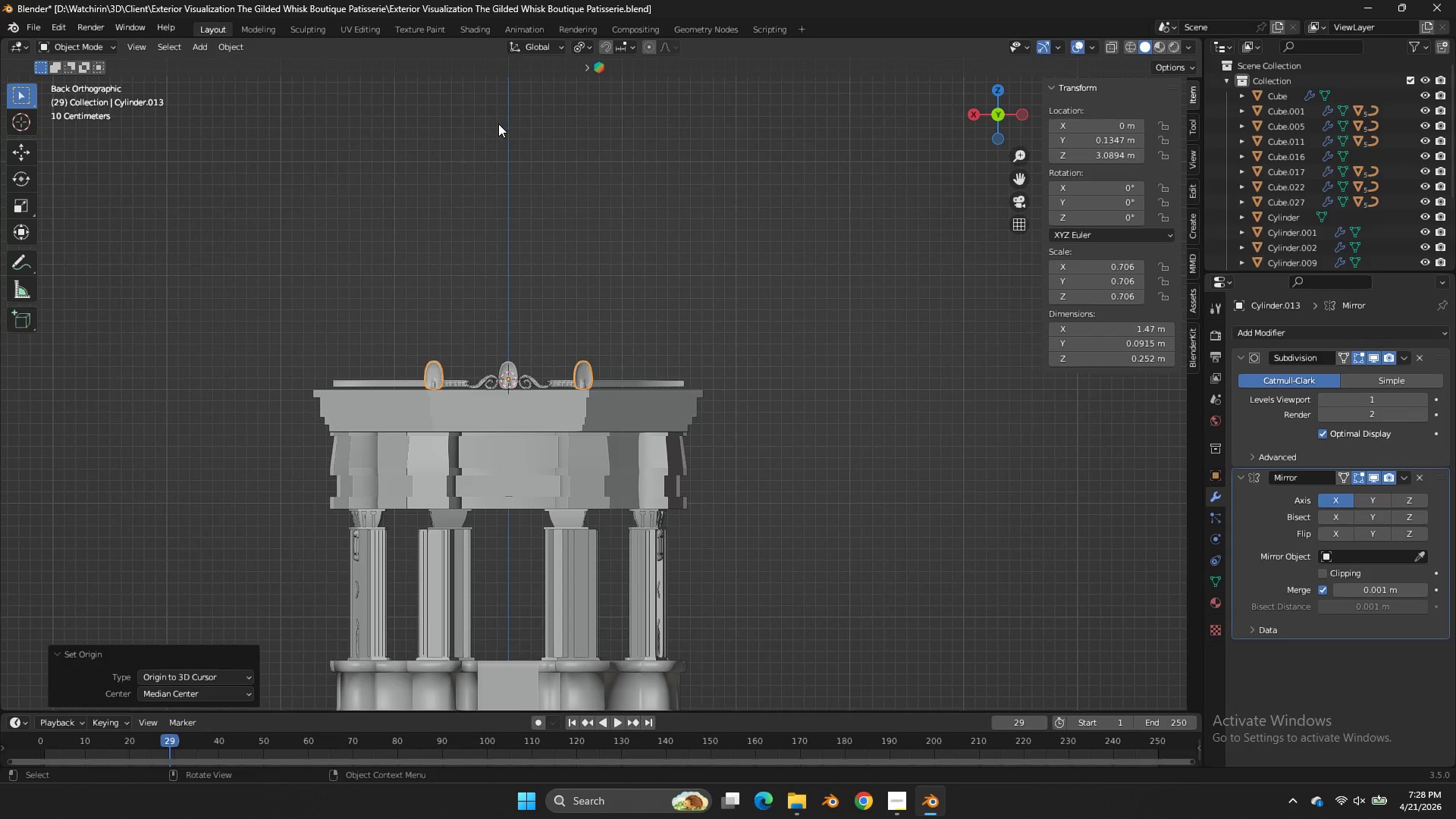 
scroll: coordinate [498, 124], scroll_direction: up, amount: 4.0
 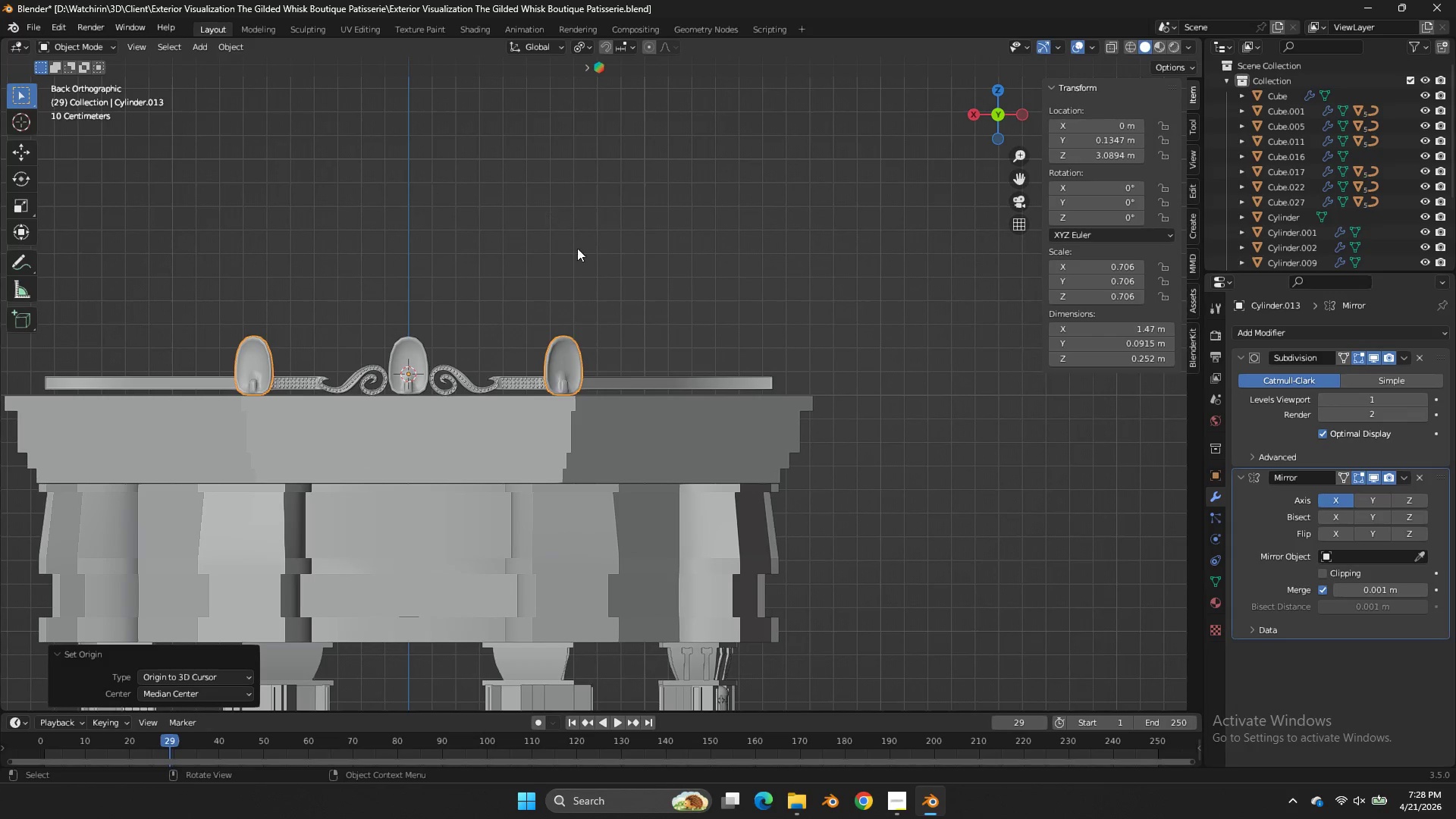 
left_click([732, 251])
 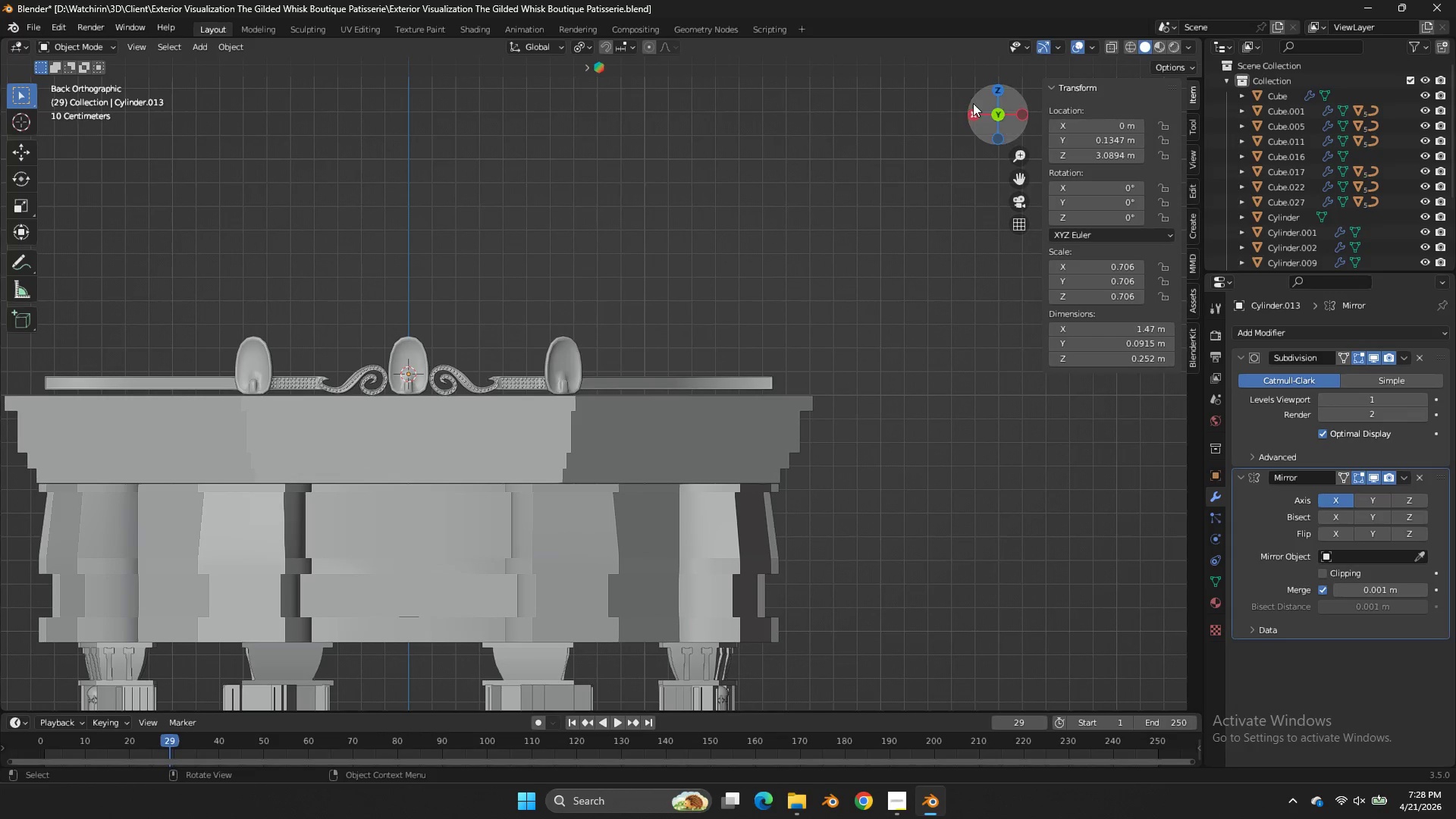 
left_click_drag(start_coordinate=[997, 109], to_coordinate=[967, 174])
 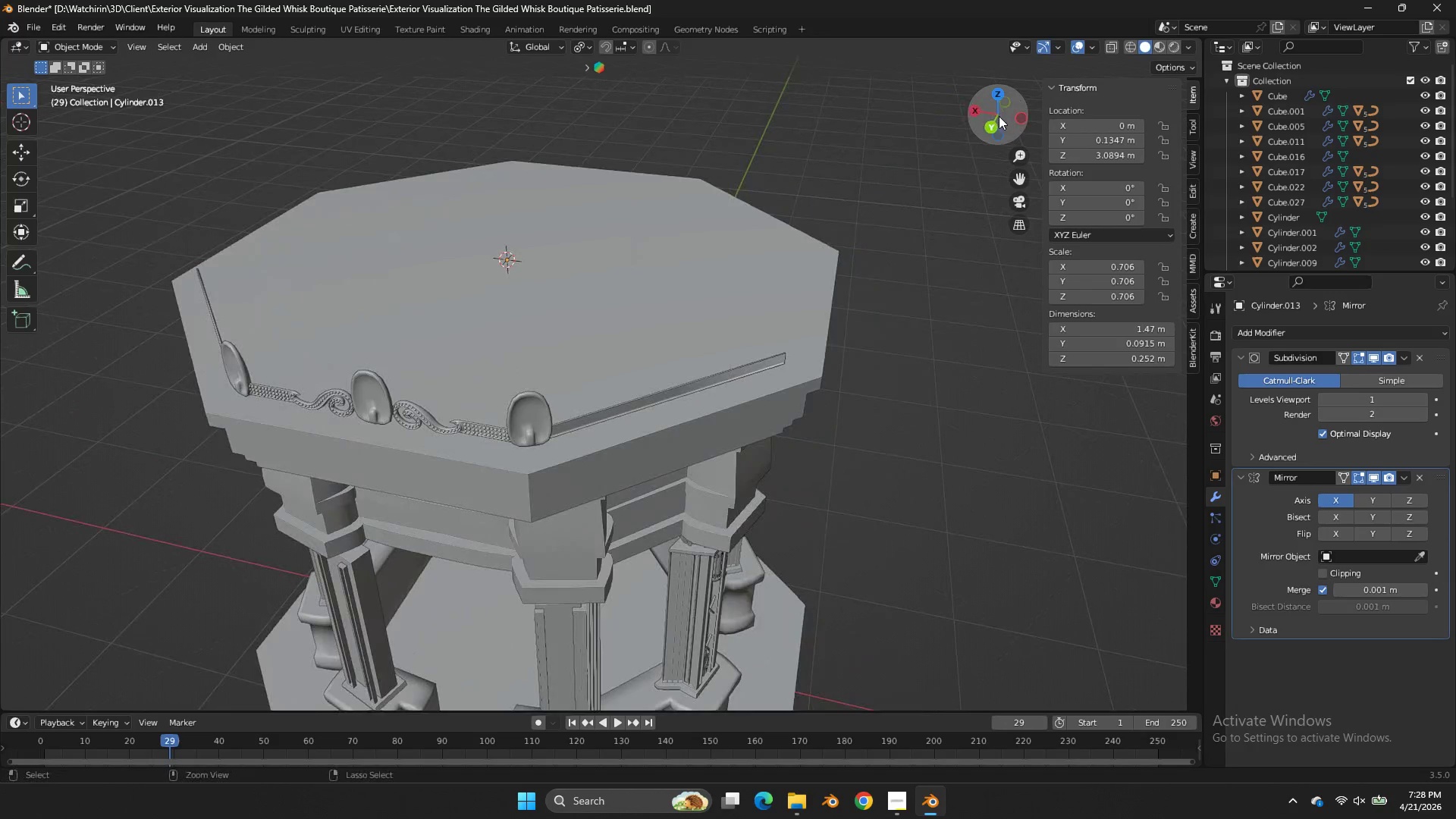 
key(Control+S)
 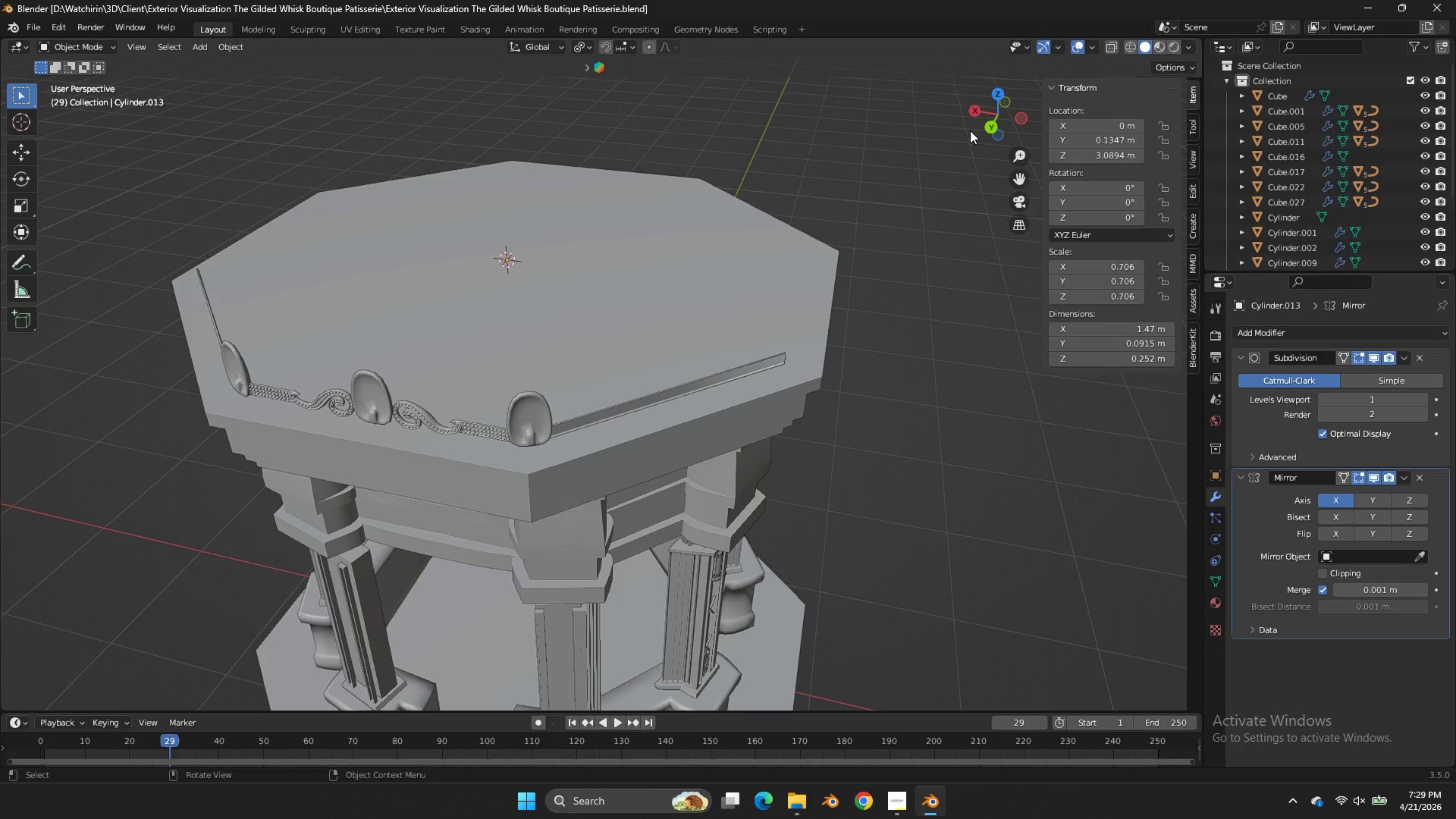 
wait(74.52)
 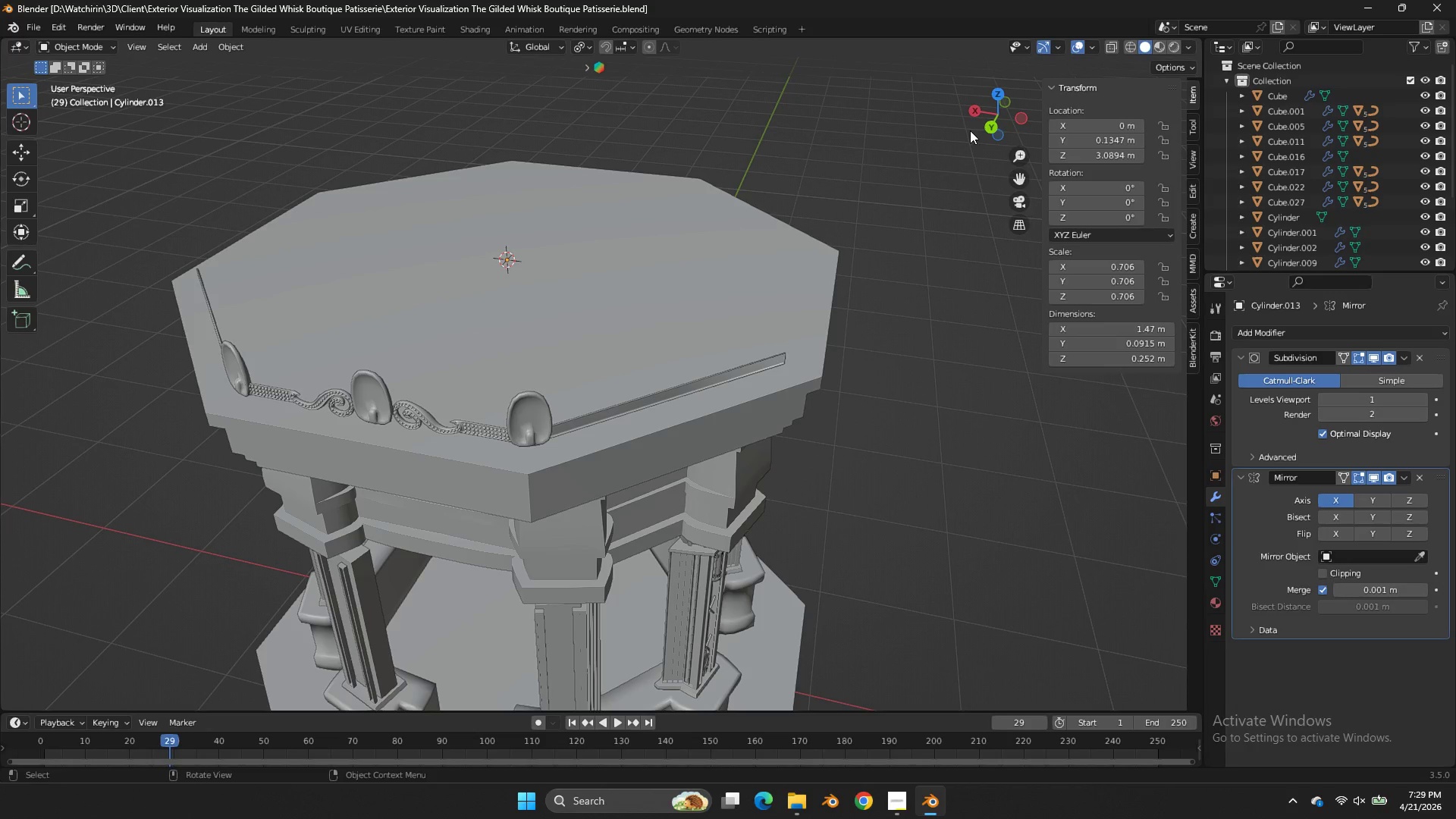 
left_click([733, 373])
 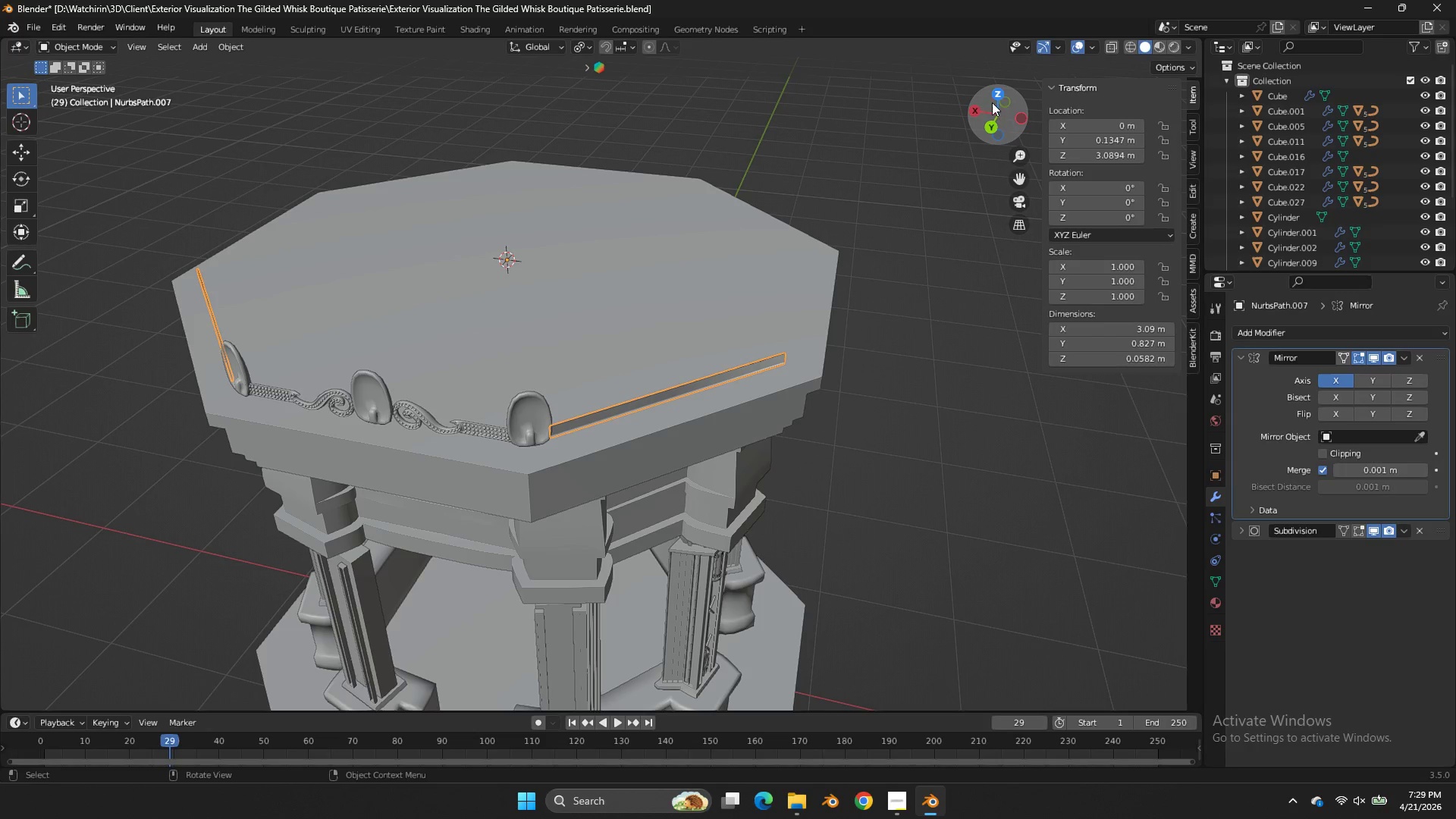 
left_click([1005, 89])
 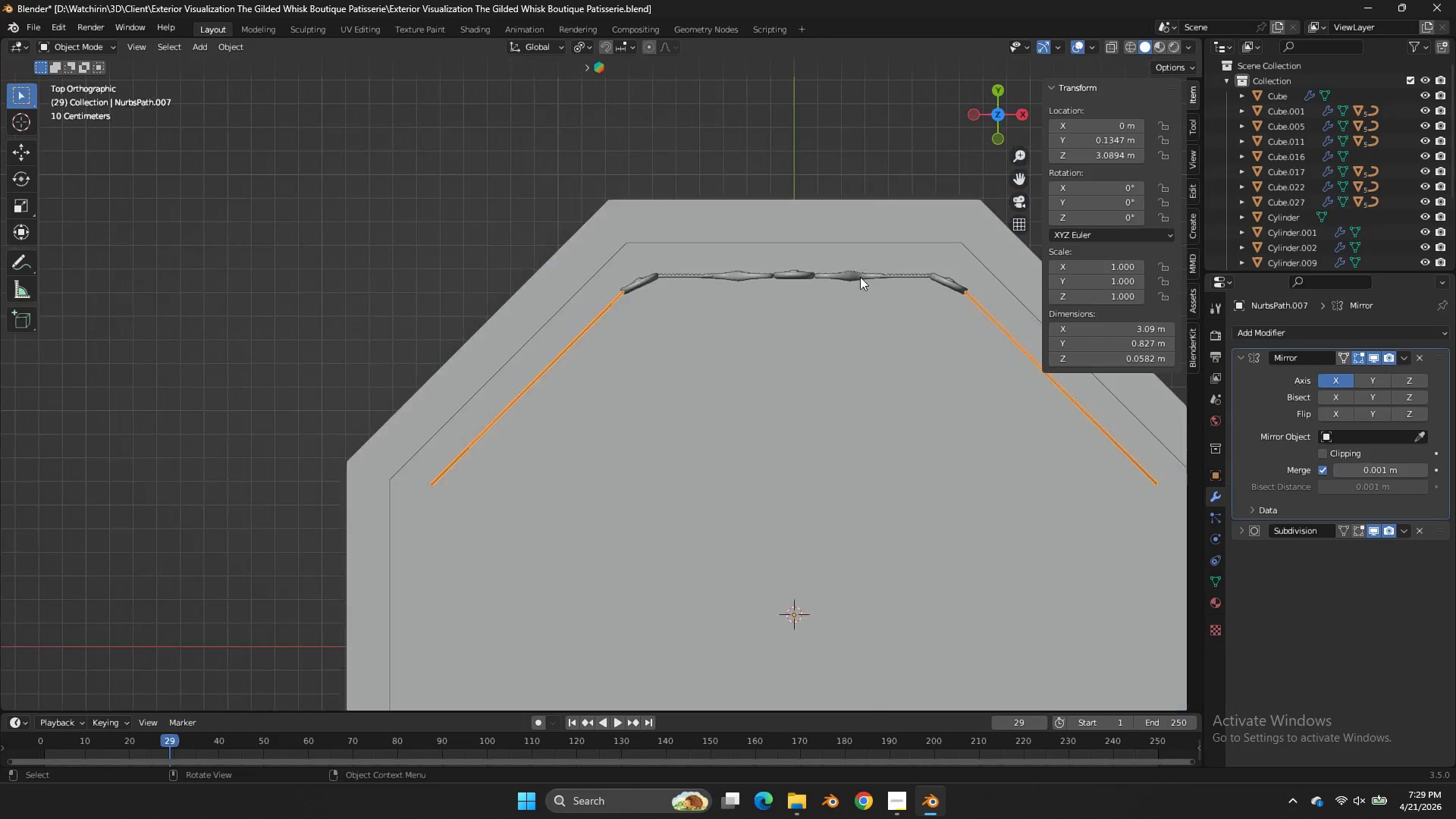 
key(Z)
 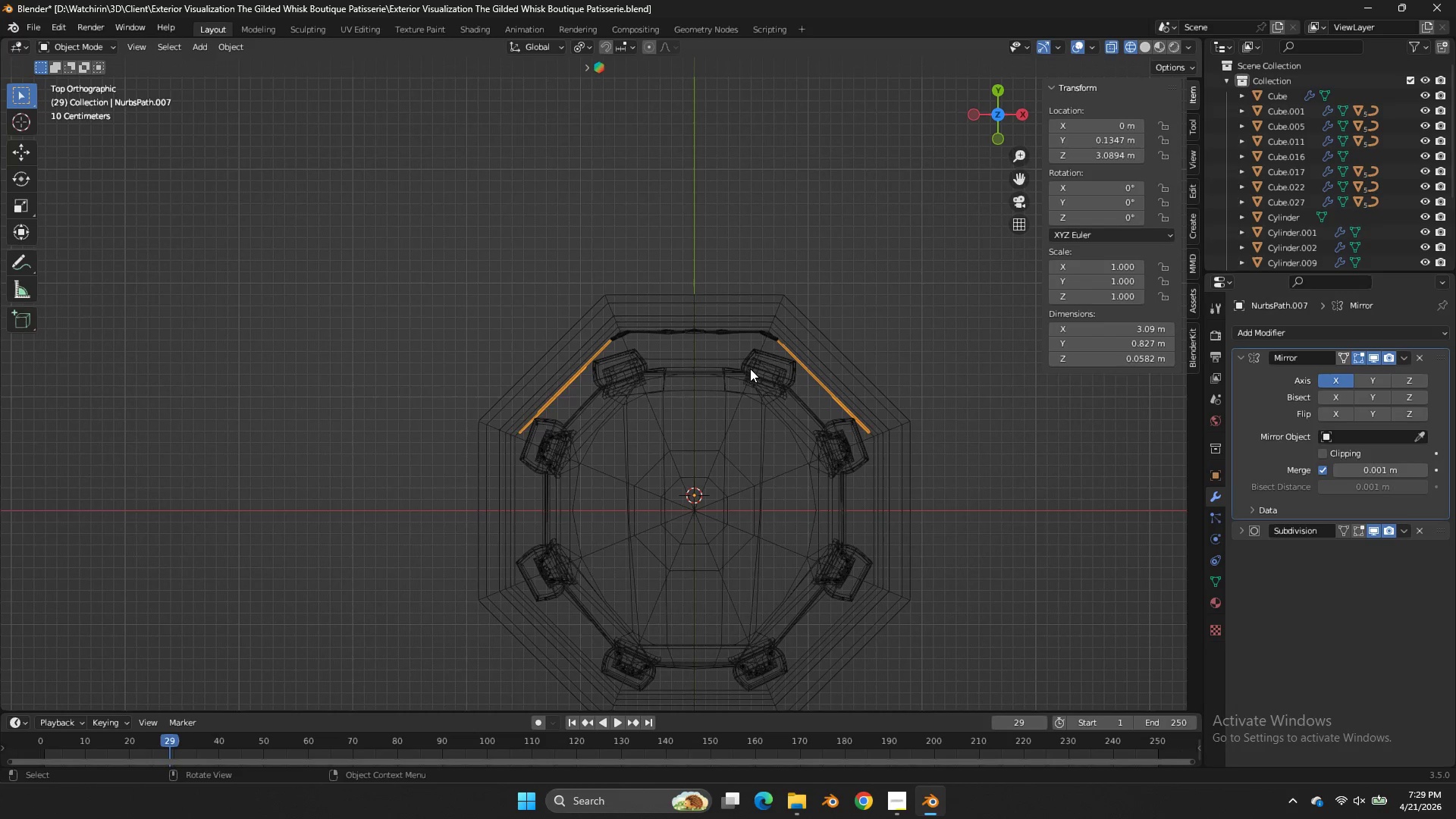 
scroll: coordinate [858, 280], scroll_direction: down, amount: 4.0
 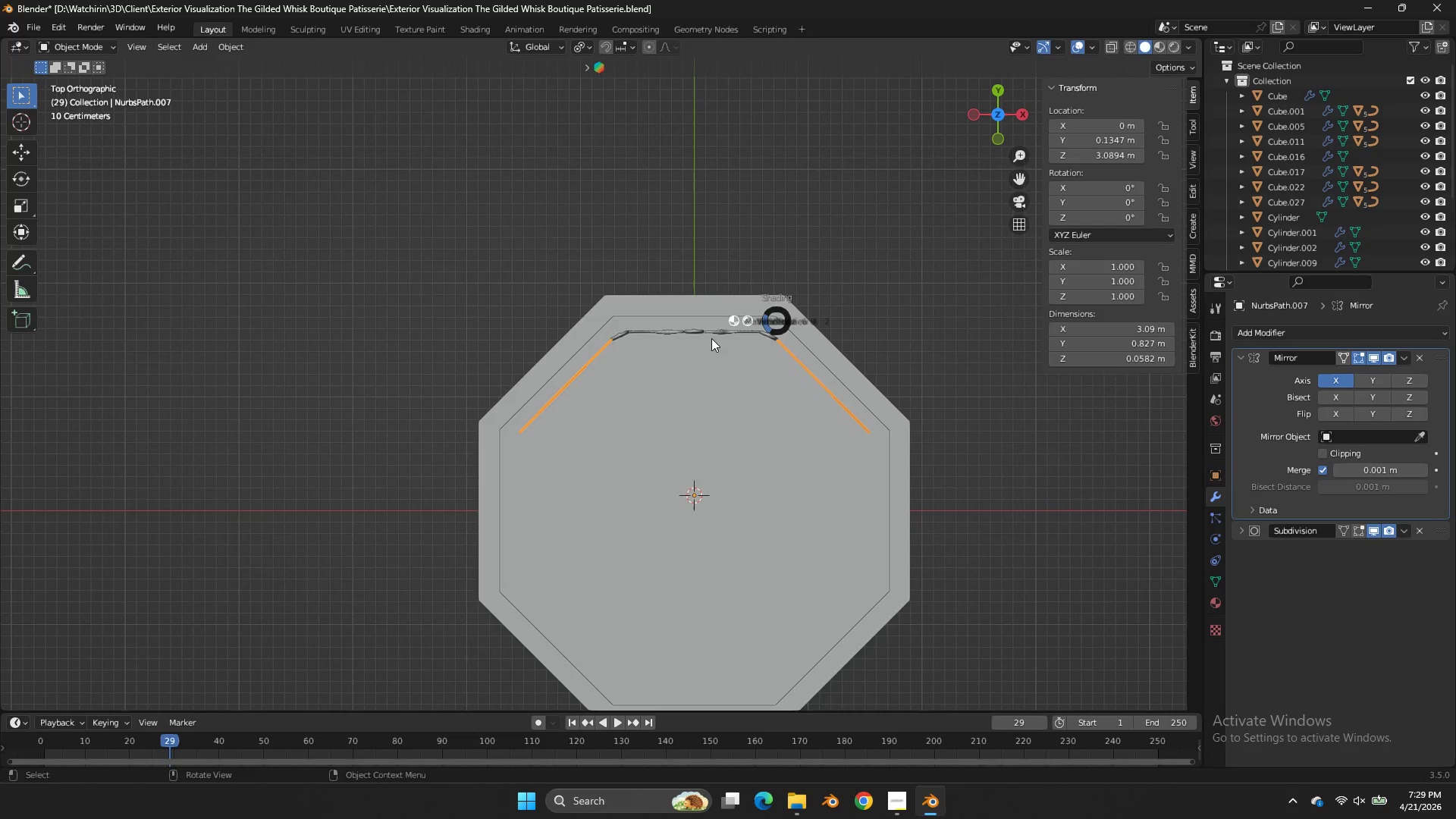 
key(Shift+D)
 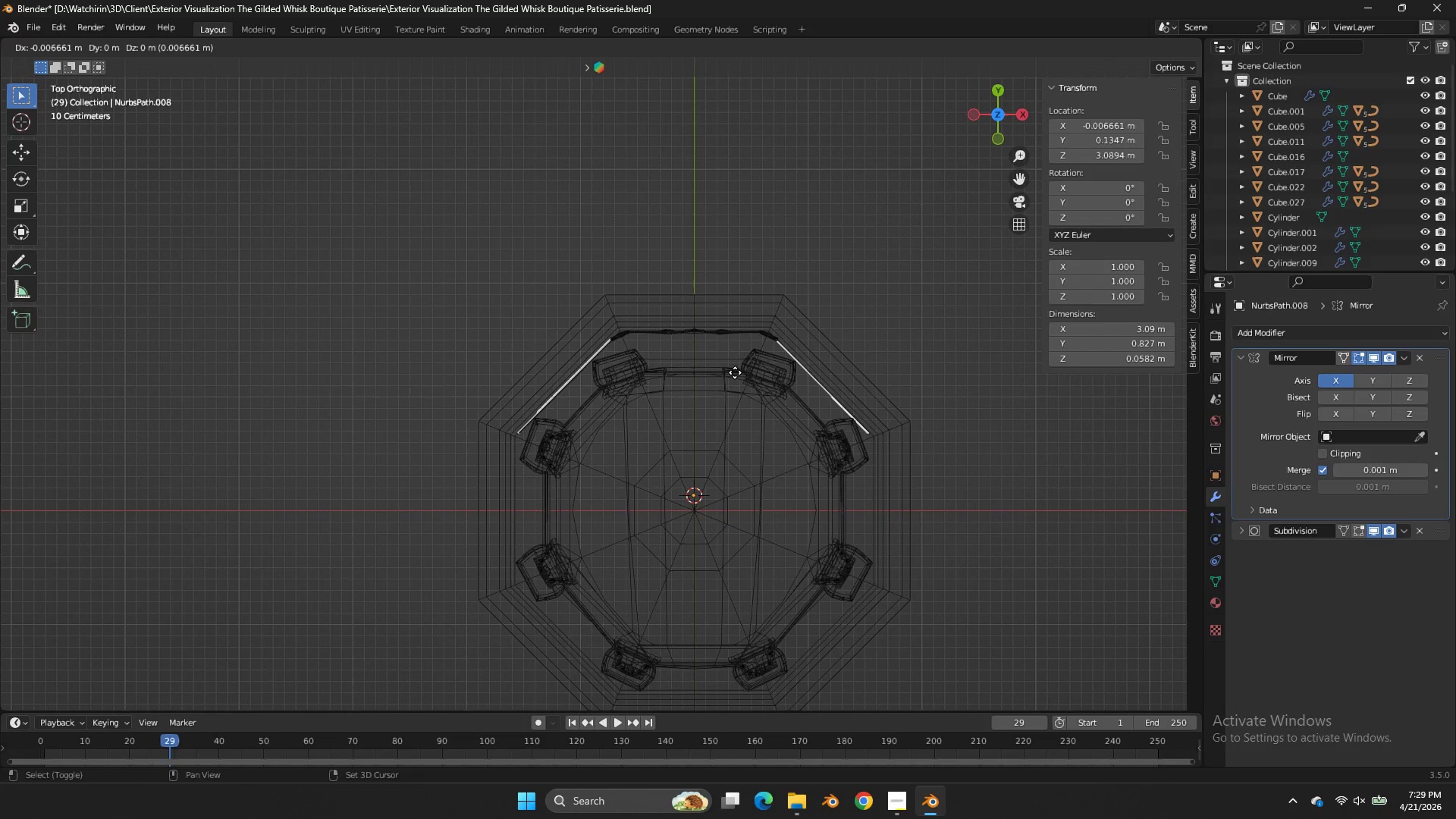 
right_click([735, 372])
 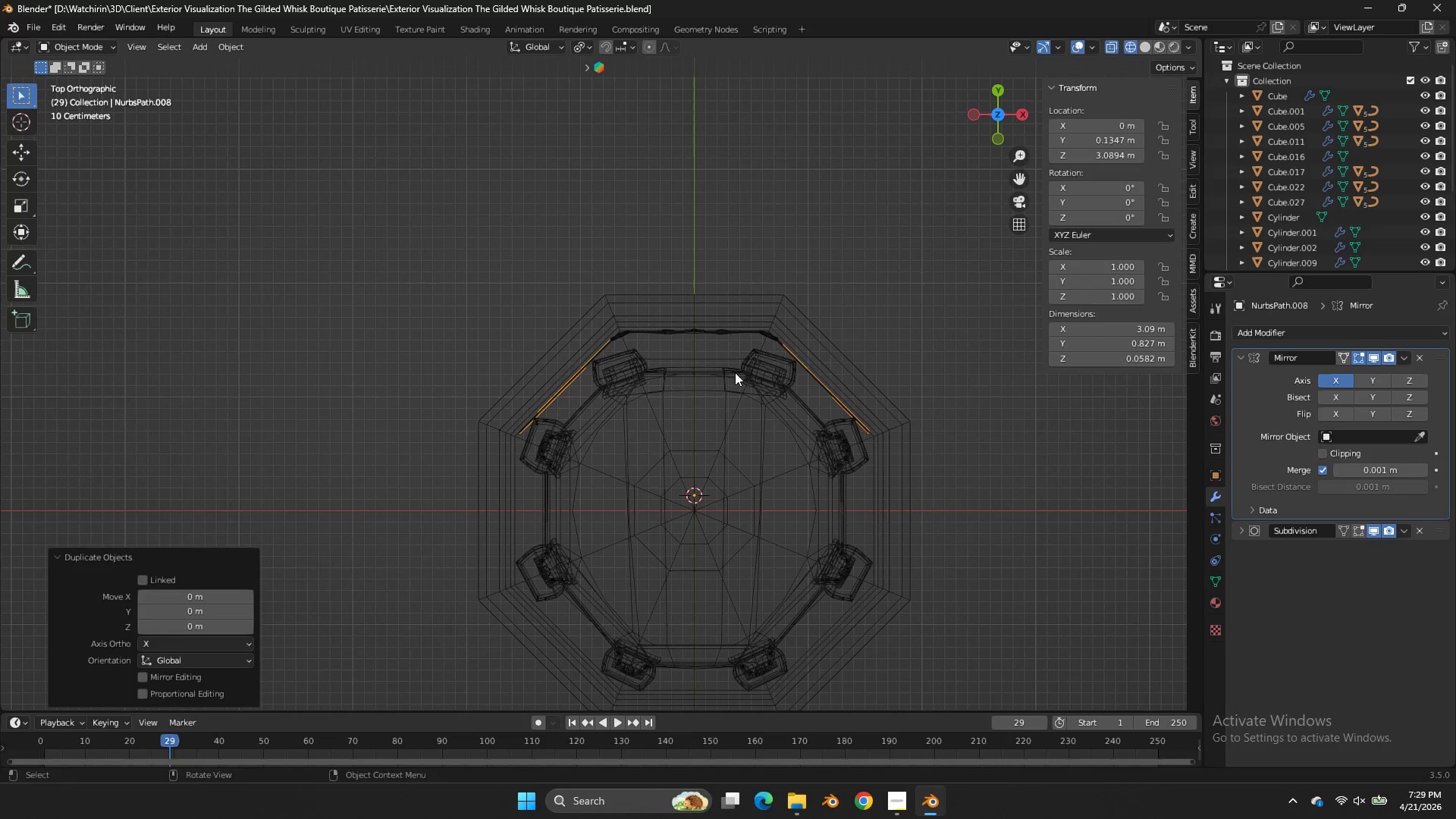 
key(R)
 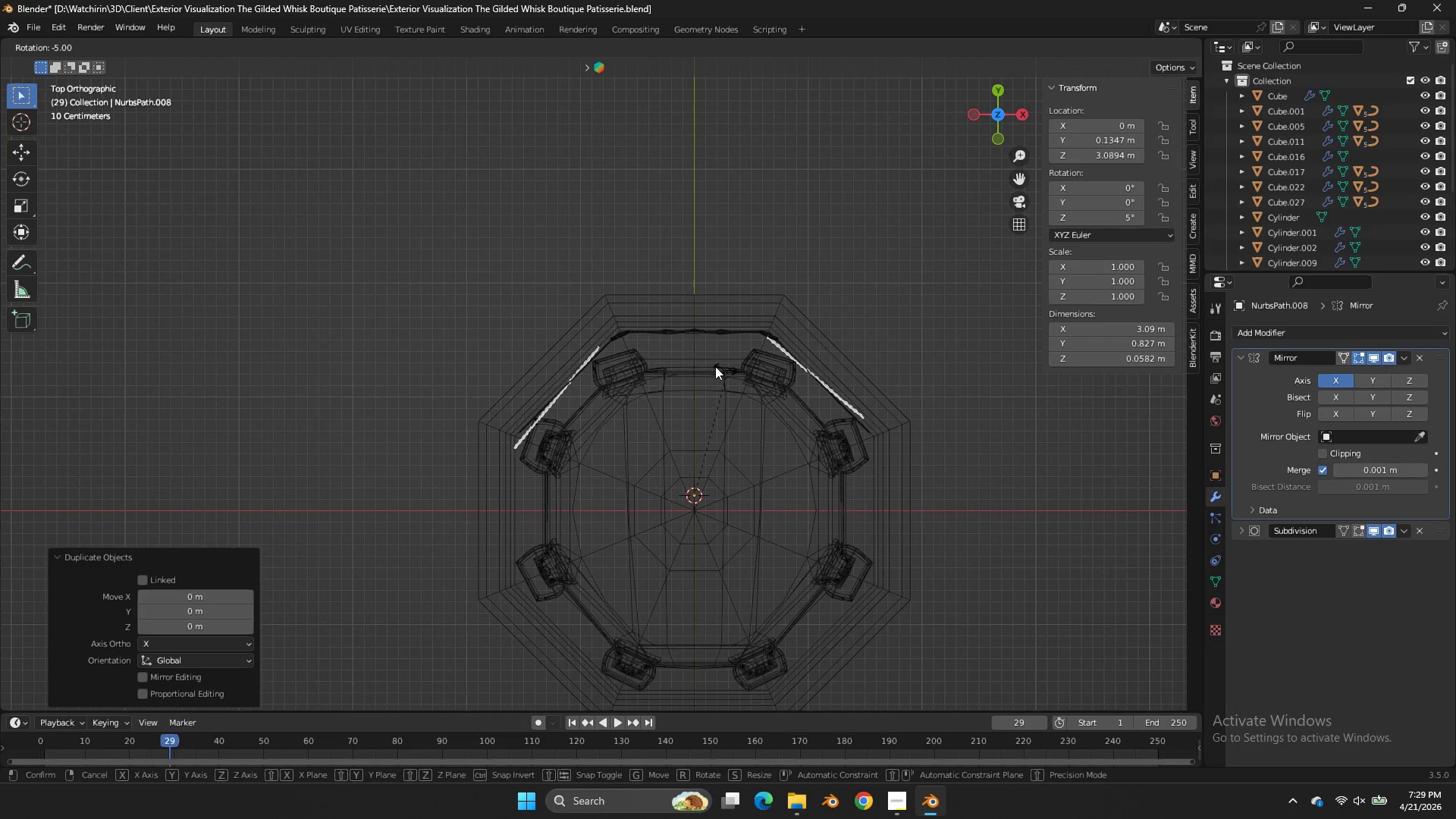 
hold_key(key=ControlLeft, duration=0.94)
right_click([574, 372])
 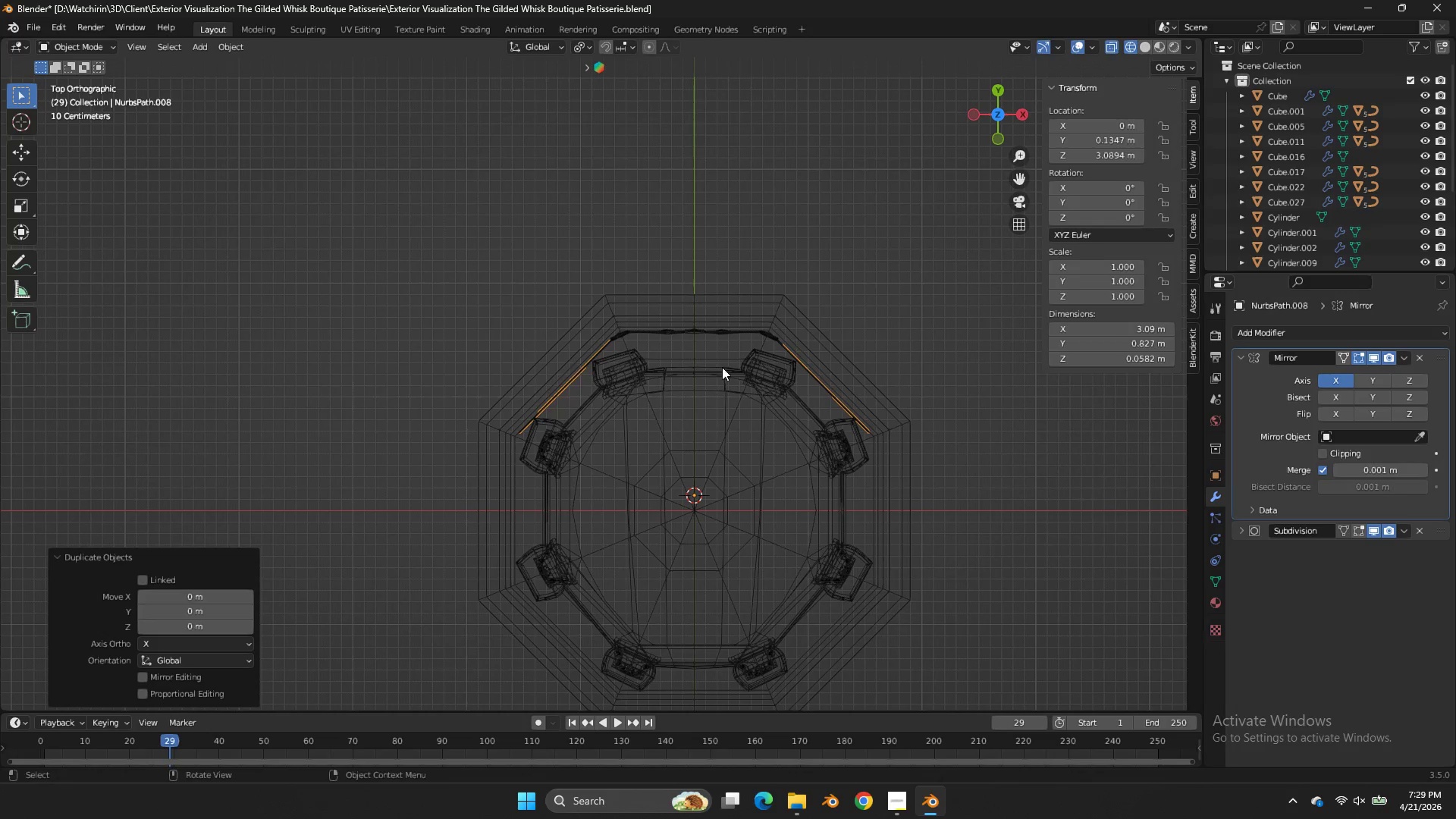 
key(Tab)
 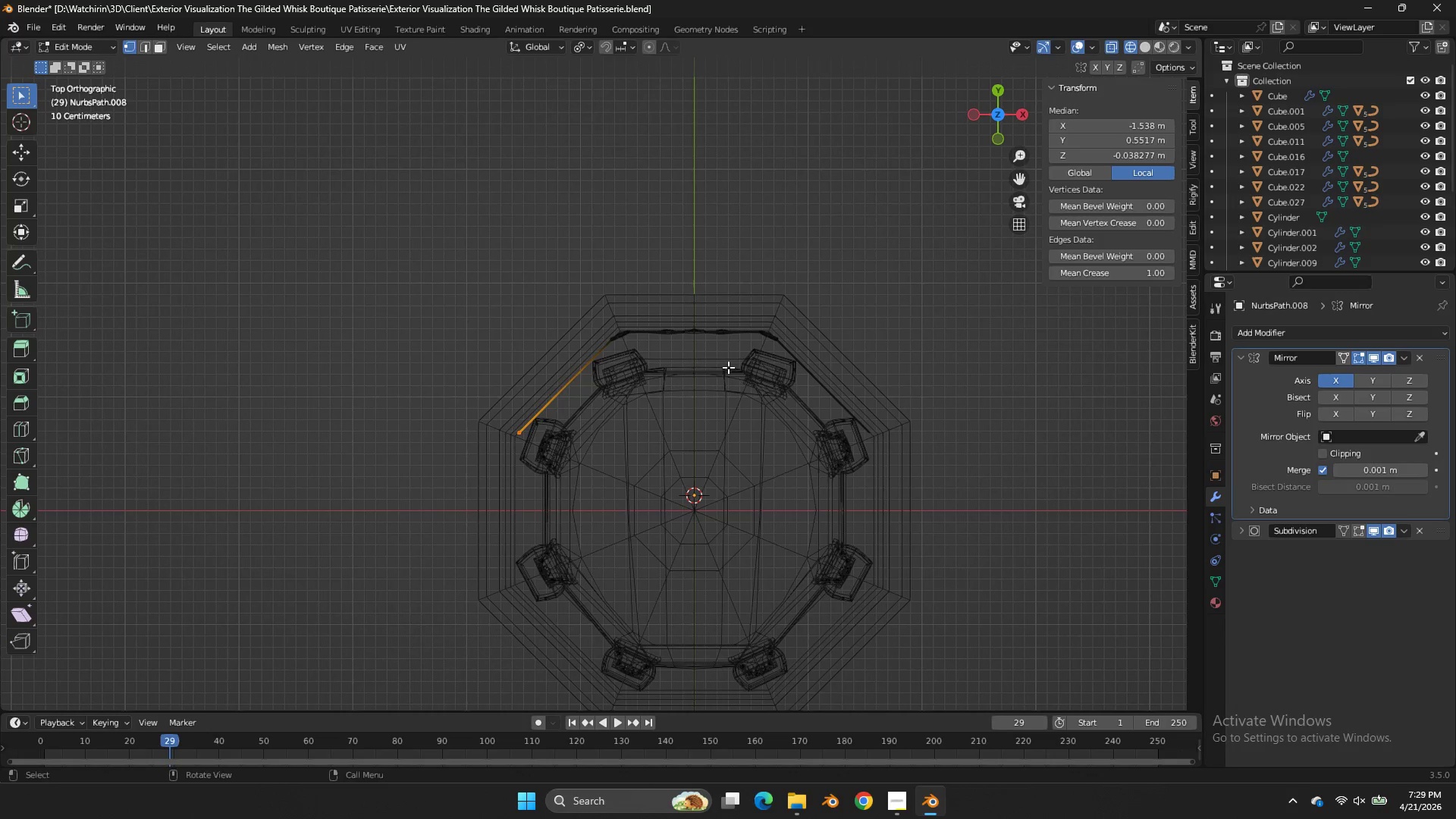 
key(A)
 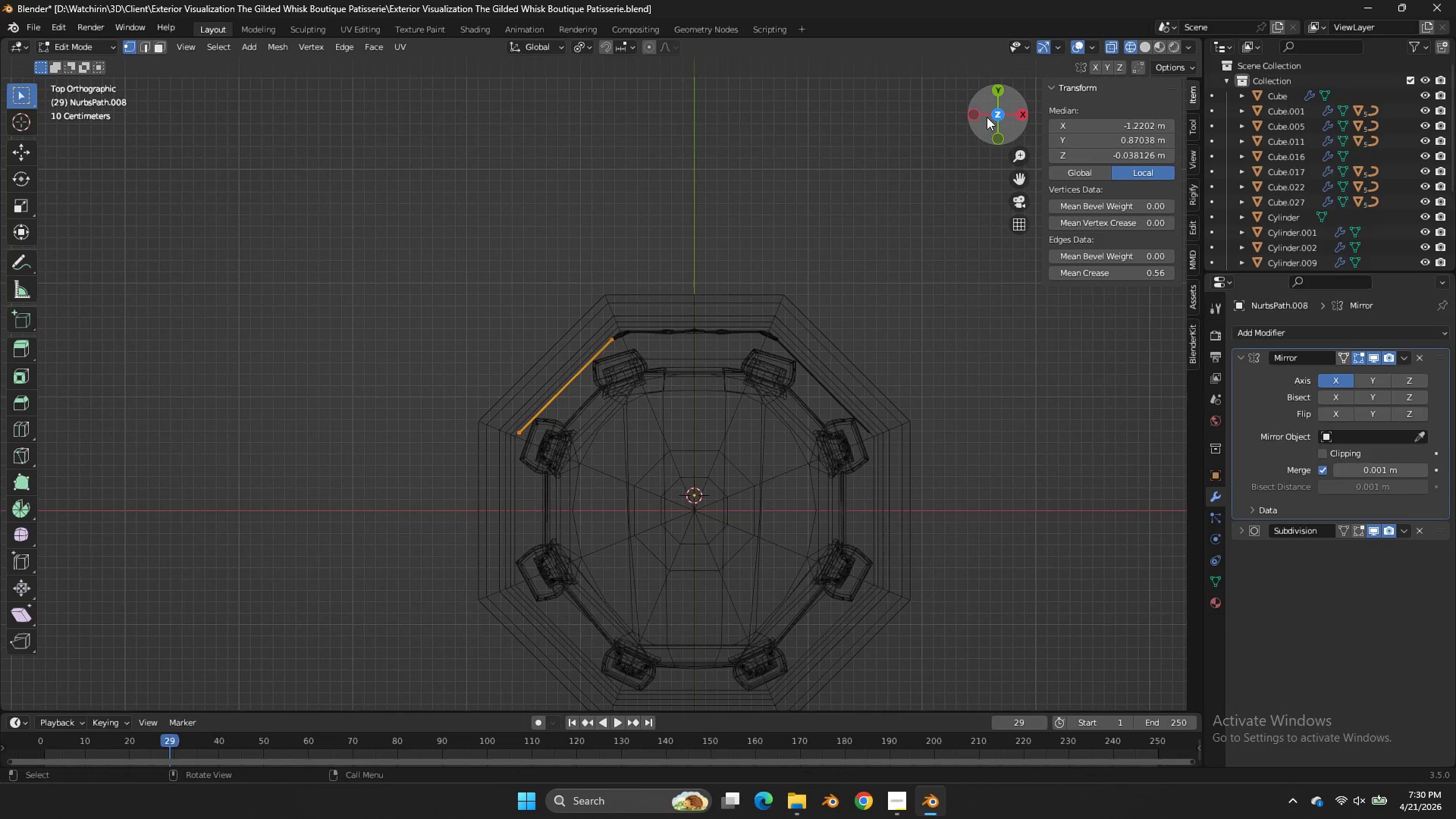 
left_click_drag(start_coordinate=[993, 111], to_coordinate=[49, 642])
 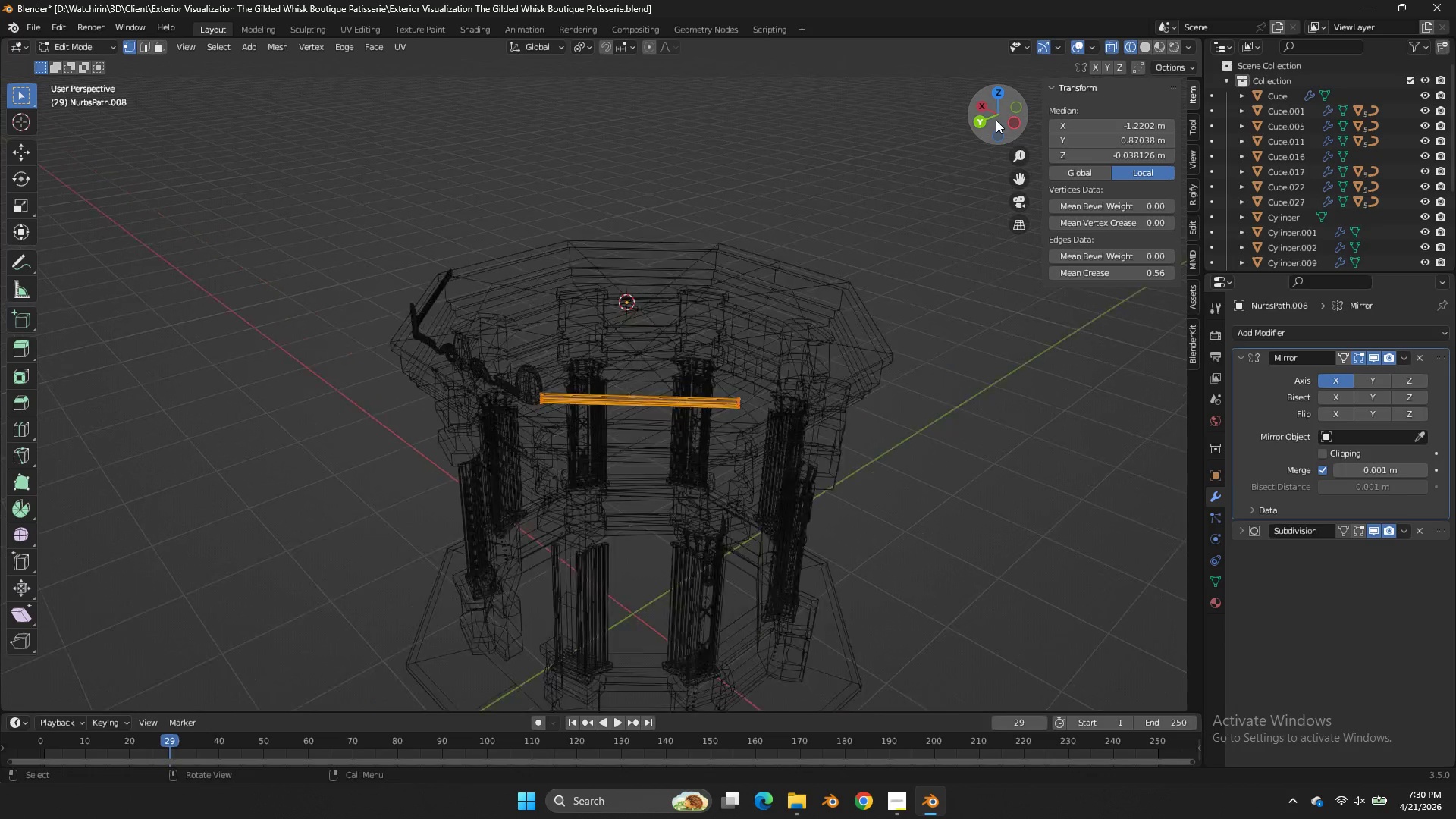 
left_click_drag(start_coordinate=[996, 120], to_coordinate=[1005, 115])
 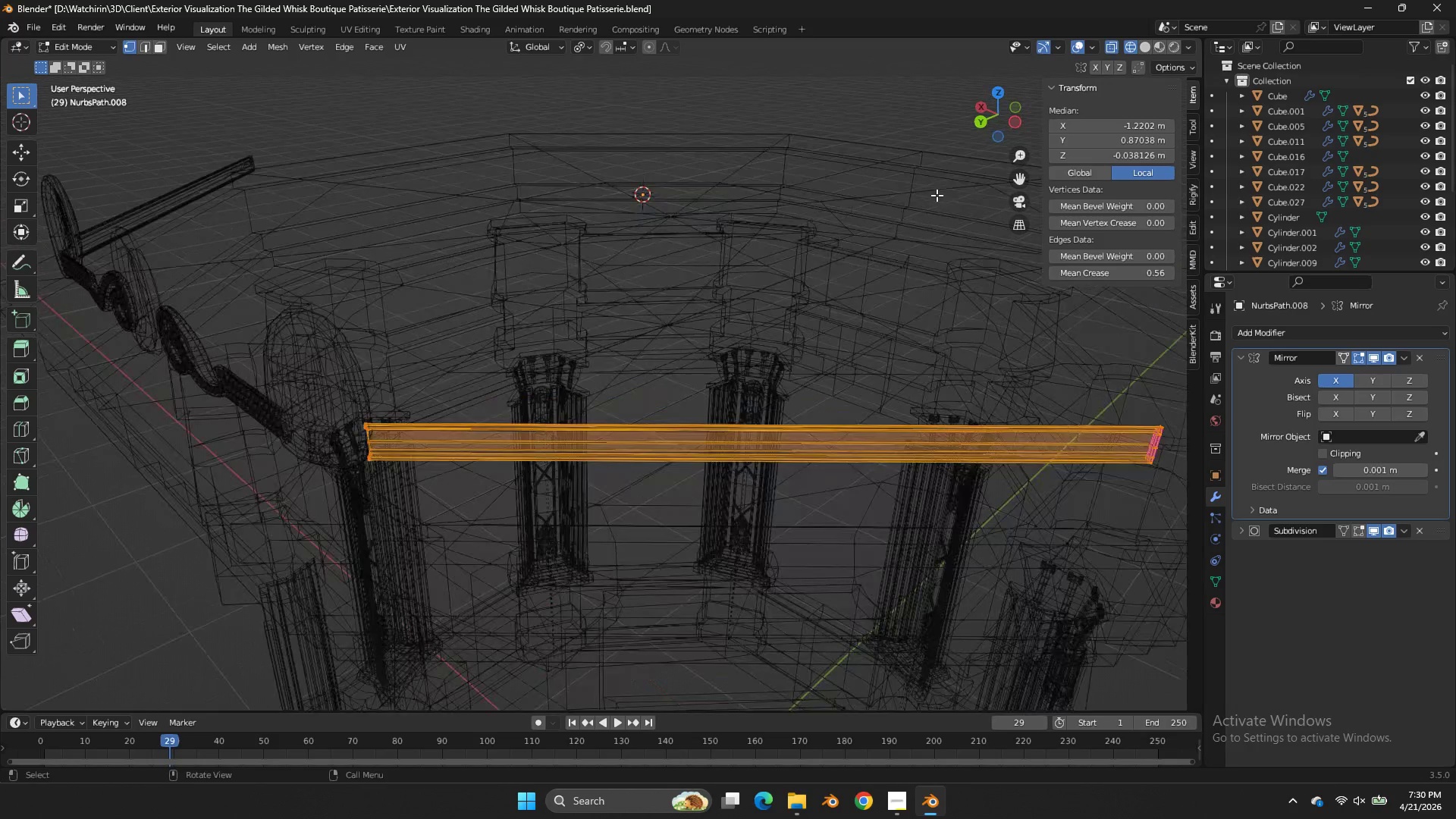 
scroll: coordinate [996, 120], scroll_direction: up, amount: 4.0
 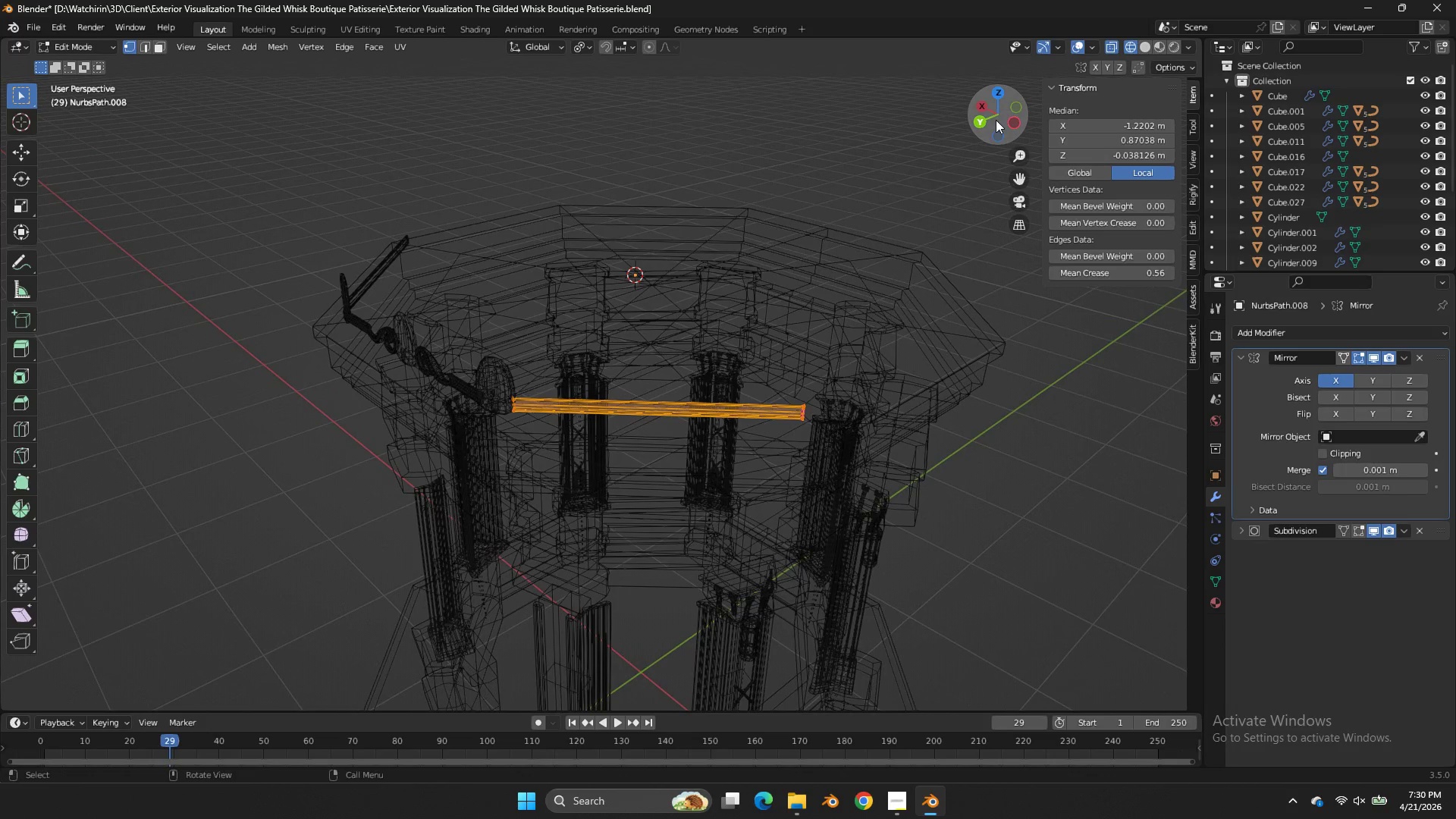 
key(Z)
 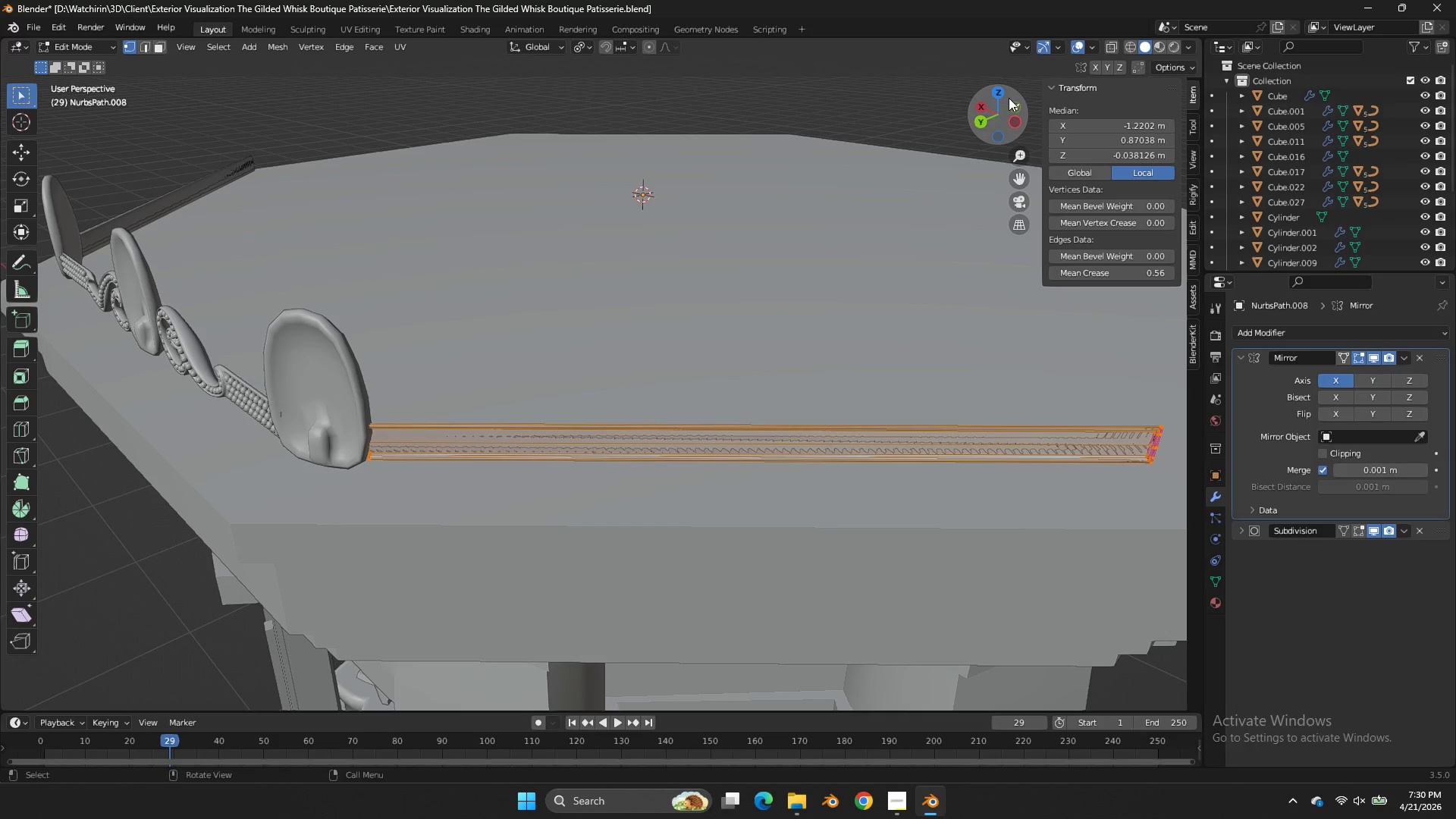 
scroll: coordinate [937, 195], scroll_direction: up, amount: 5.0
 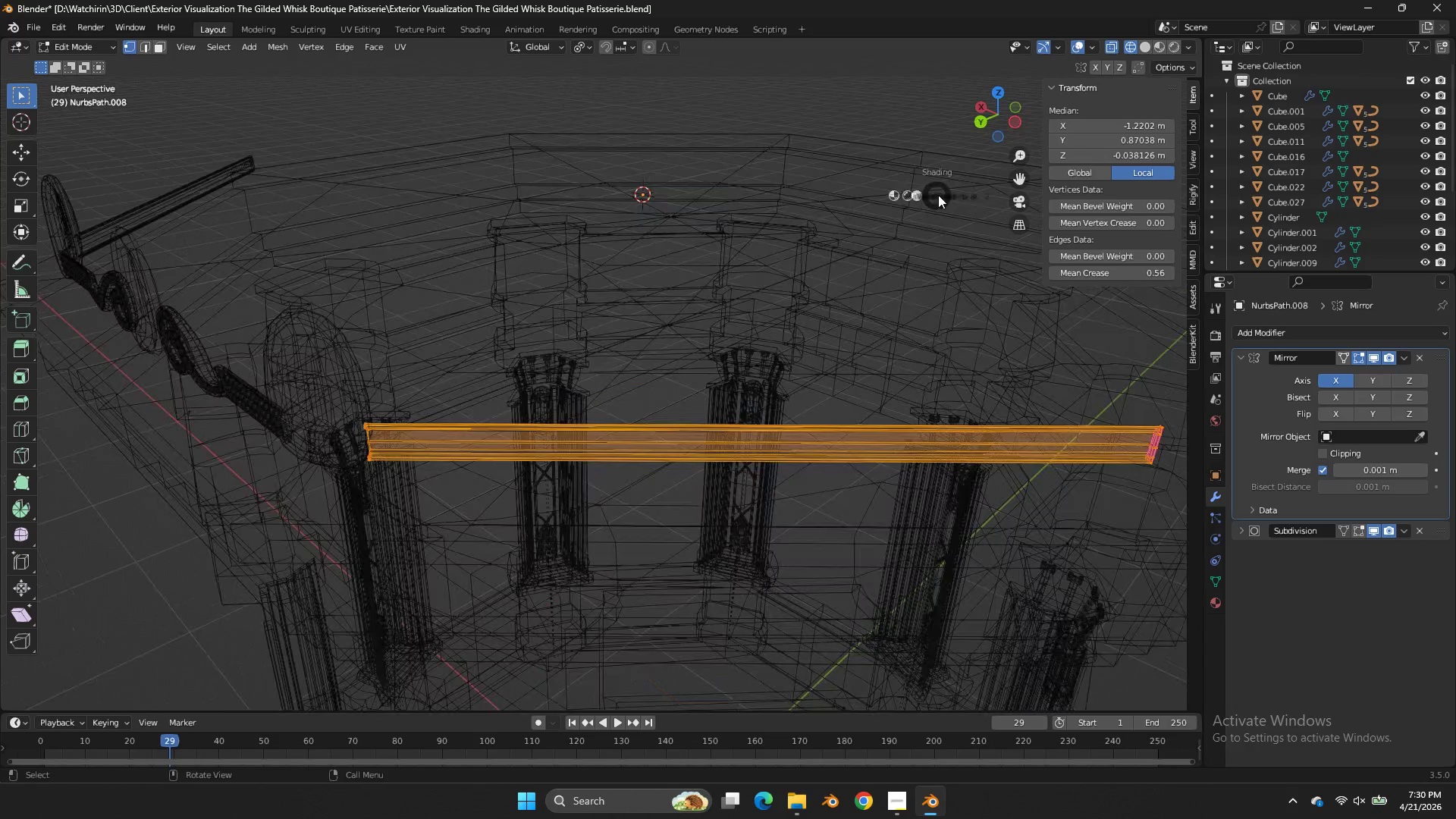 
key(Control+Z)
 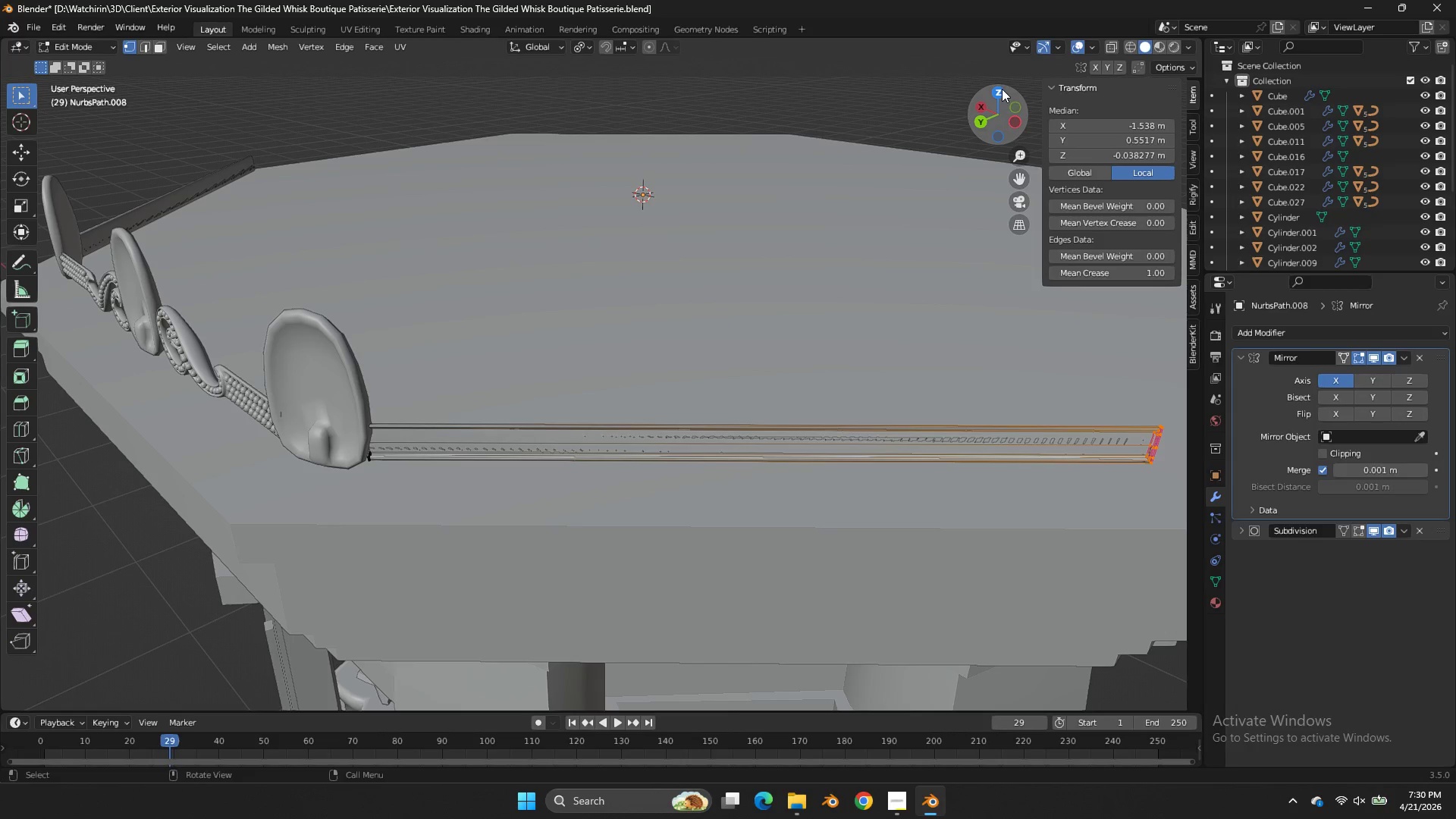 
key(Control+Z)
 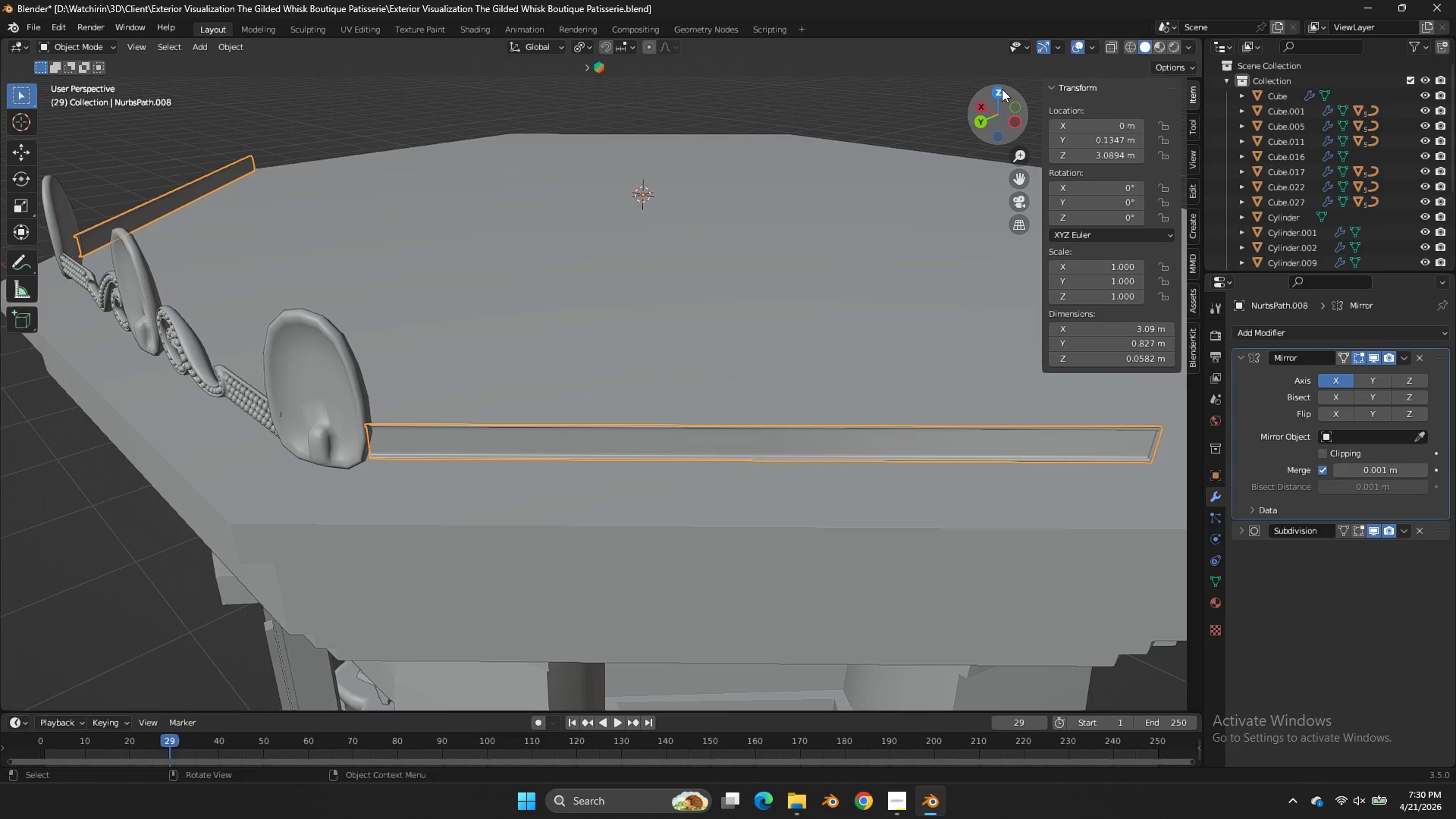 
key(Control+Z)
 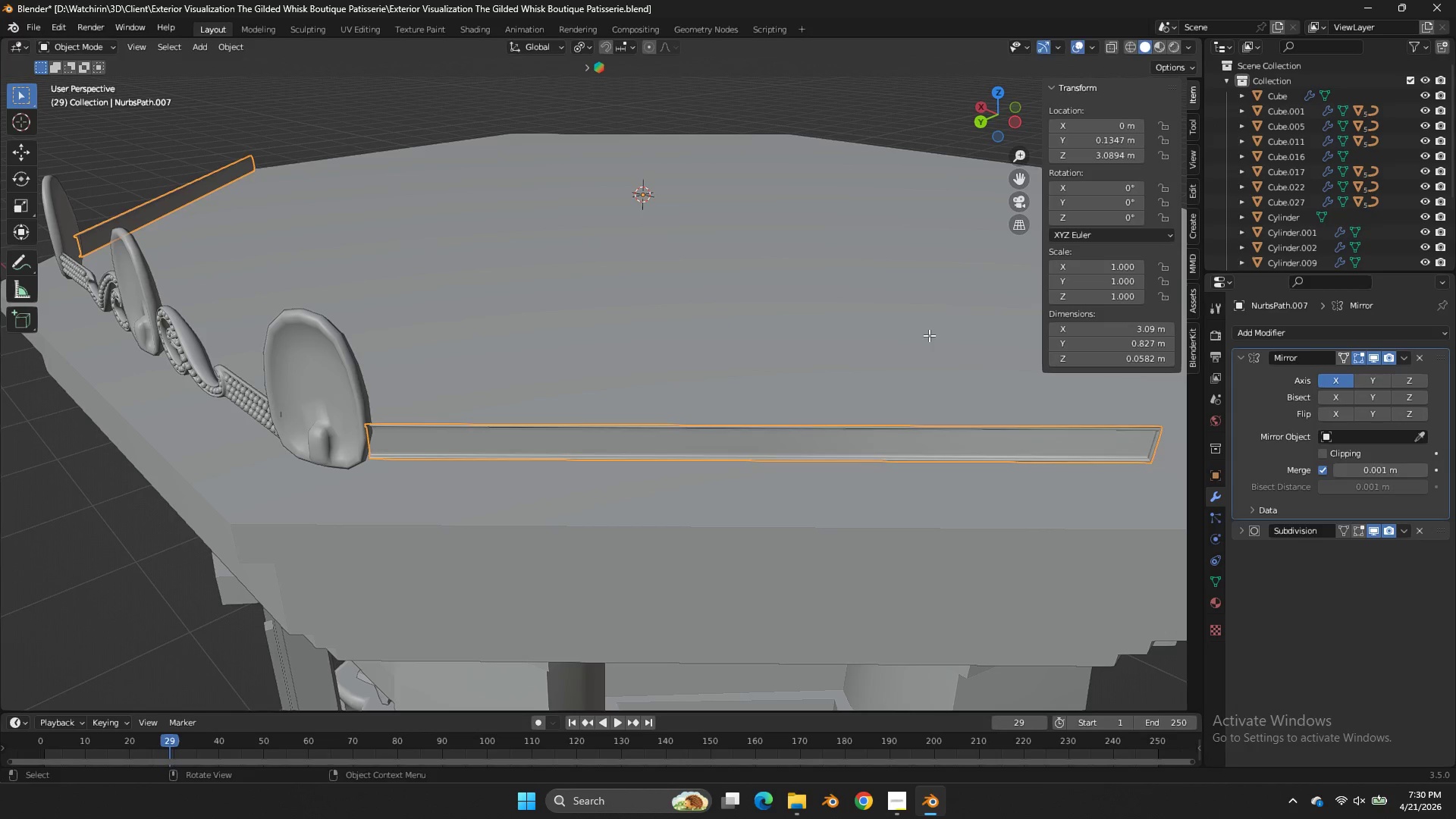 
key(G)
 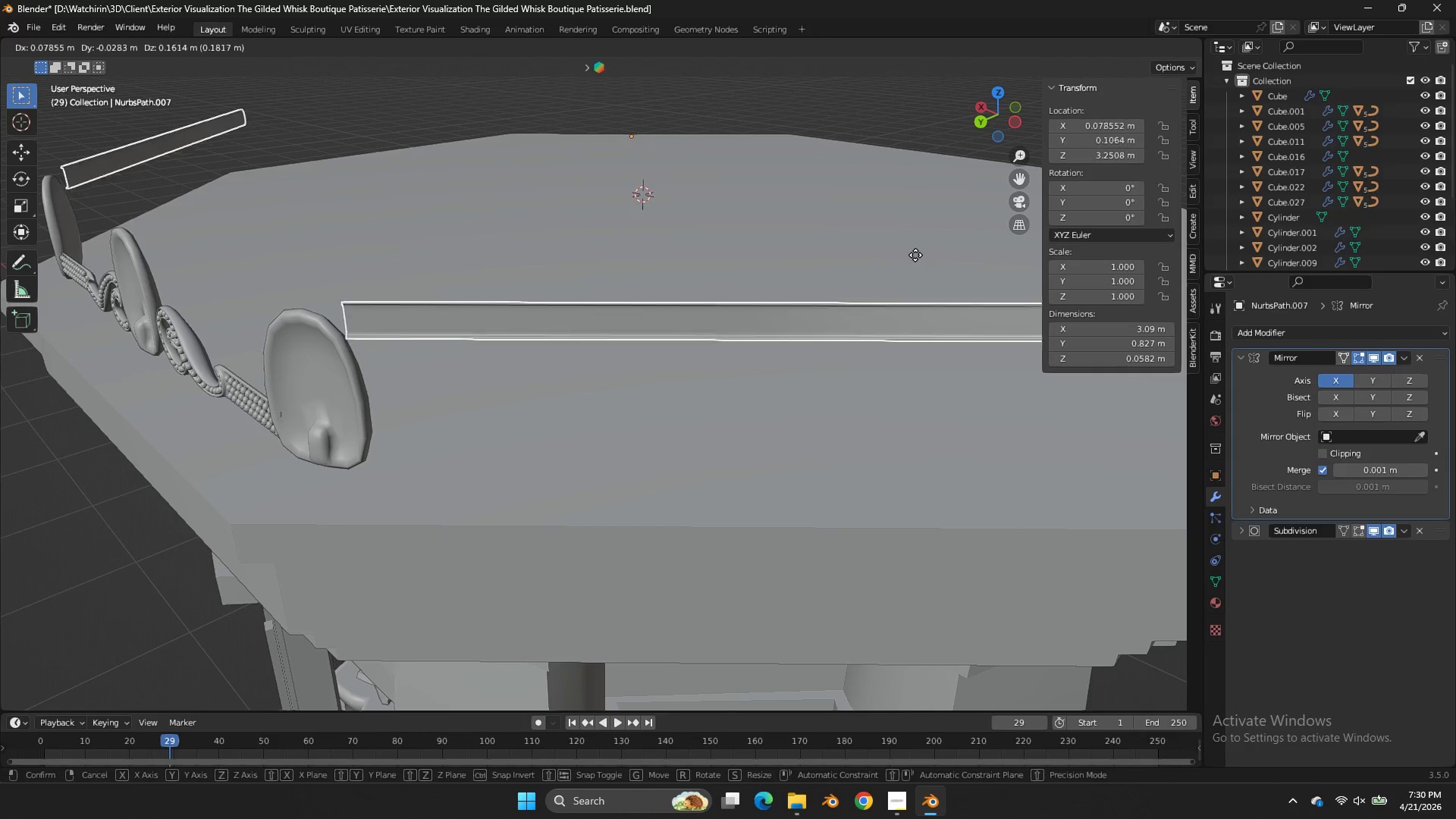 
right_click([915, 255])
 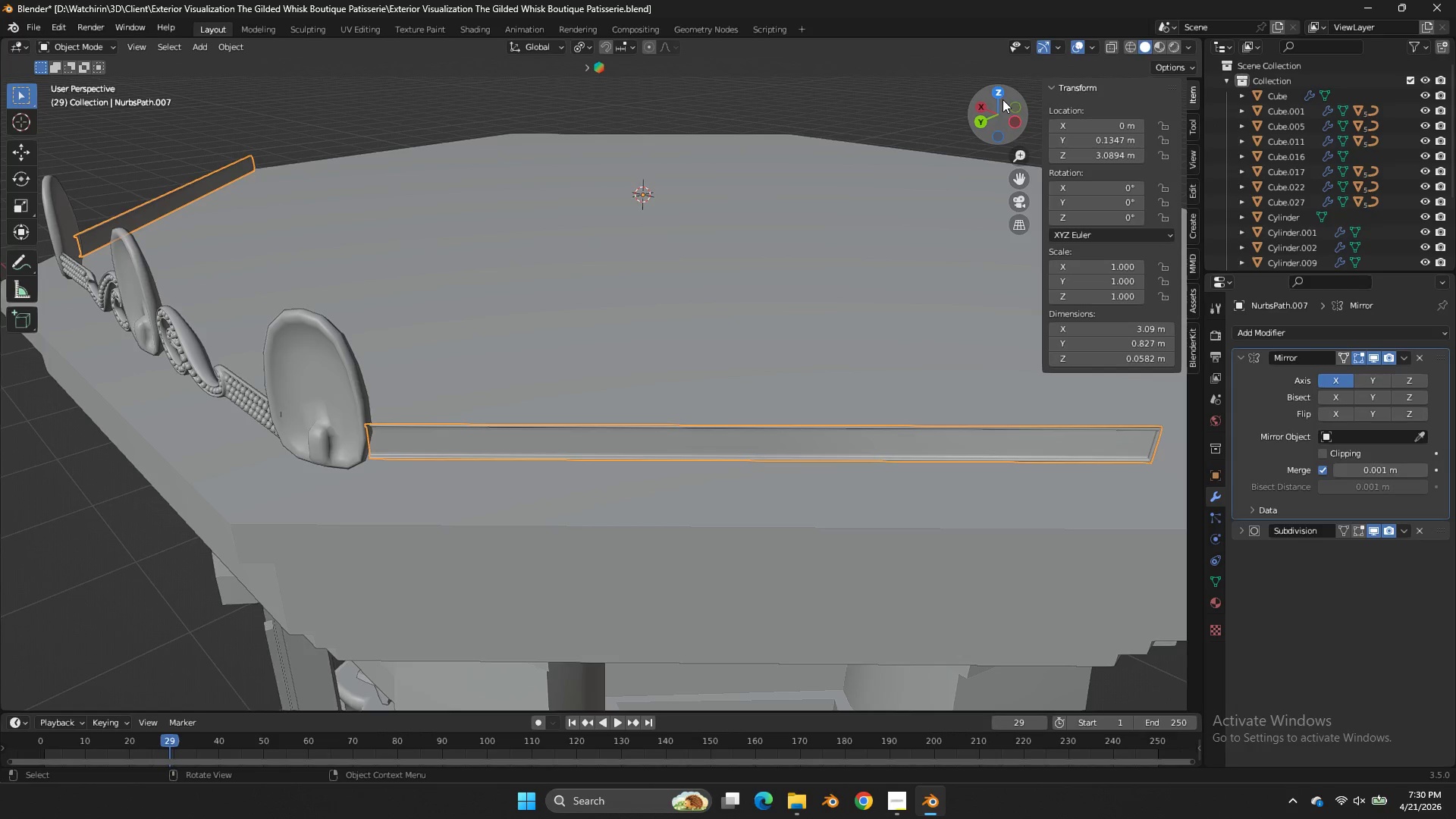 
double_click([1003, 98])
 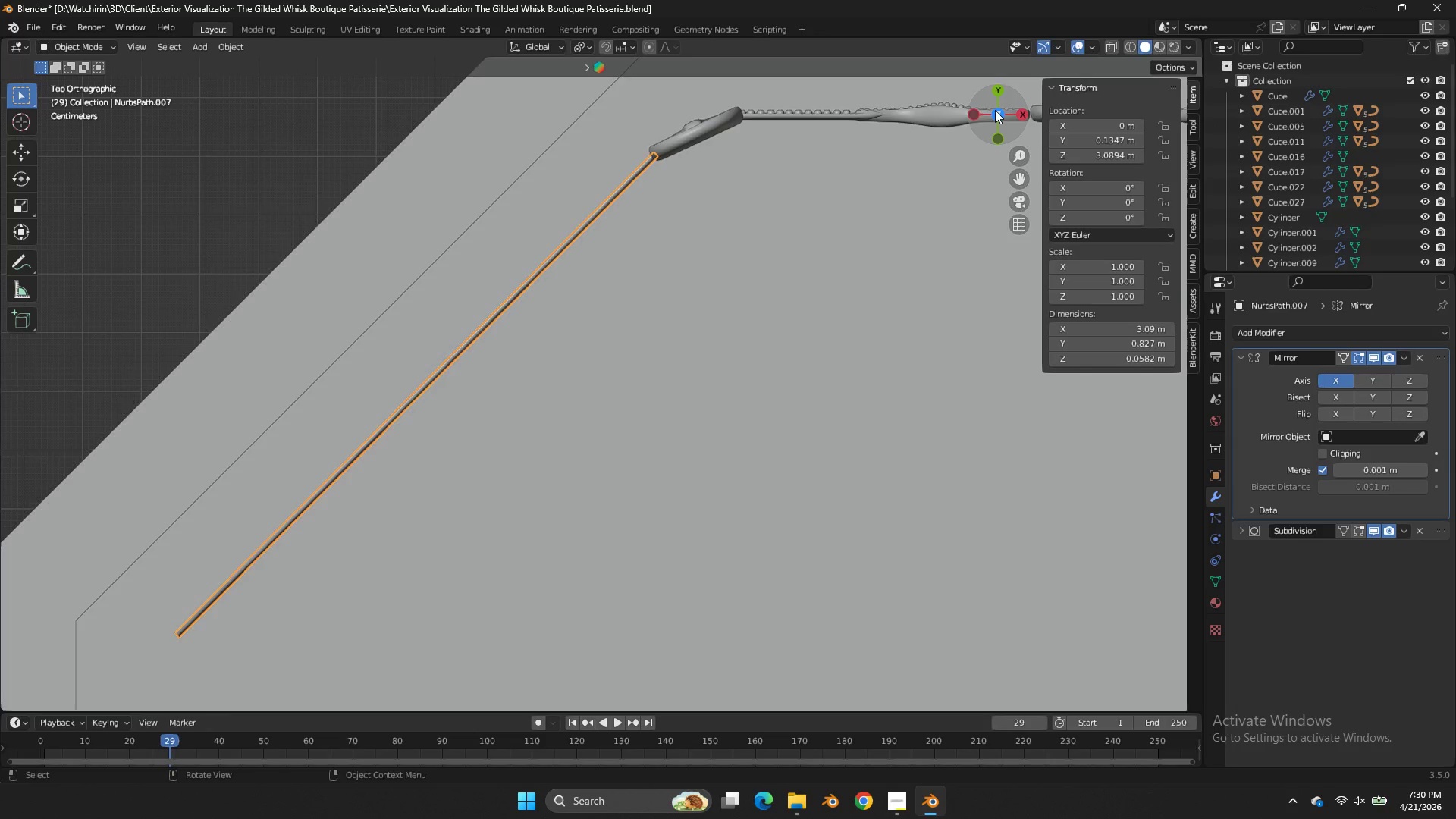 
key(Tab)
 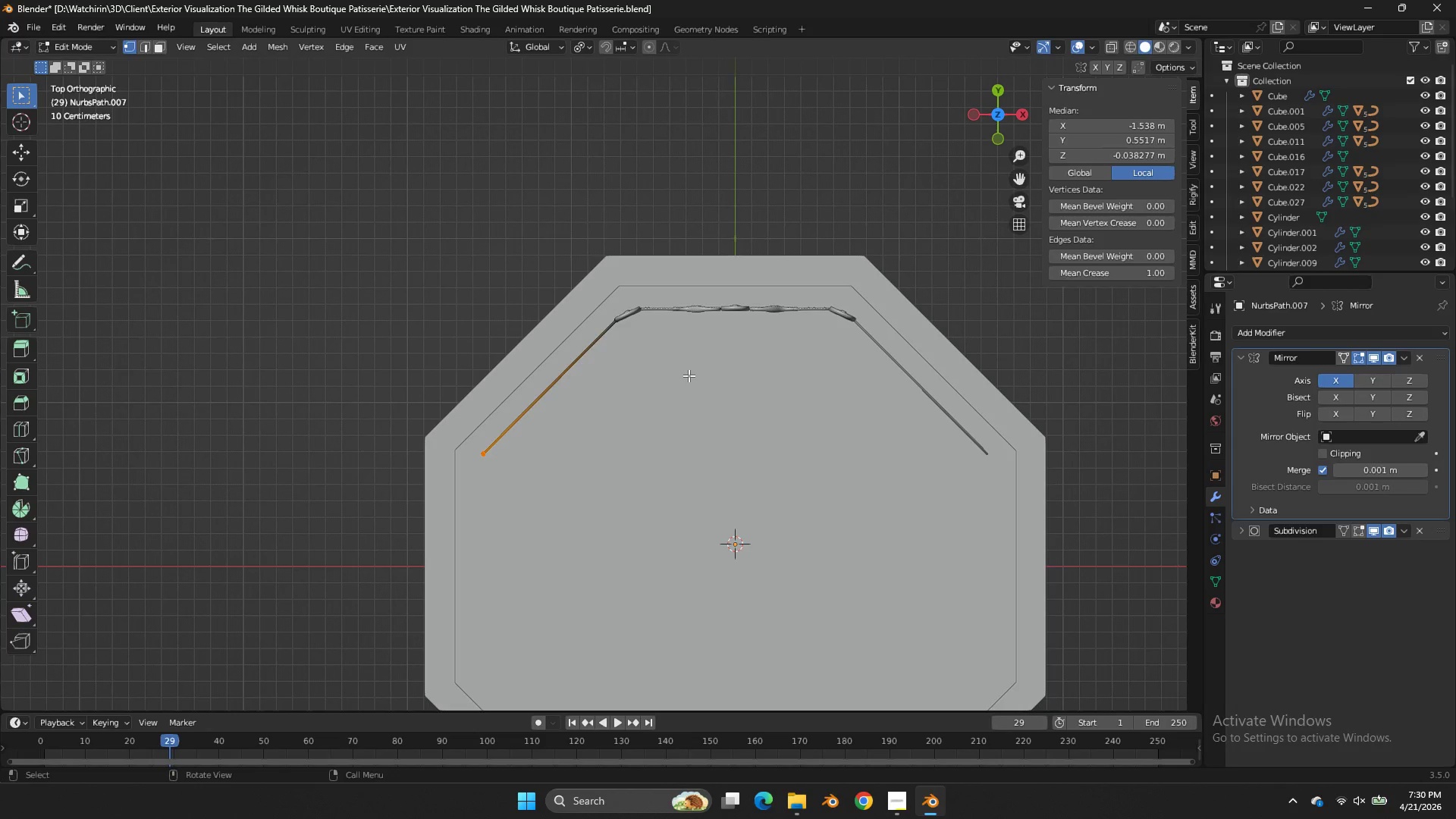 
scroll: coordinate [769, 258], scroll_direction: down, amount: 7.0
 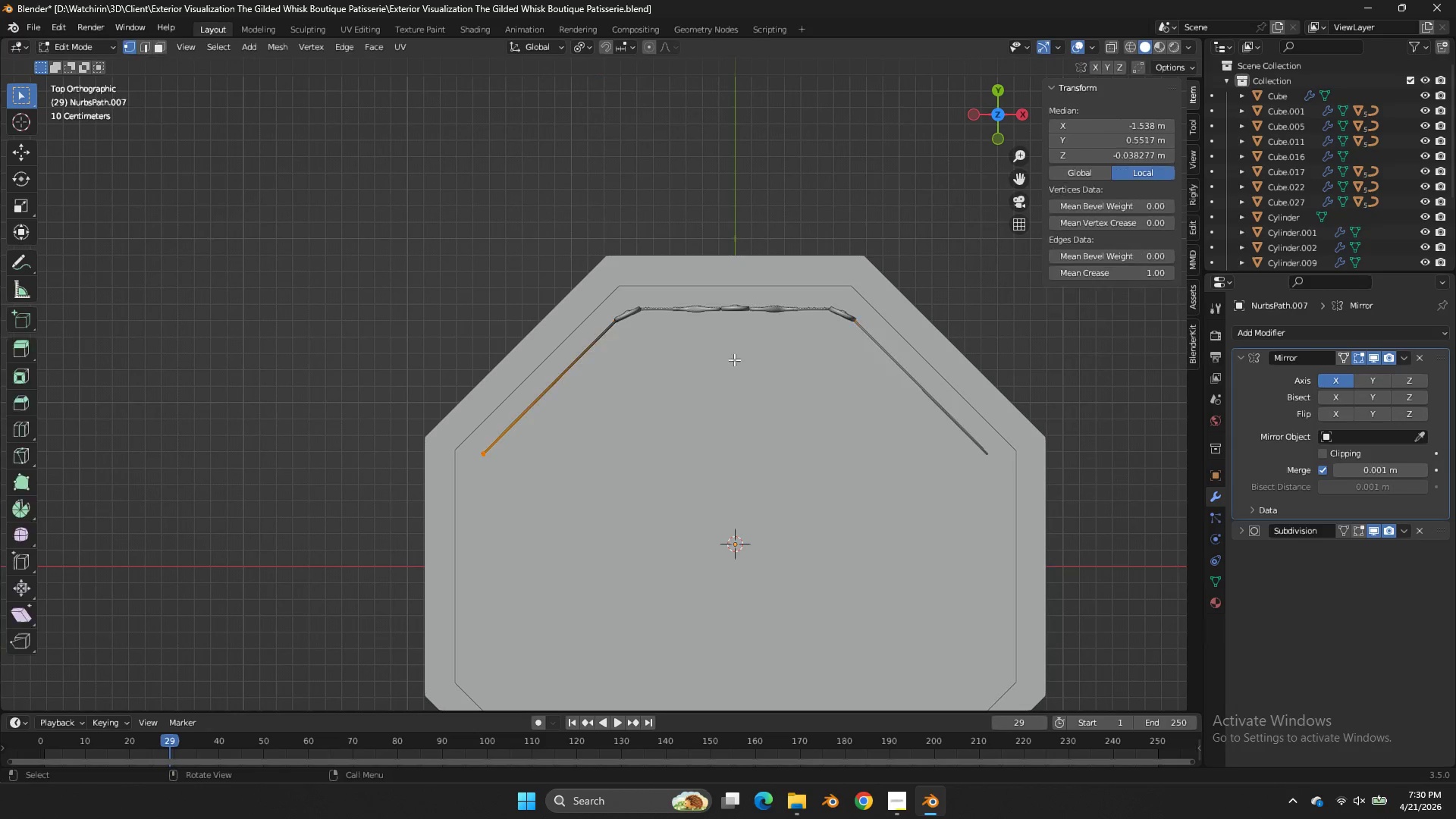 
type(za)
 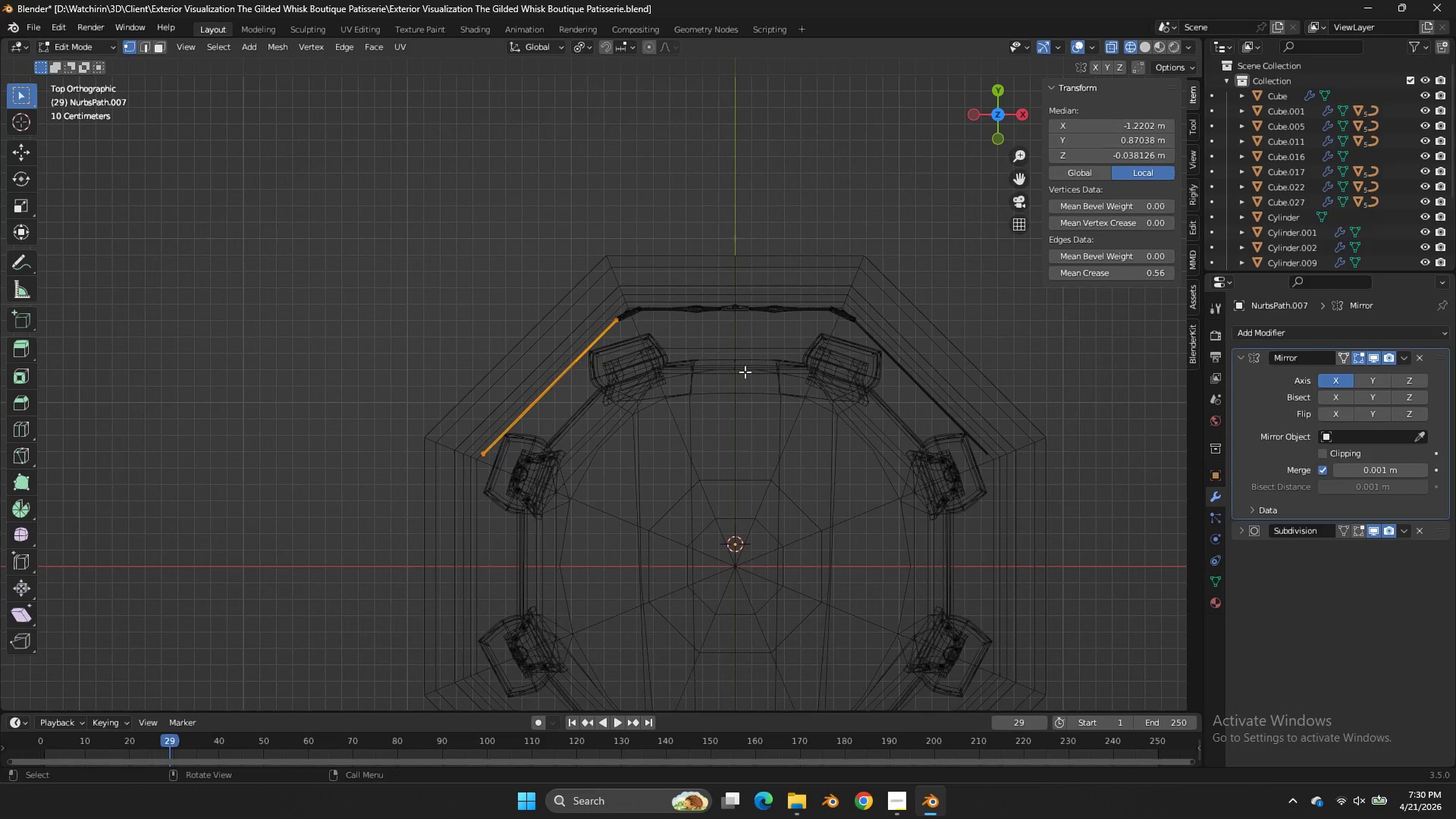 
right_click([744, 372])
 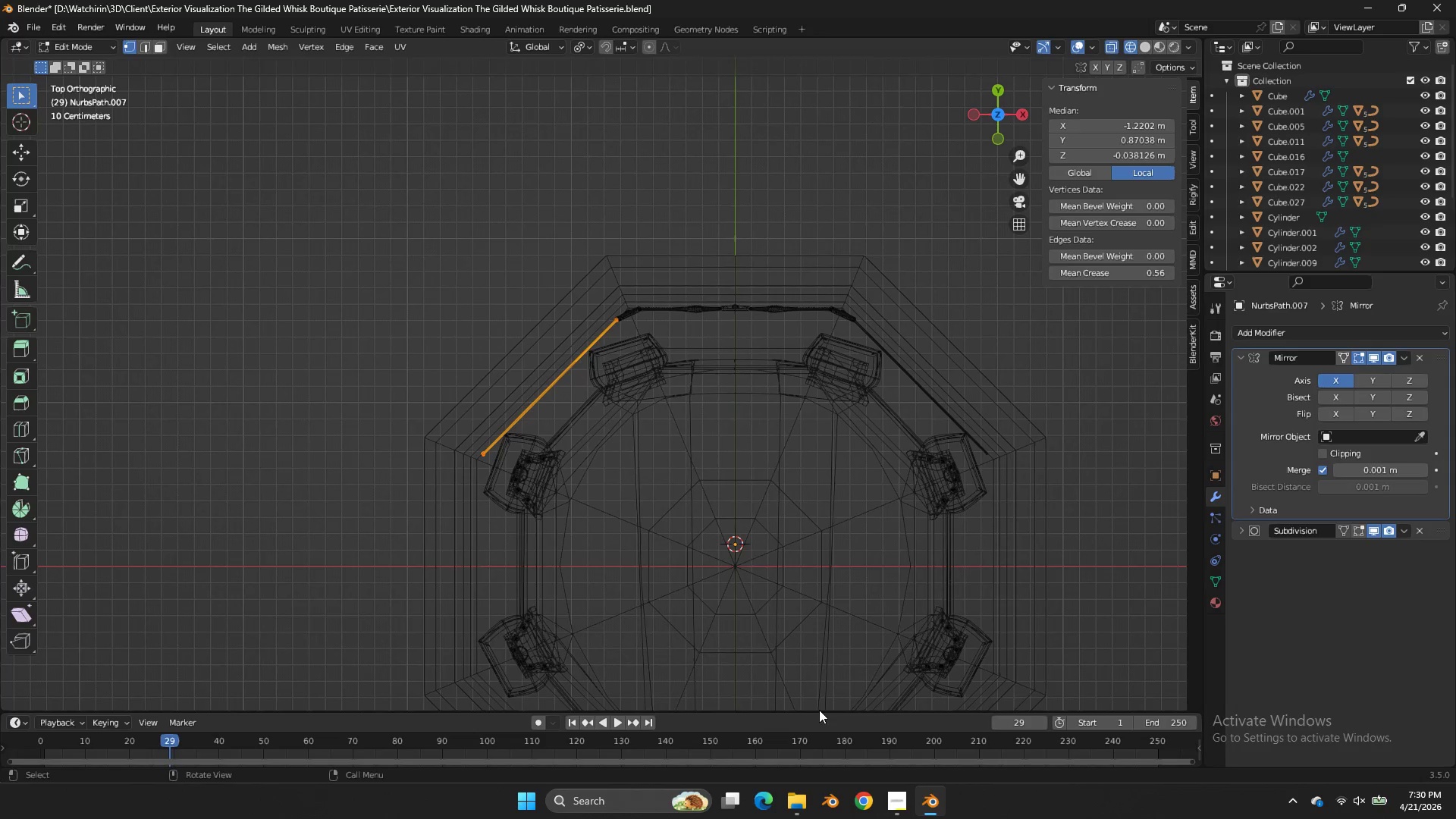 
key(Shift+ShiftLeft)
 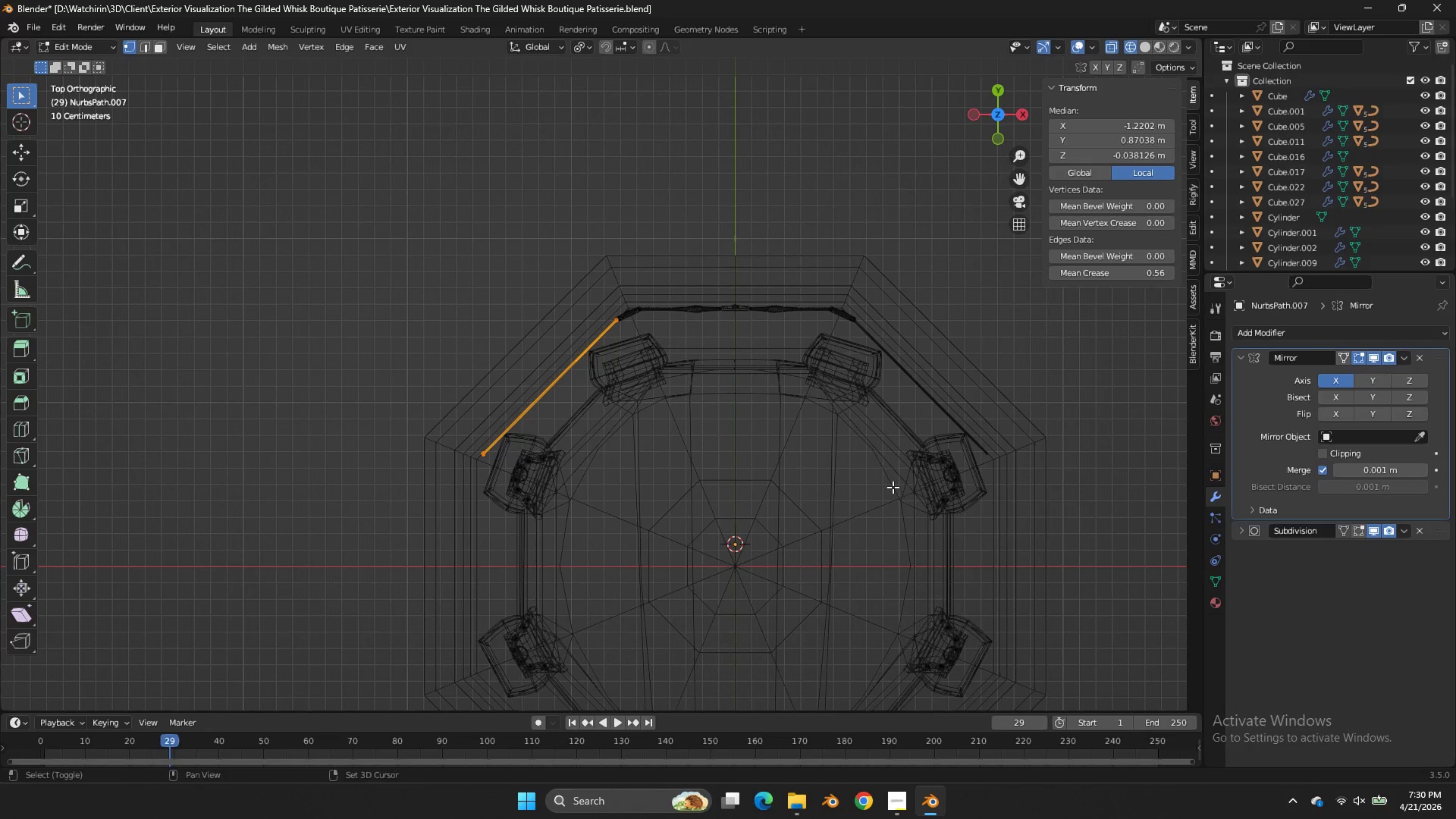 
key(Shift+D)
 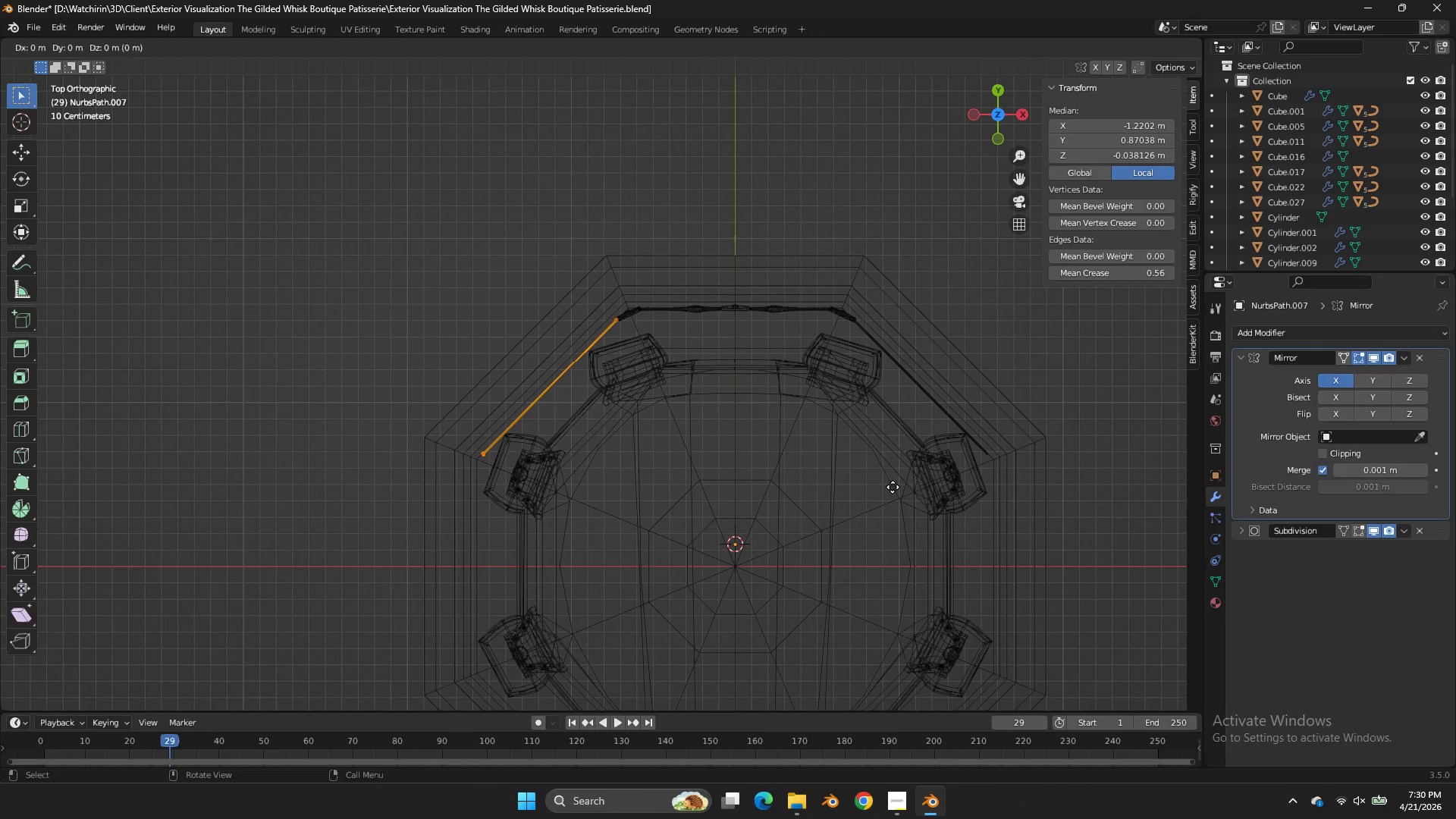 
right_click([893, 487])
 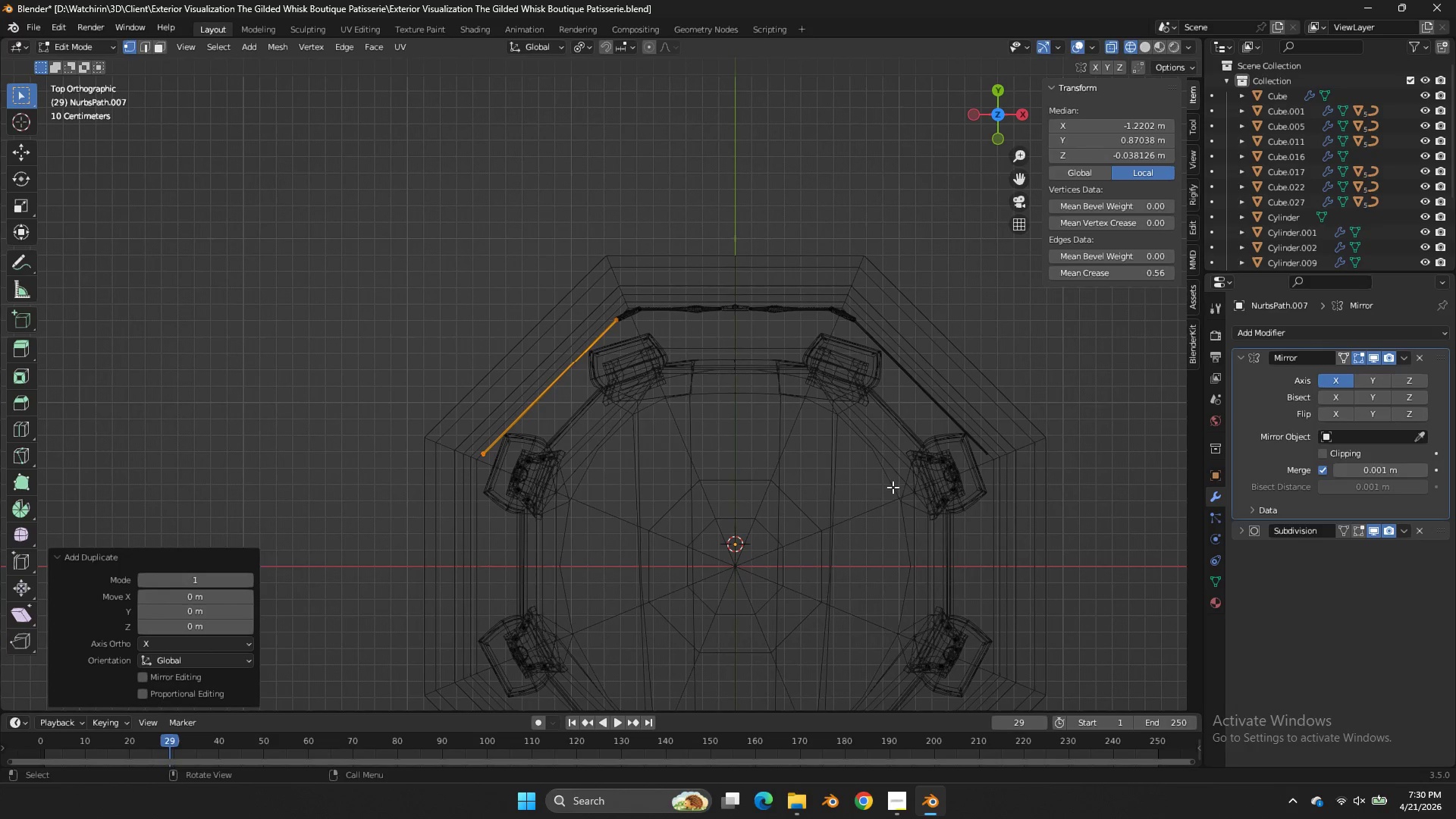 
key(R)
 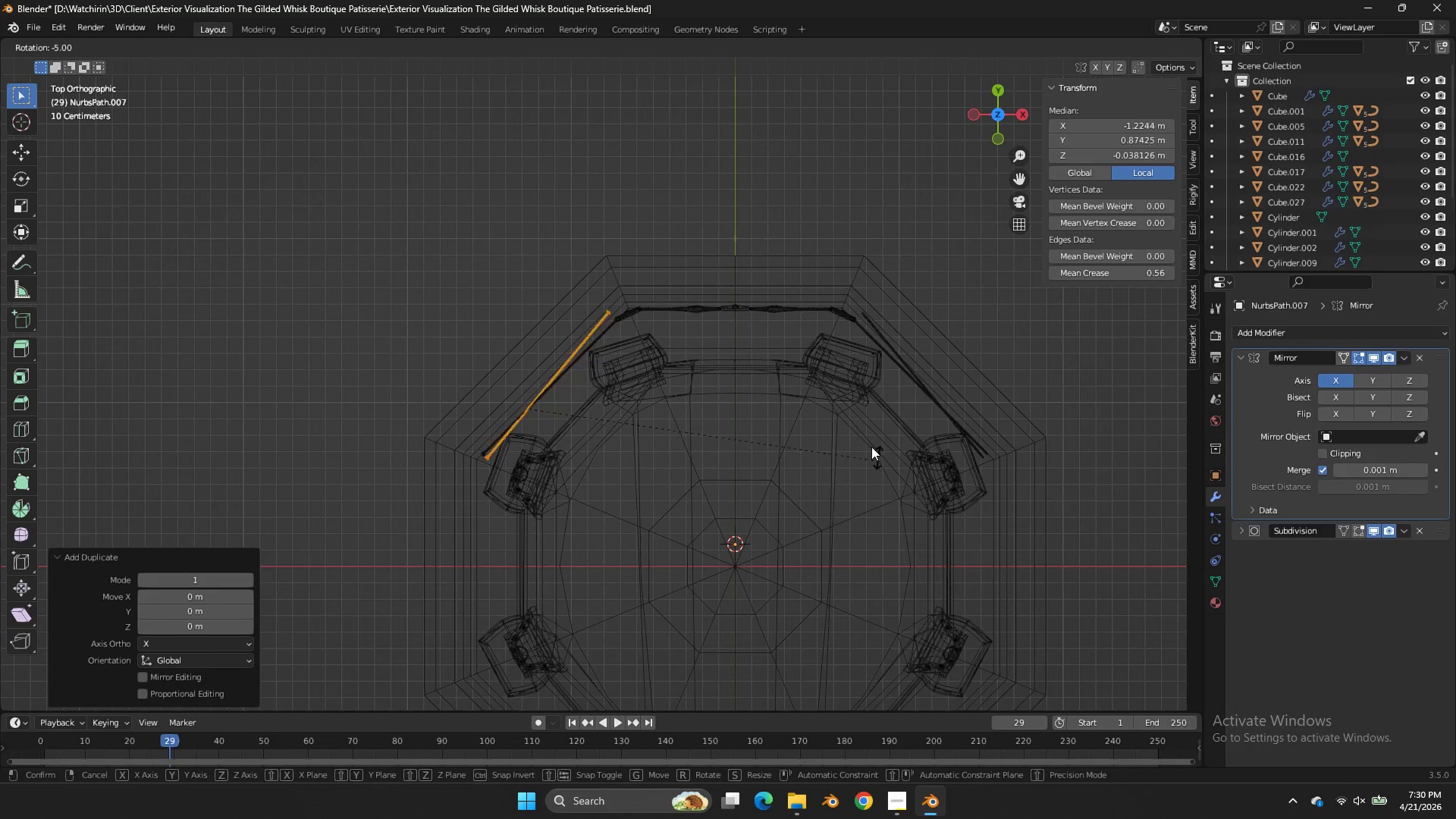 
hold_key(key=ControlLeft, duration=1.53)
left_click([716, 287])
 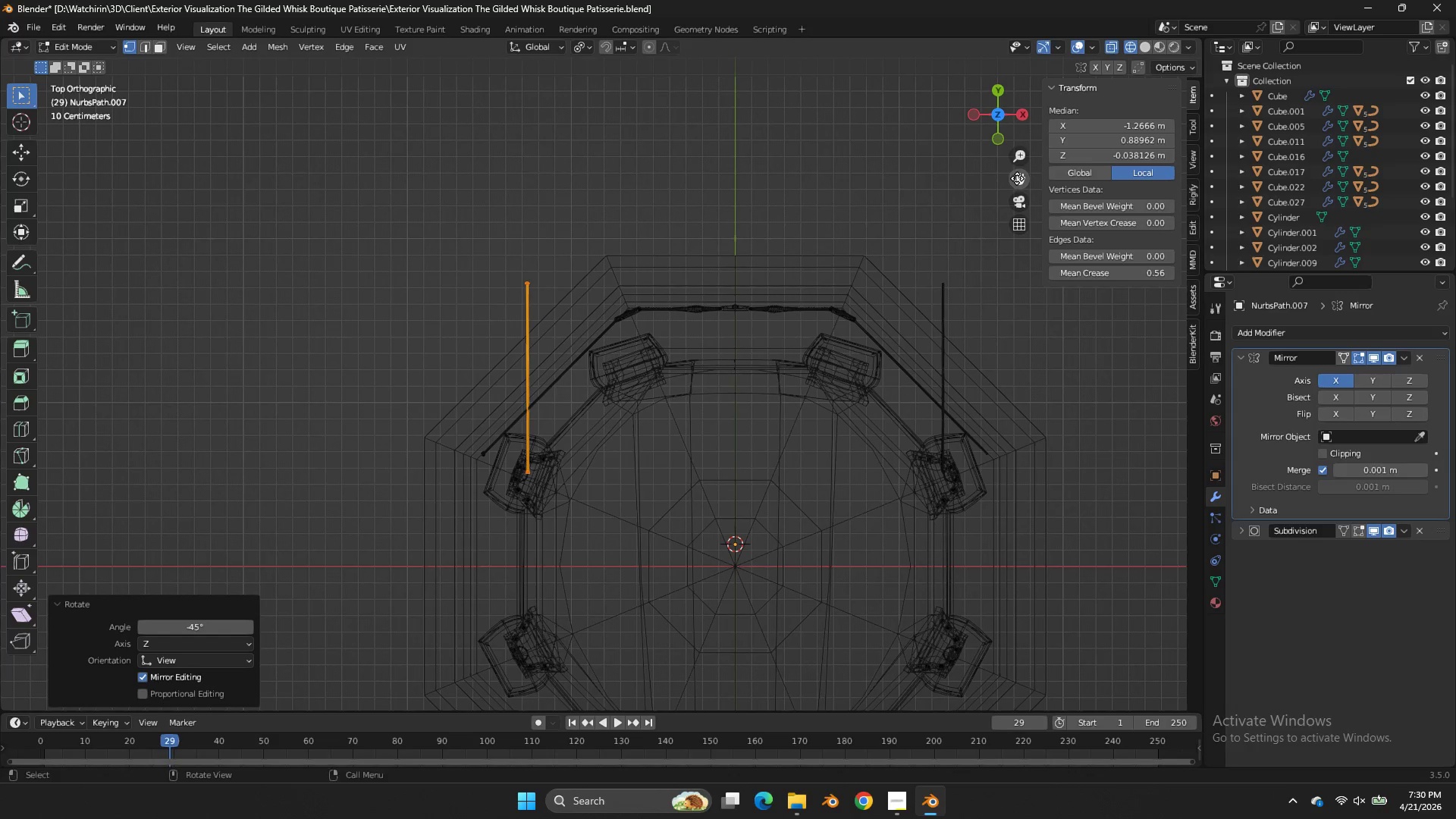 
left_click_drag(start_coordinate=[1017, 178], to_coordinate=[1053, 673])
 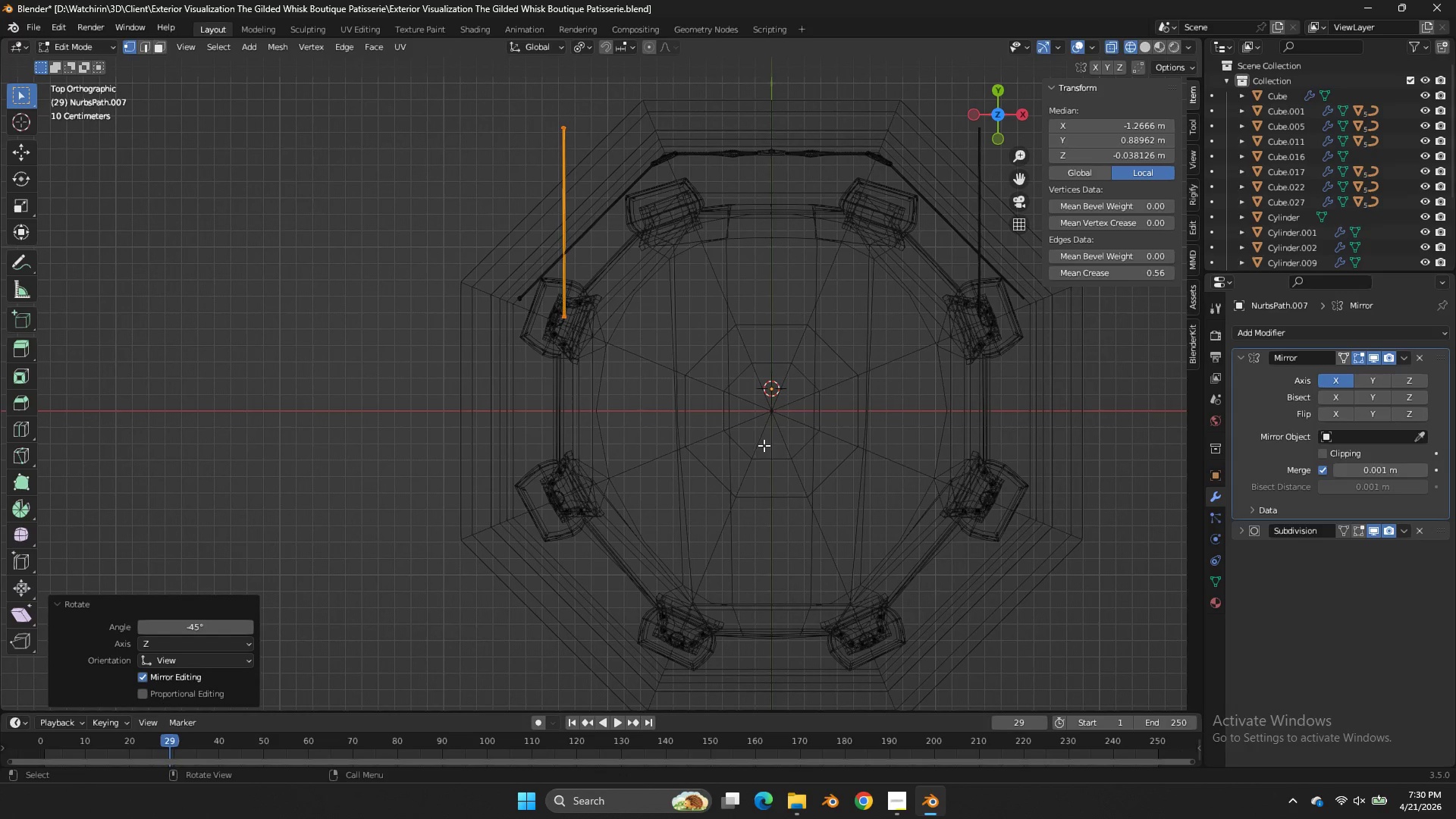 
key(G)
 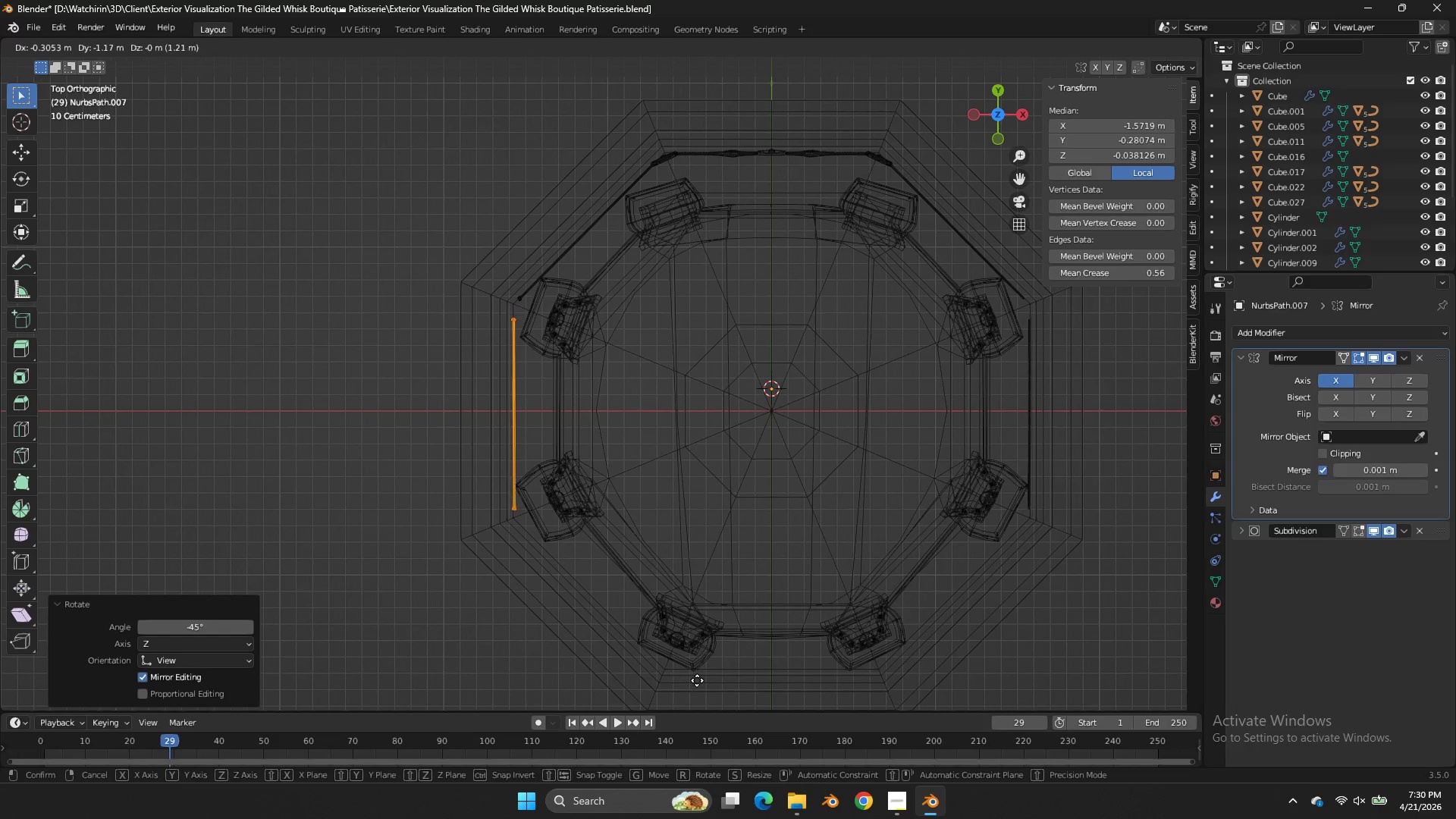 
hold_key(key=ShiftLeft, duration=1.83)
left_click([706, 636])
 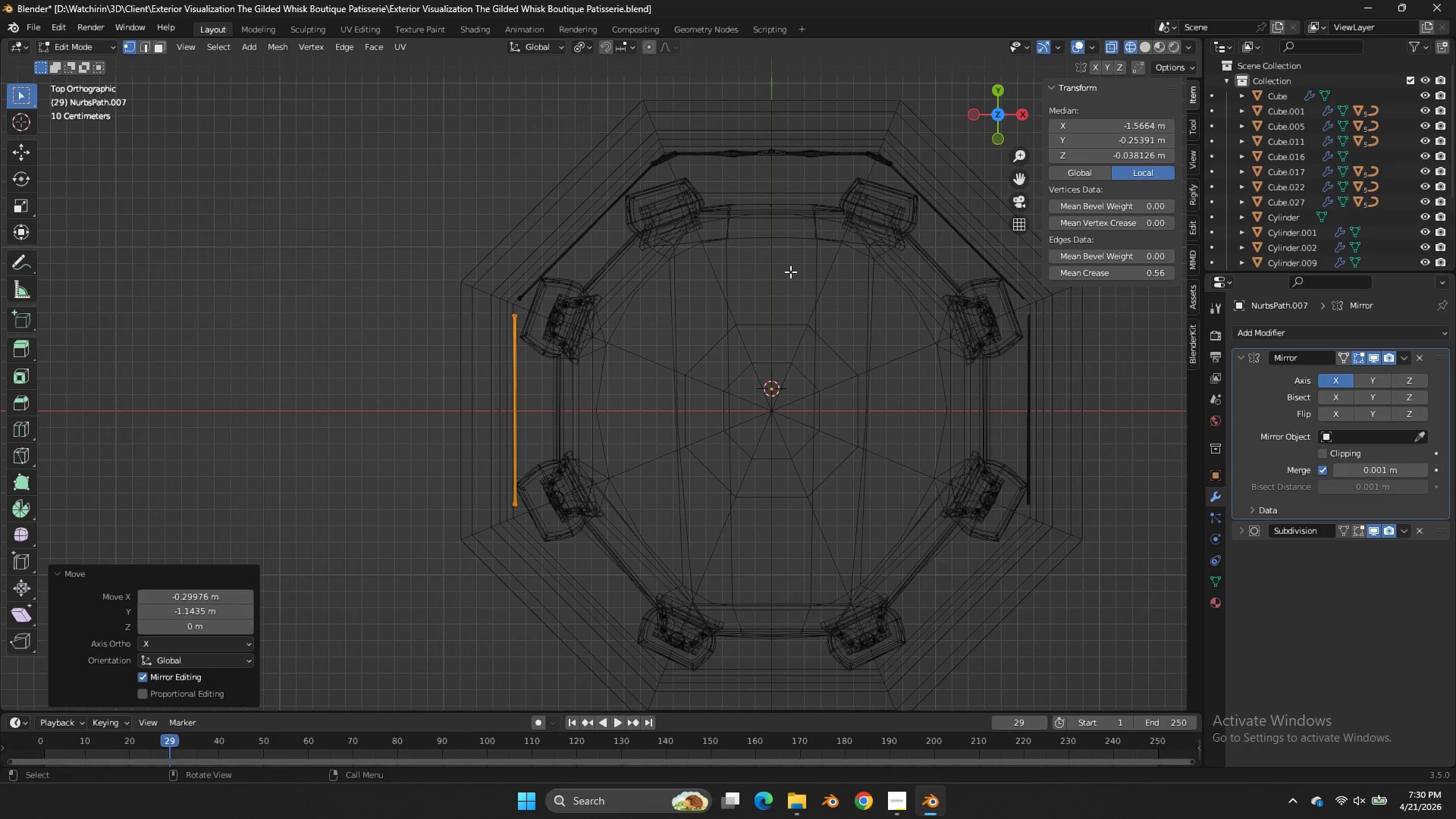 
type(zzz)
 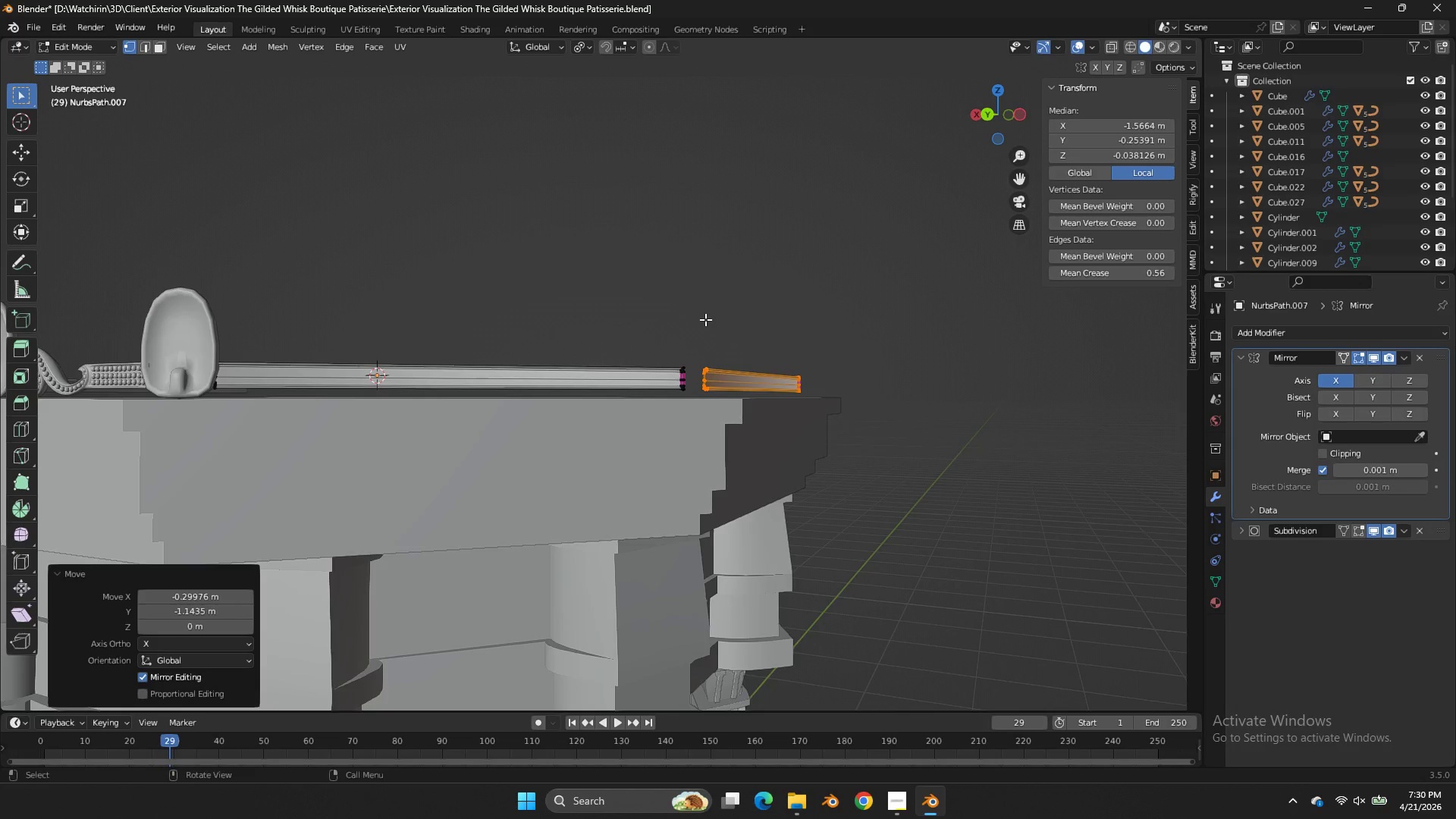 
left_click_drag(start_coordinate=[980, 113], to_coordinate=[79, 590])
 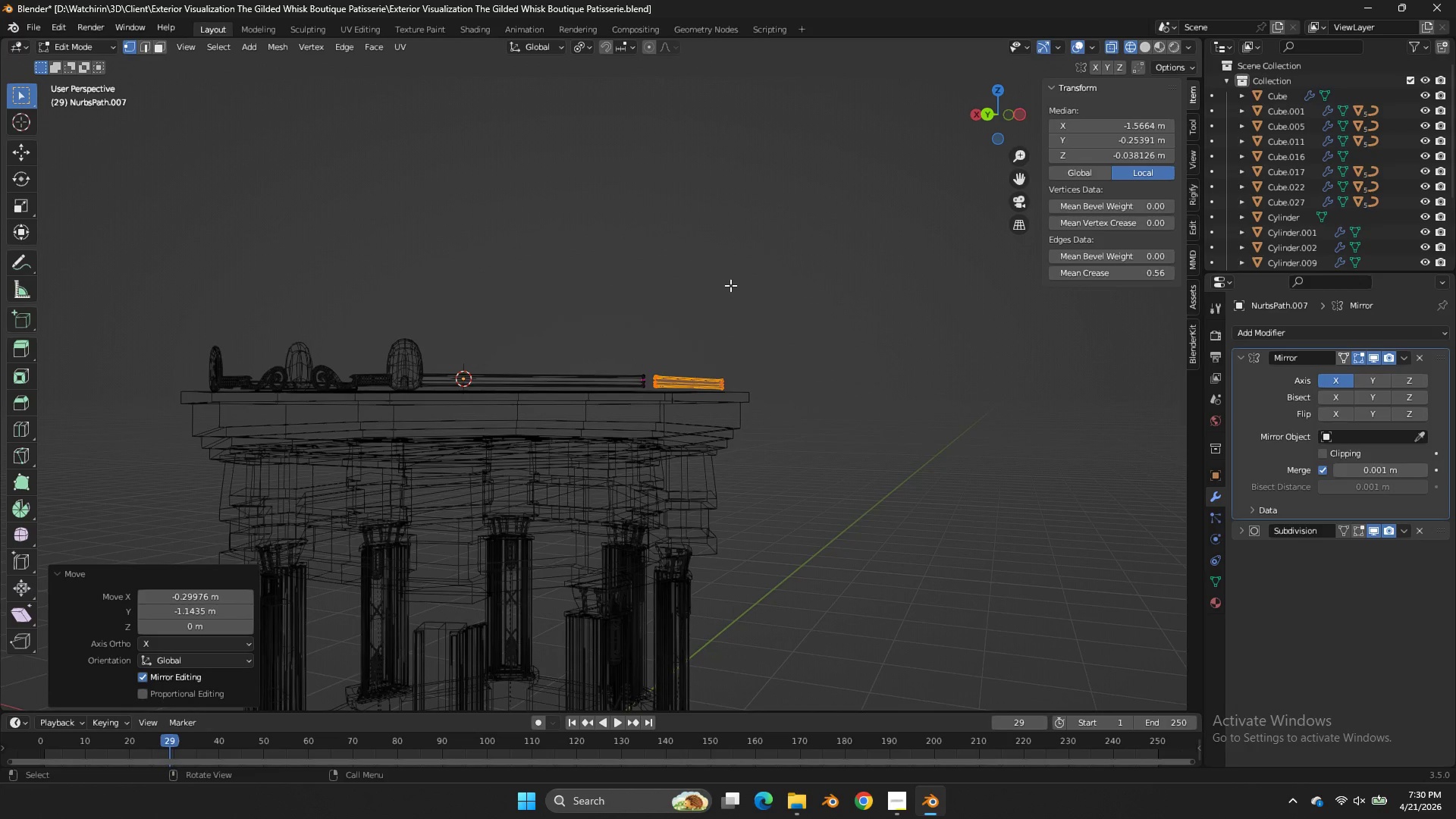 
scroll: coordinate [704, 320], scroll_direction: up, amount: 4.0
 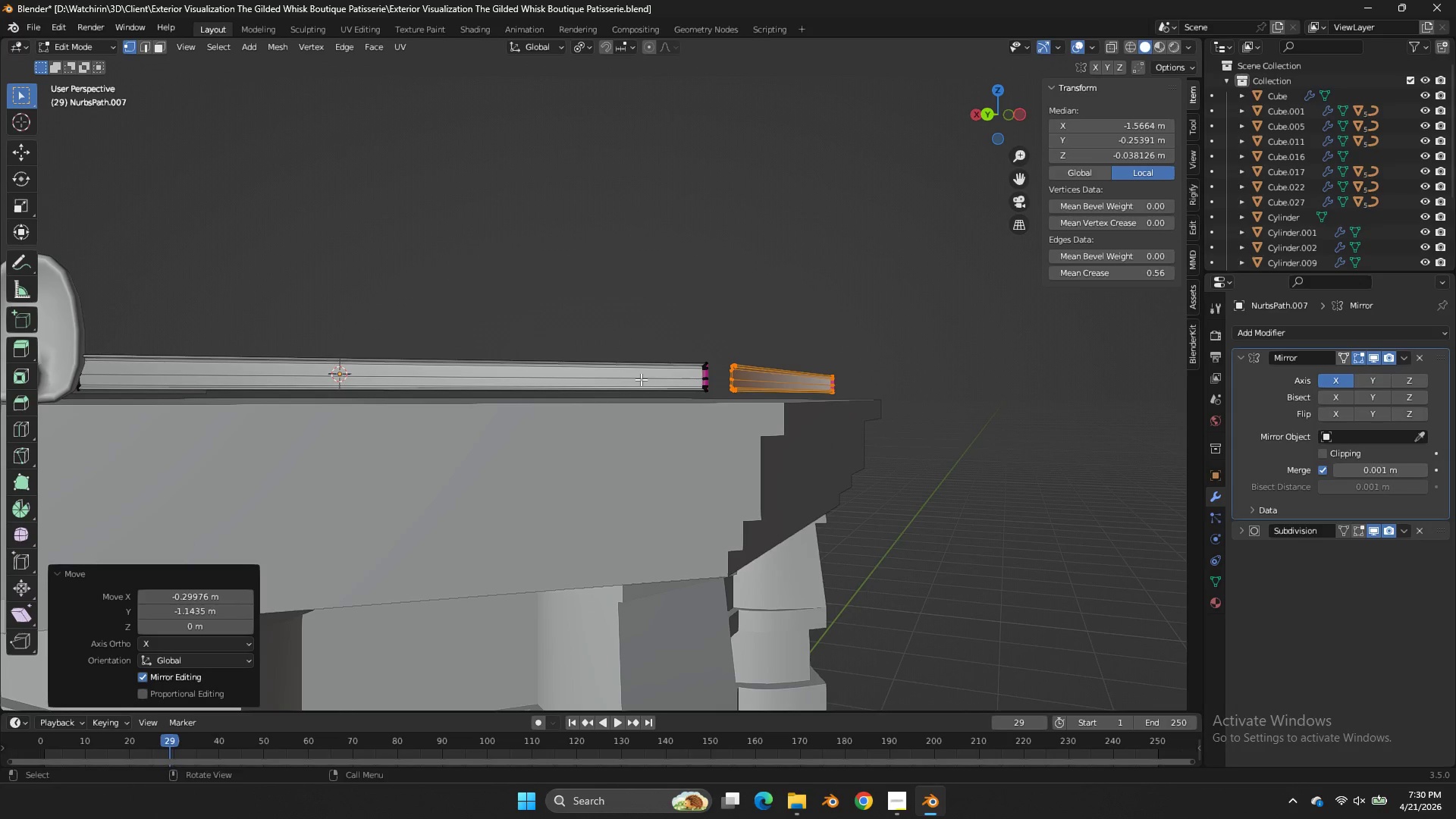 
left_click([640, 379])
 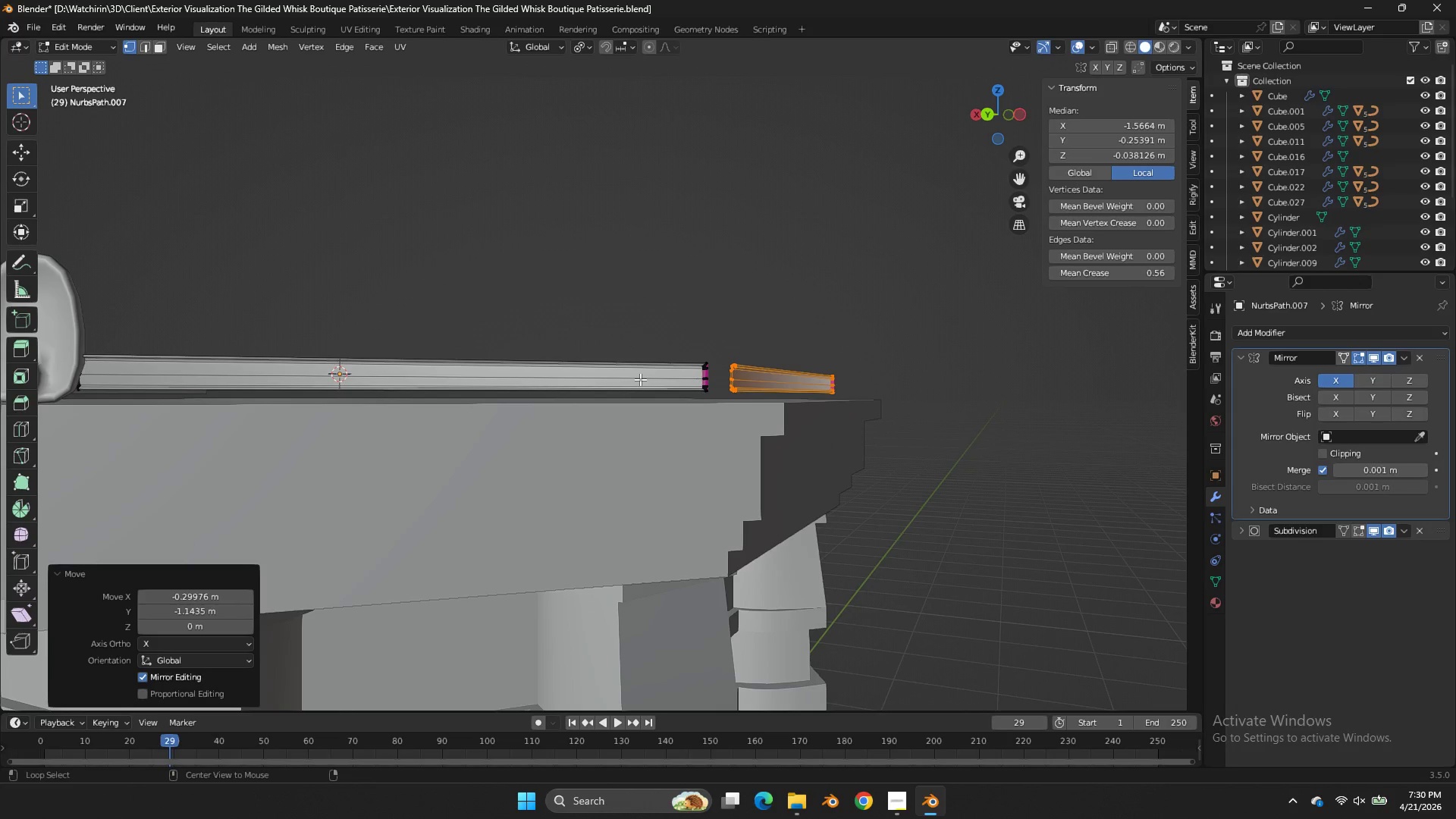 
hold_key(key=AltLeft, duration=0.53)
double_click([638, 381])
 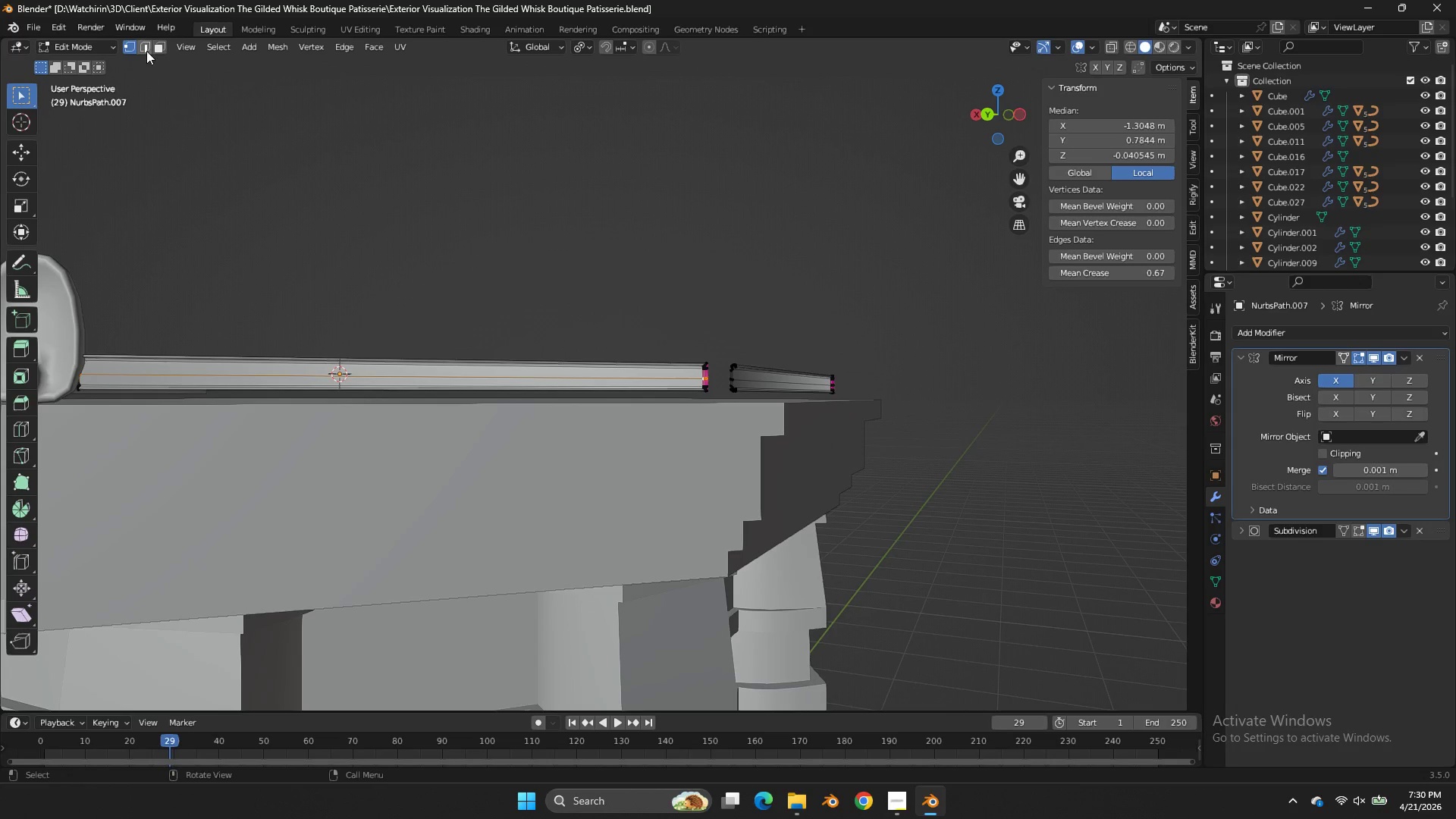 
left_click([149, 42])
 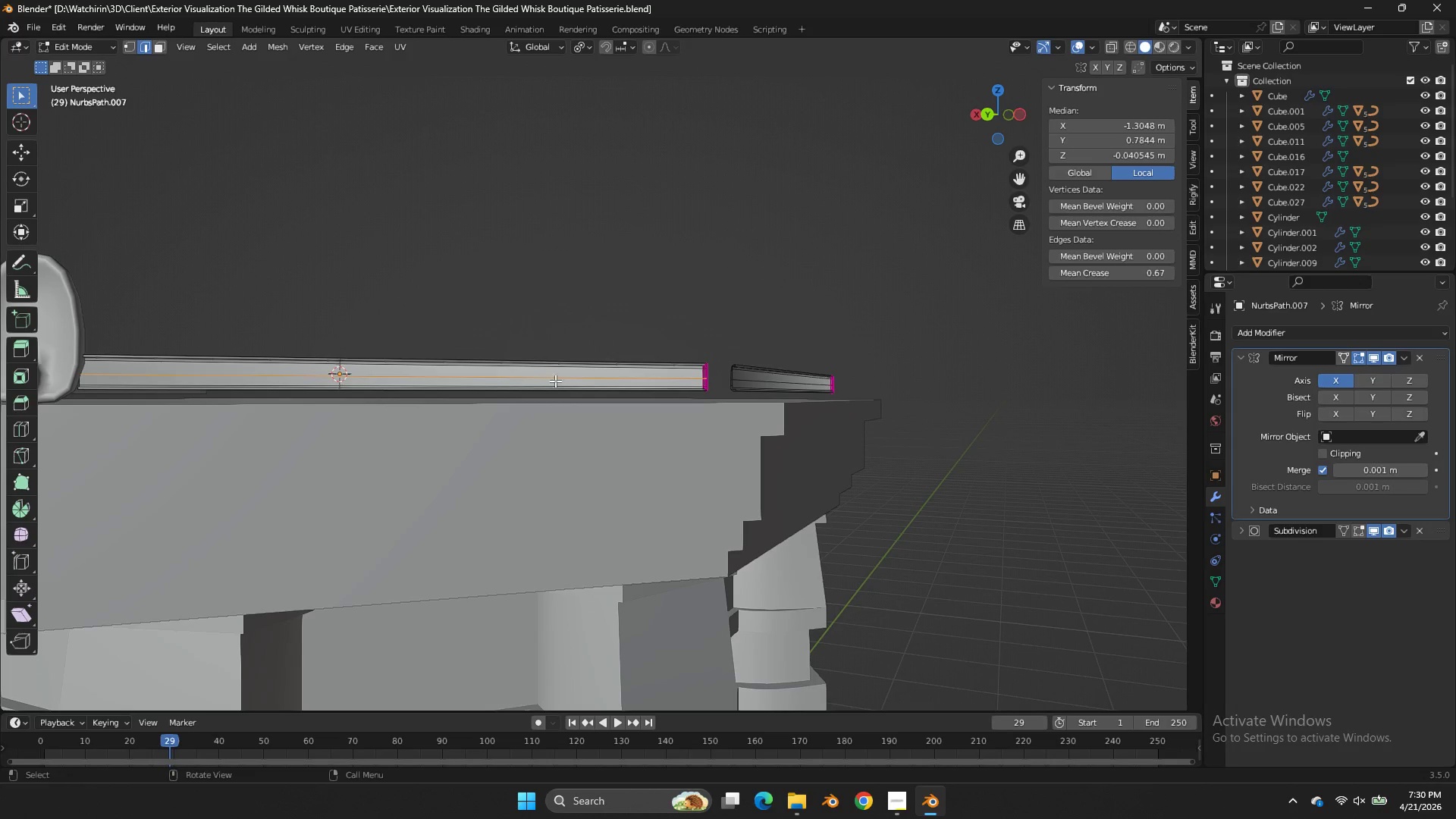 
left_click([556, 381])
 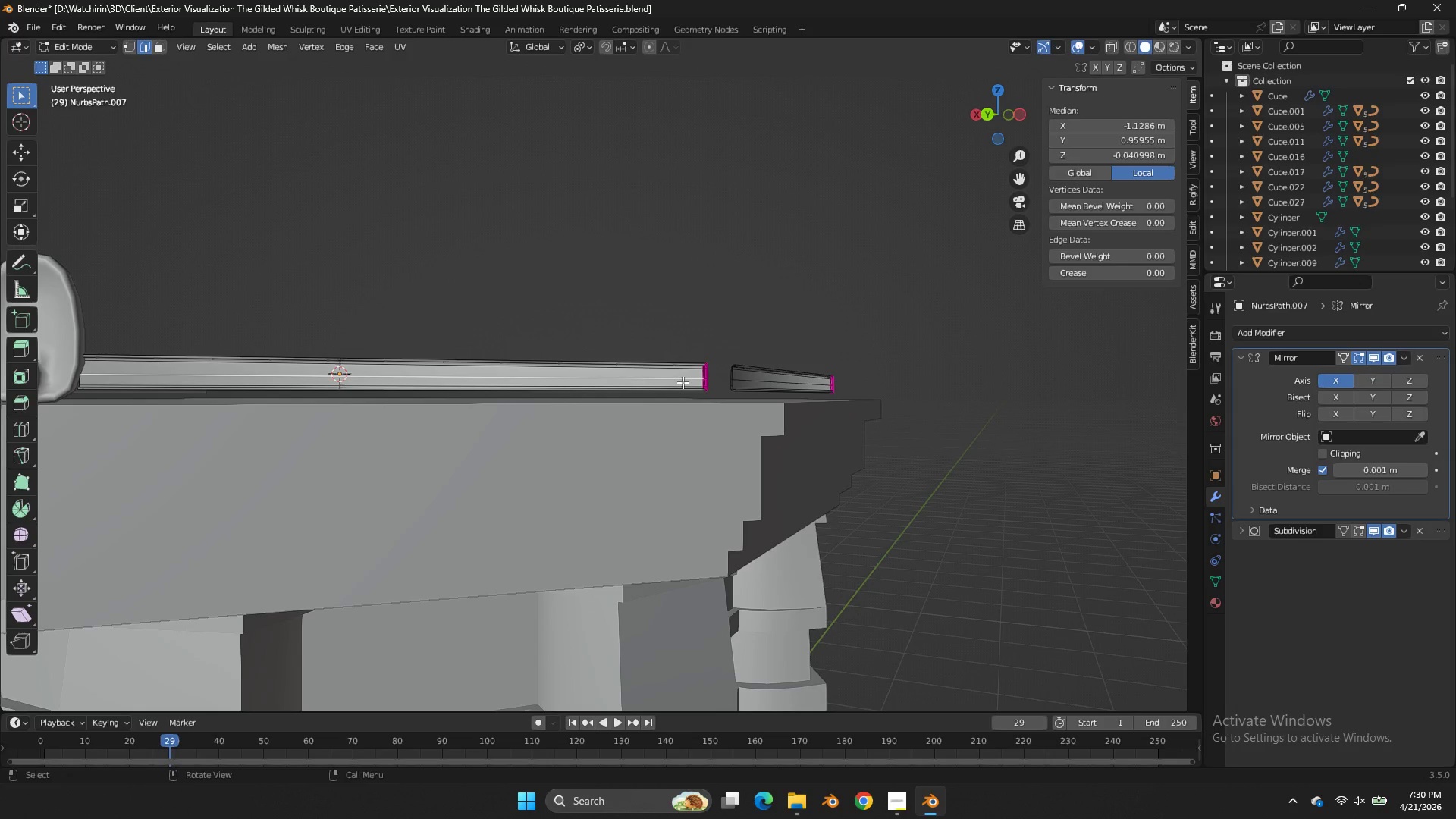 
hold_key(key=ShiftLeft, duration=0.75)
left_click([759, 375])
 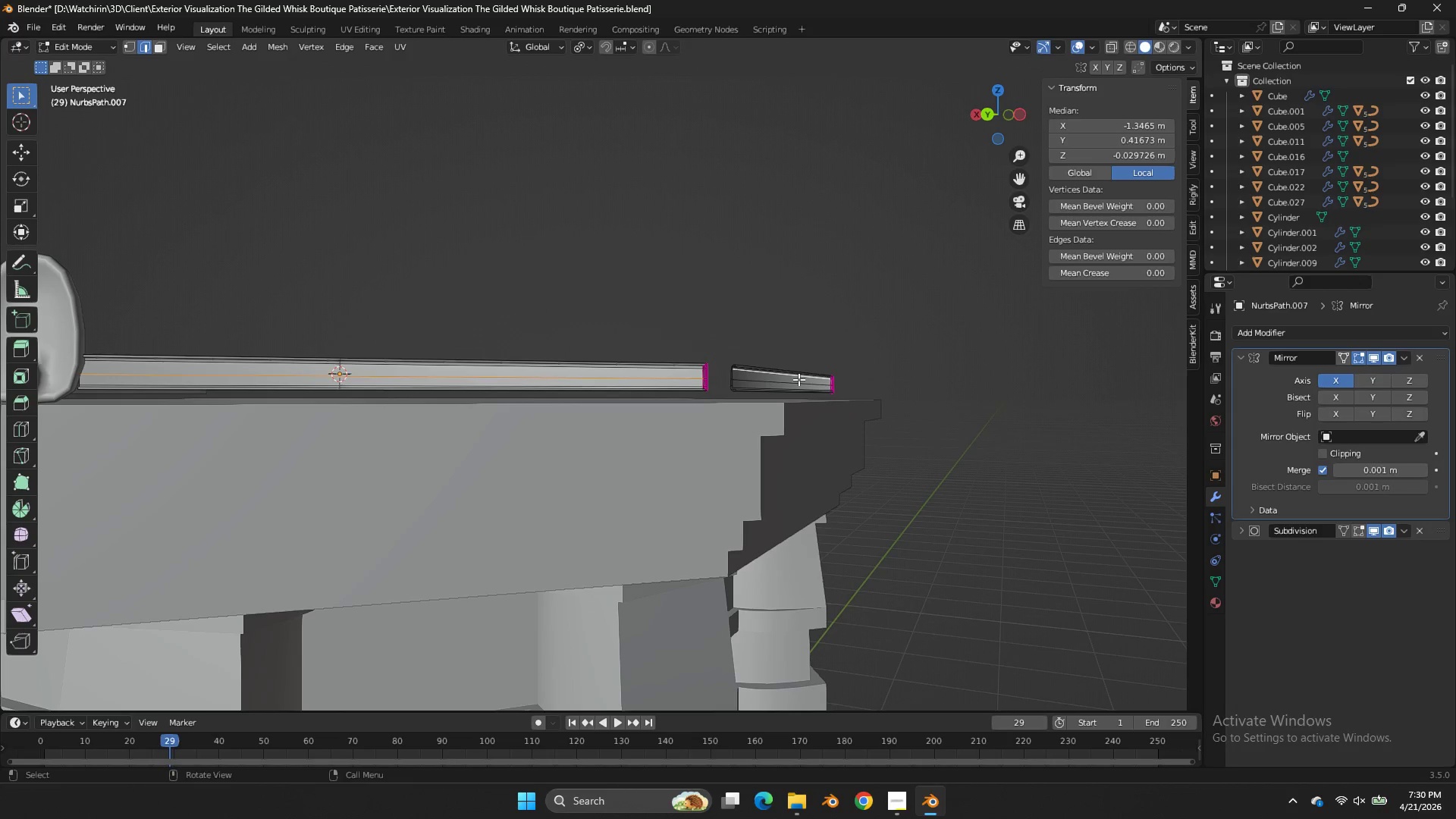 
left_click([799, 379])
 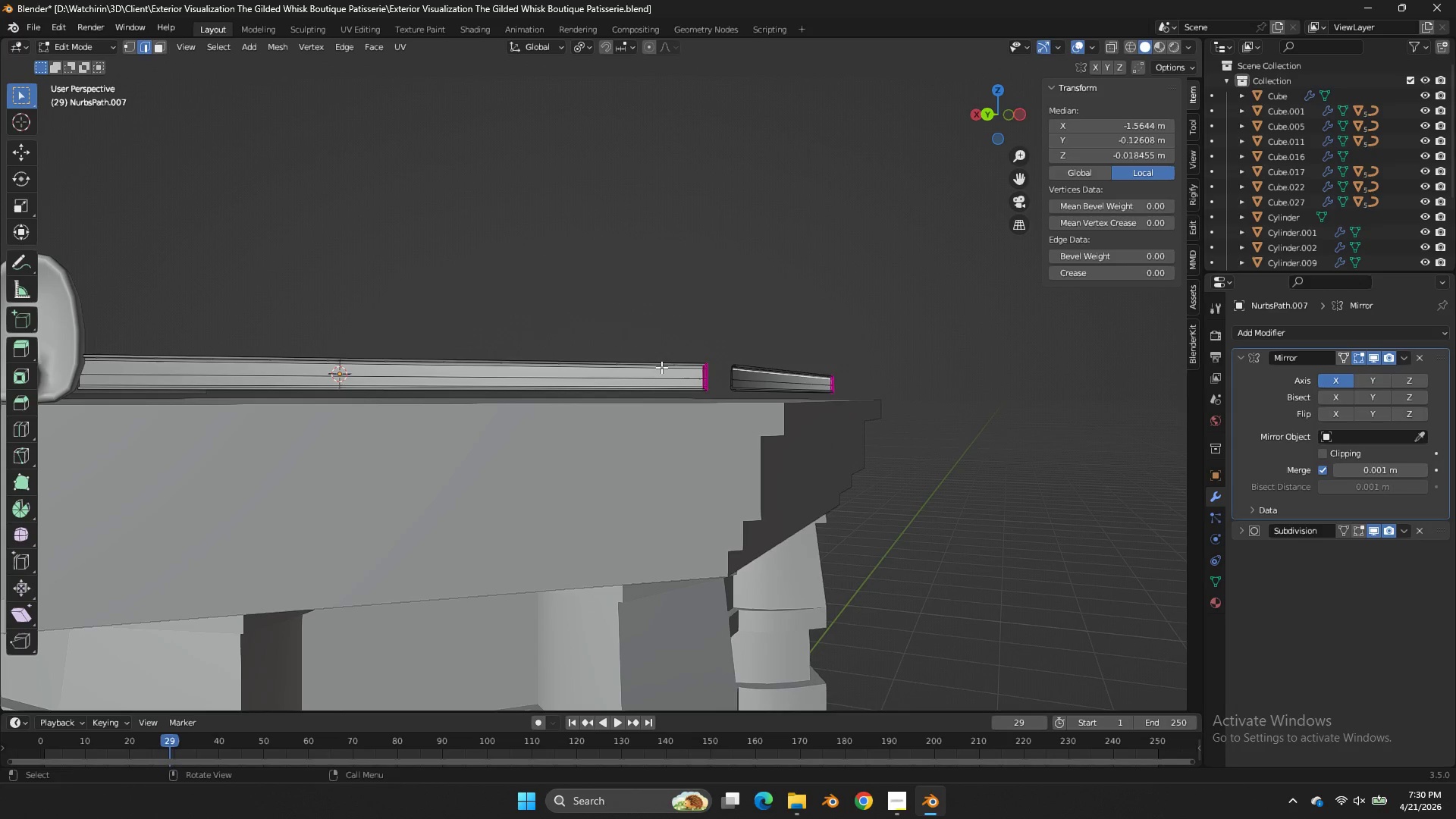 
key(Shift+ShiftLeft)
 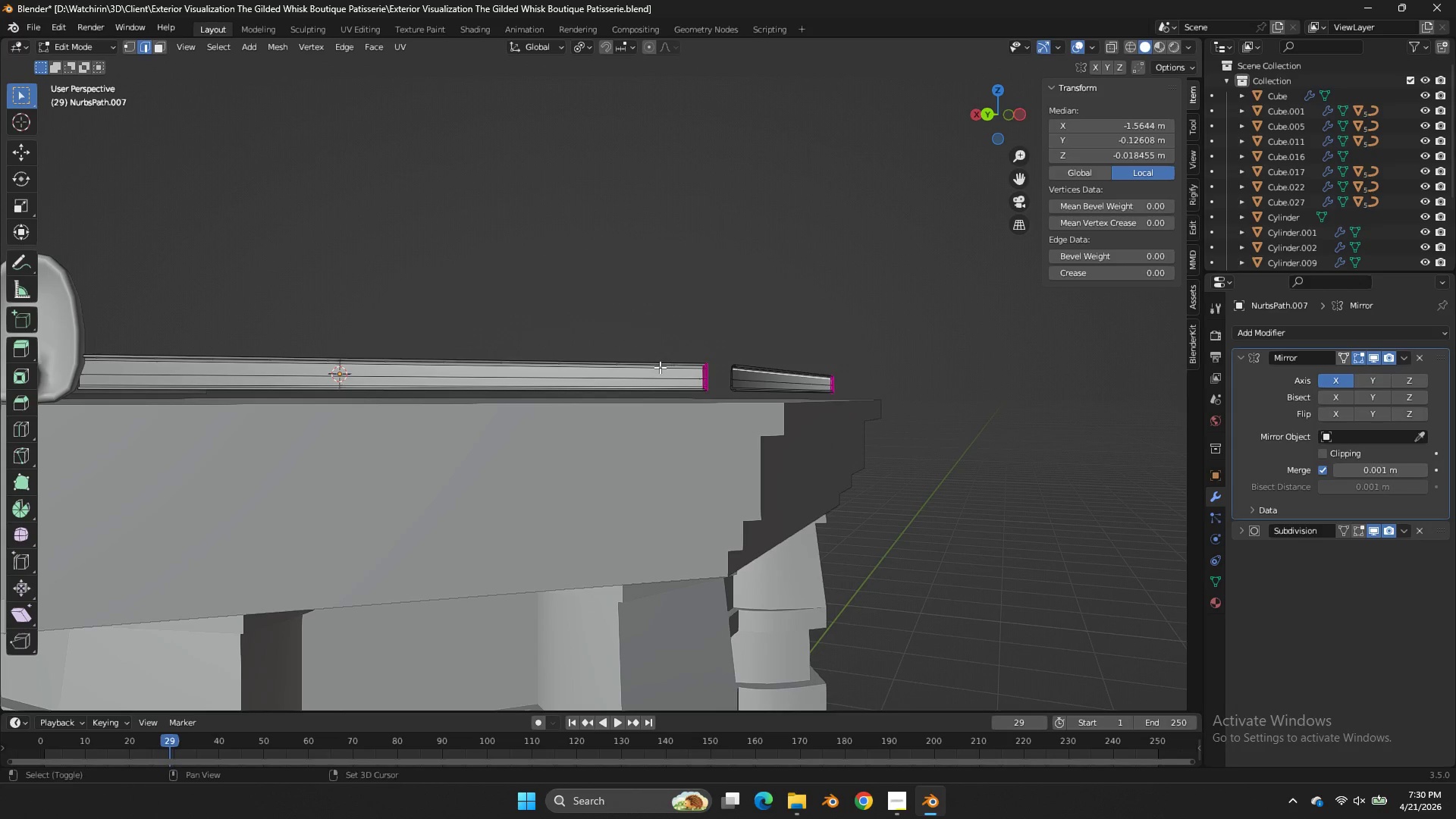 
double_click([660, 367])
 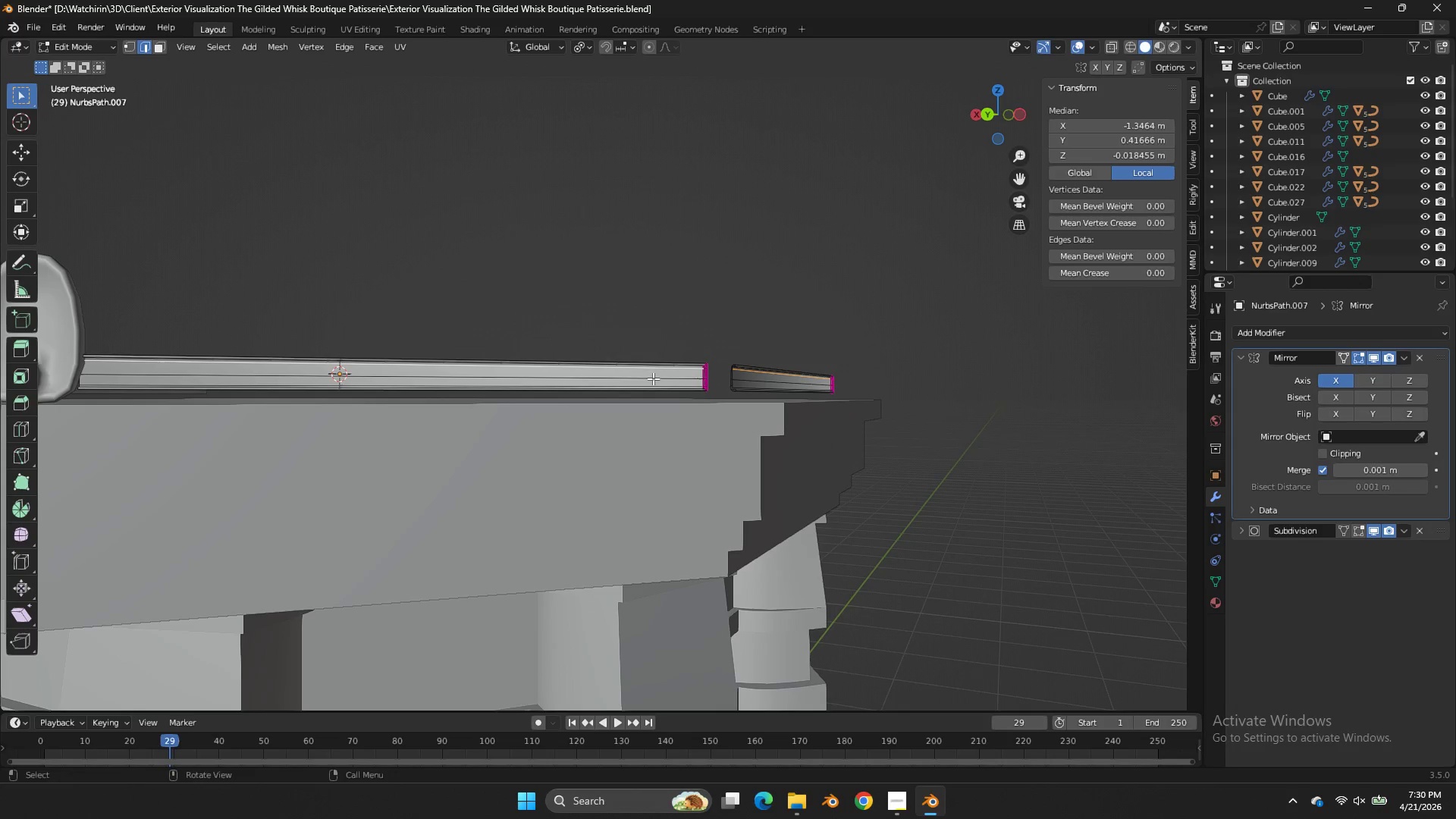 
triple_click([653, 378])
 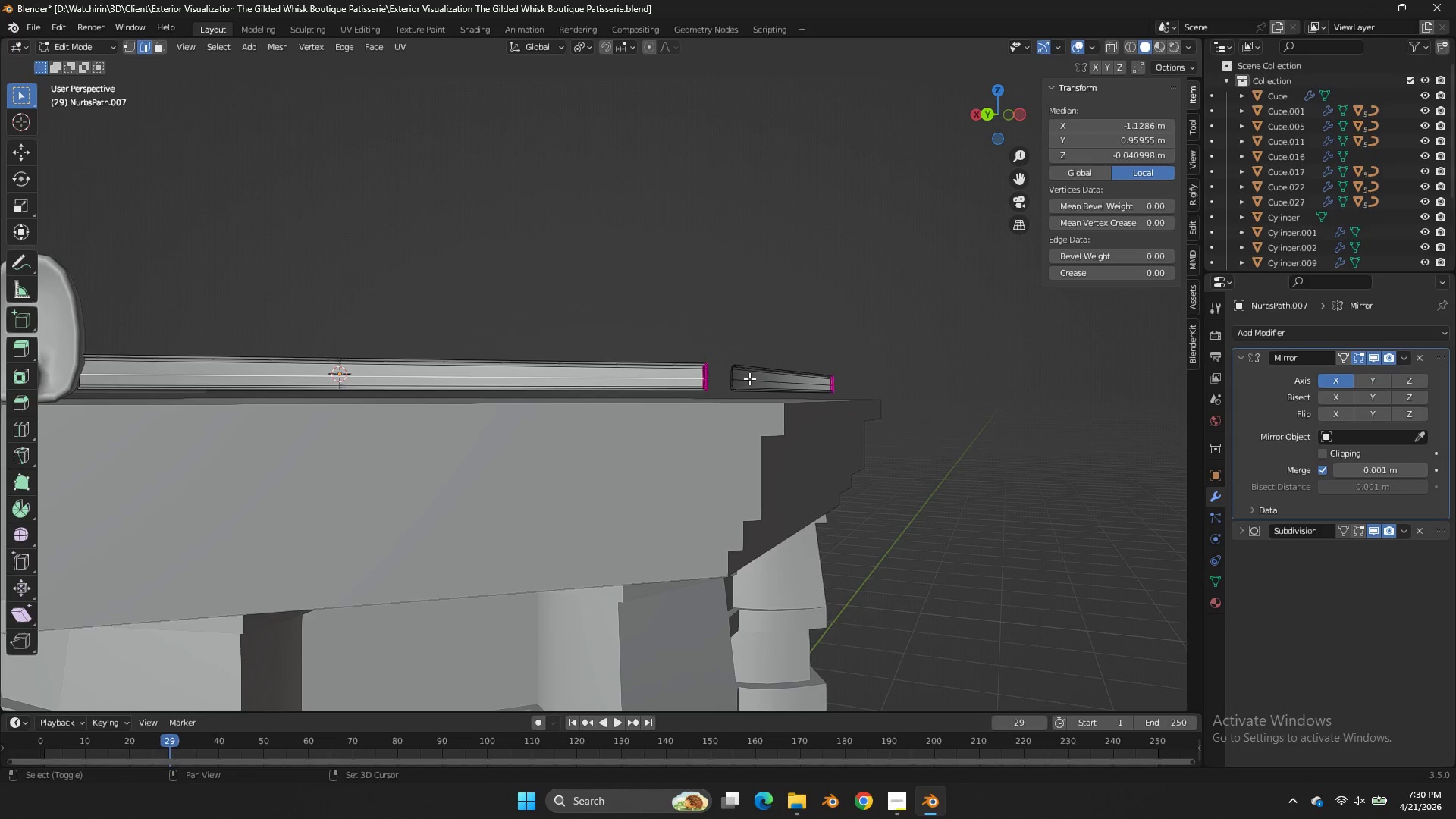 
key(Shift+D)
 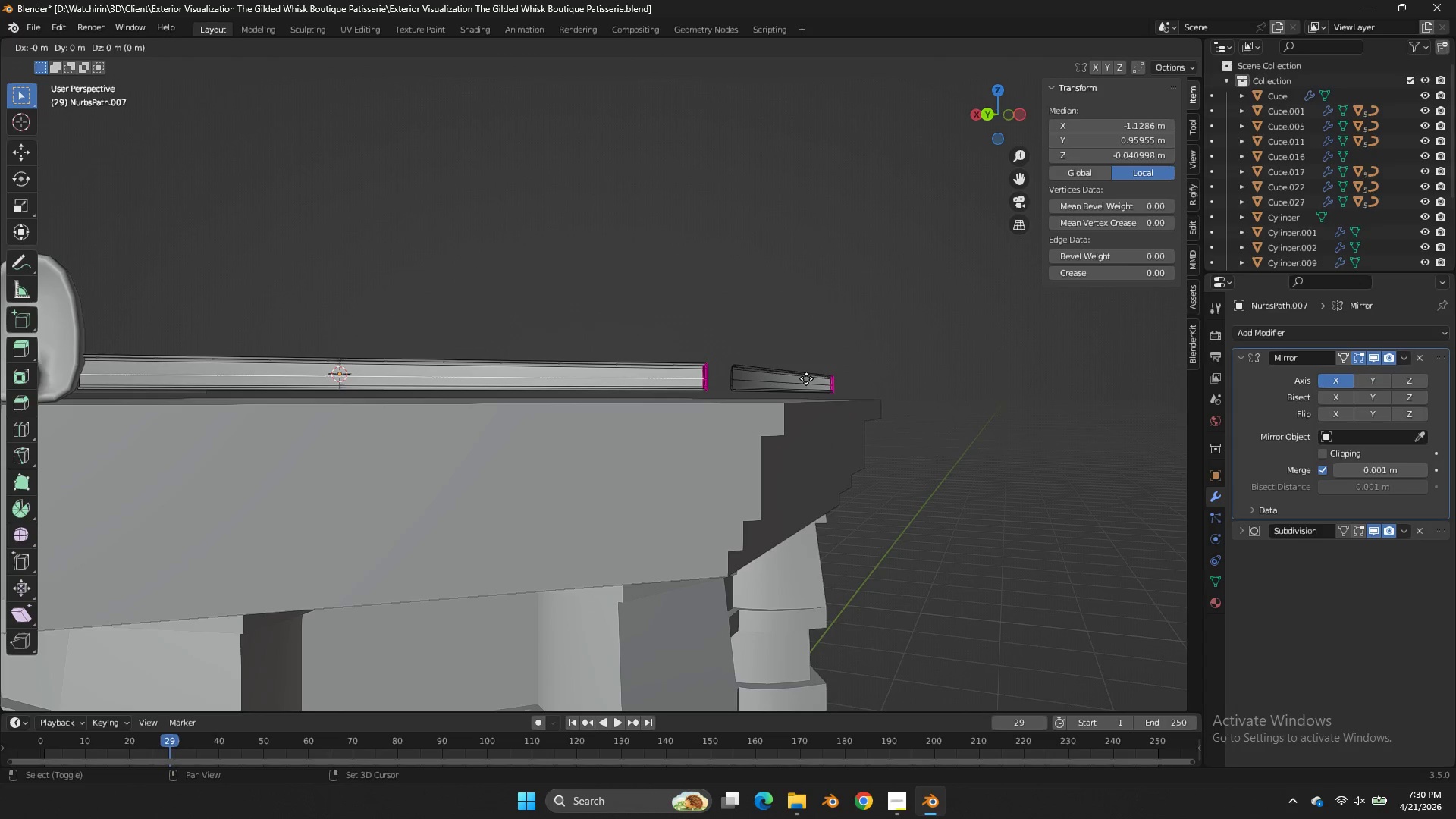 
right_click([806, 378])
 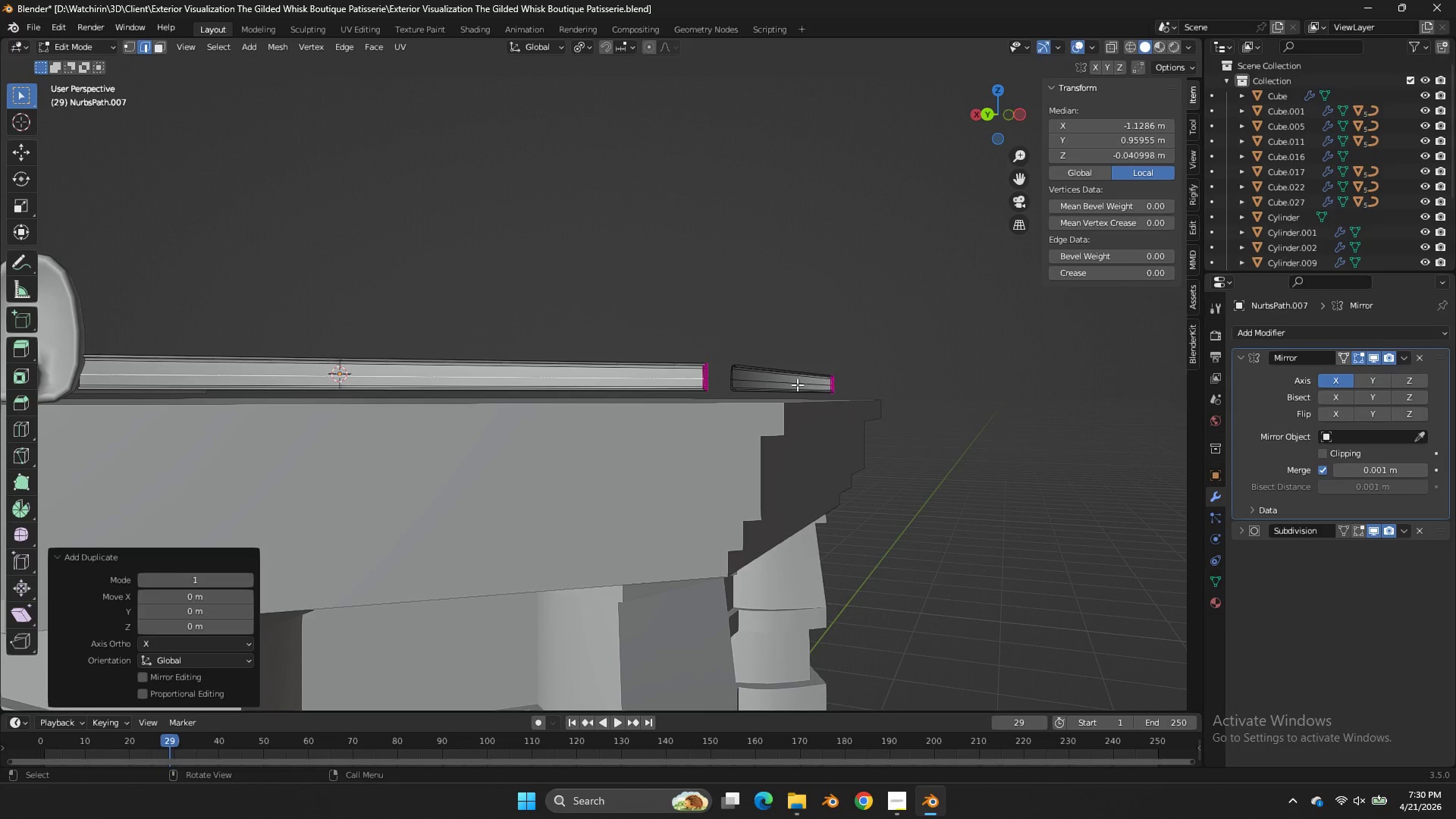 
left_click([797, 384])
 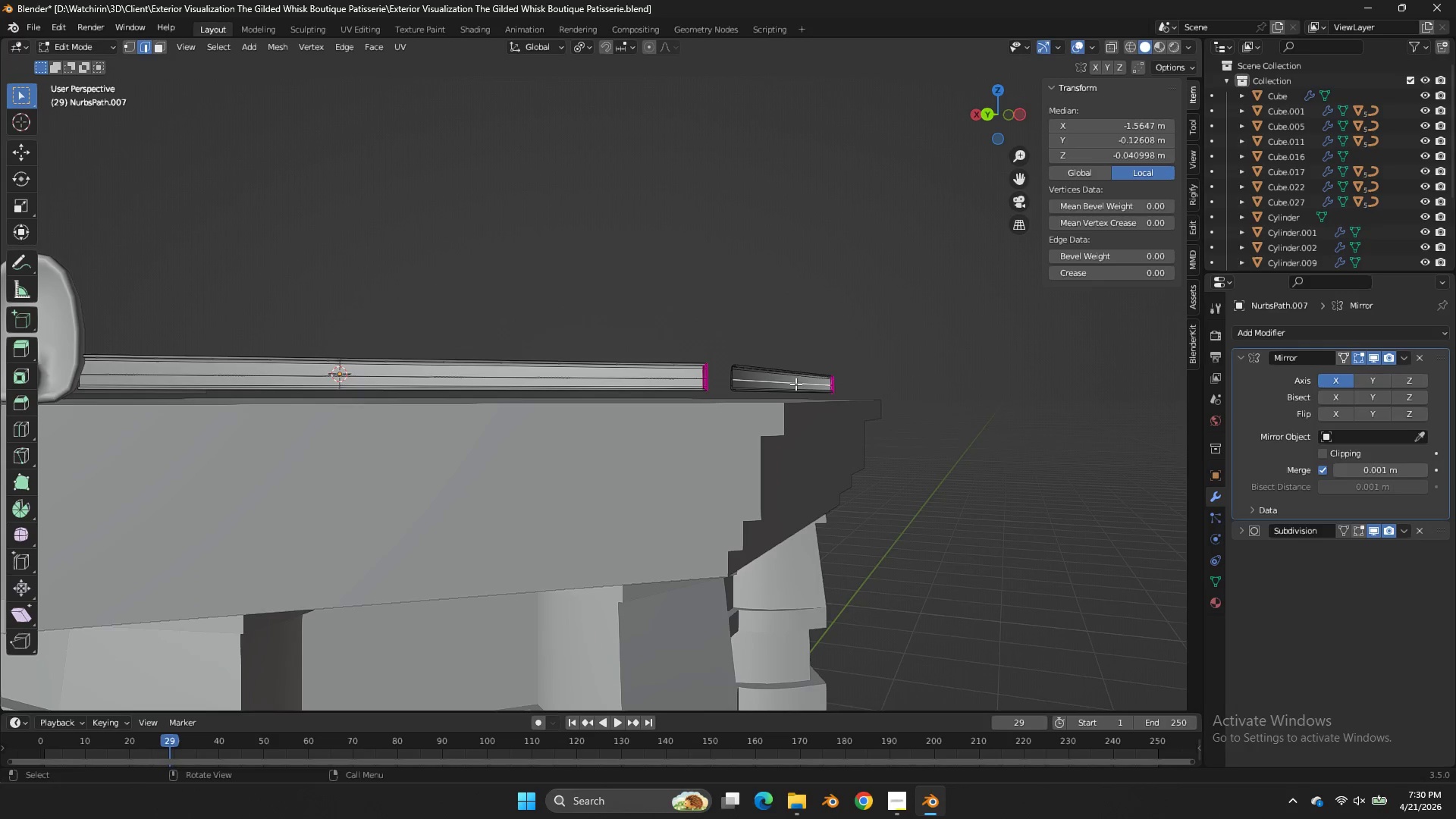 
key(Shift+D)
 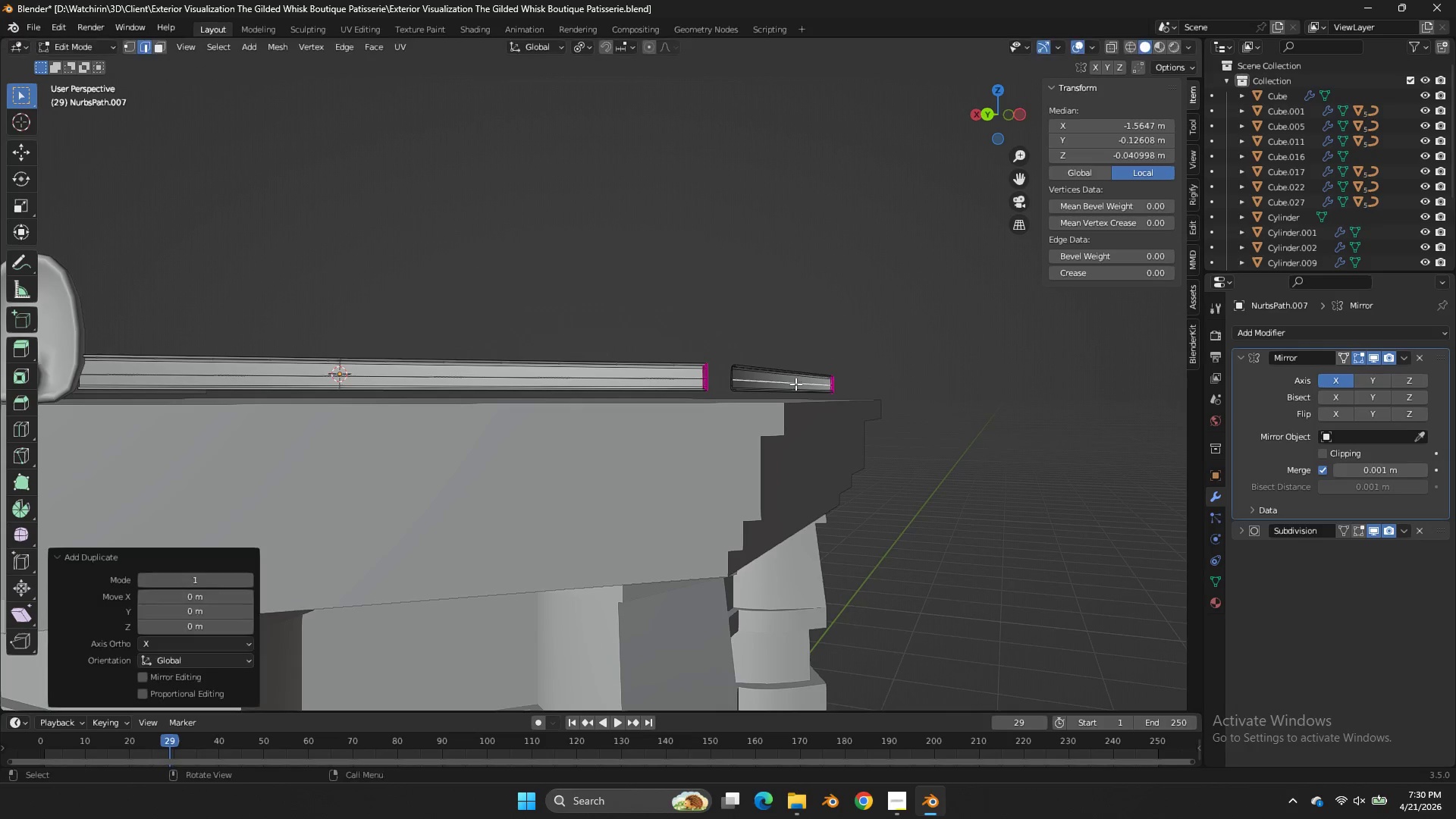 
right_click([795, 384])
 